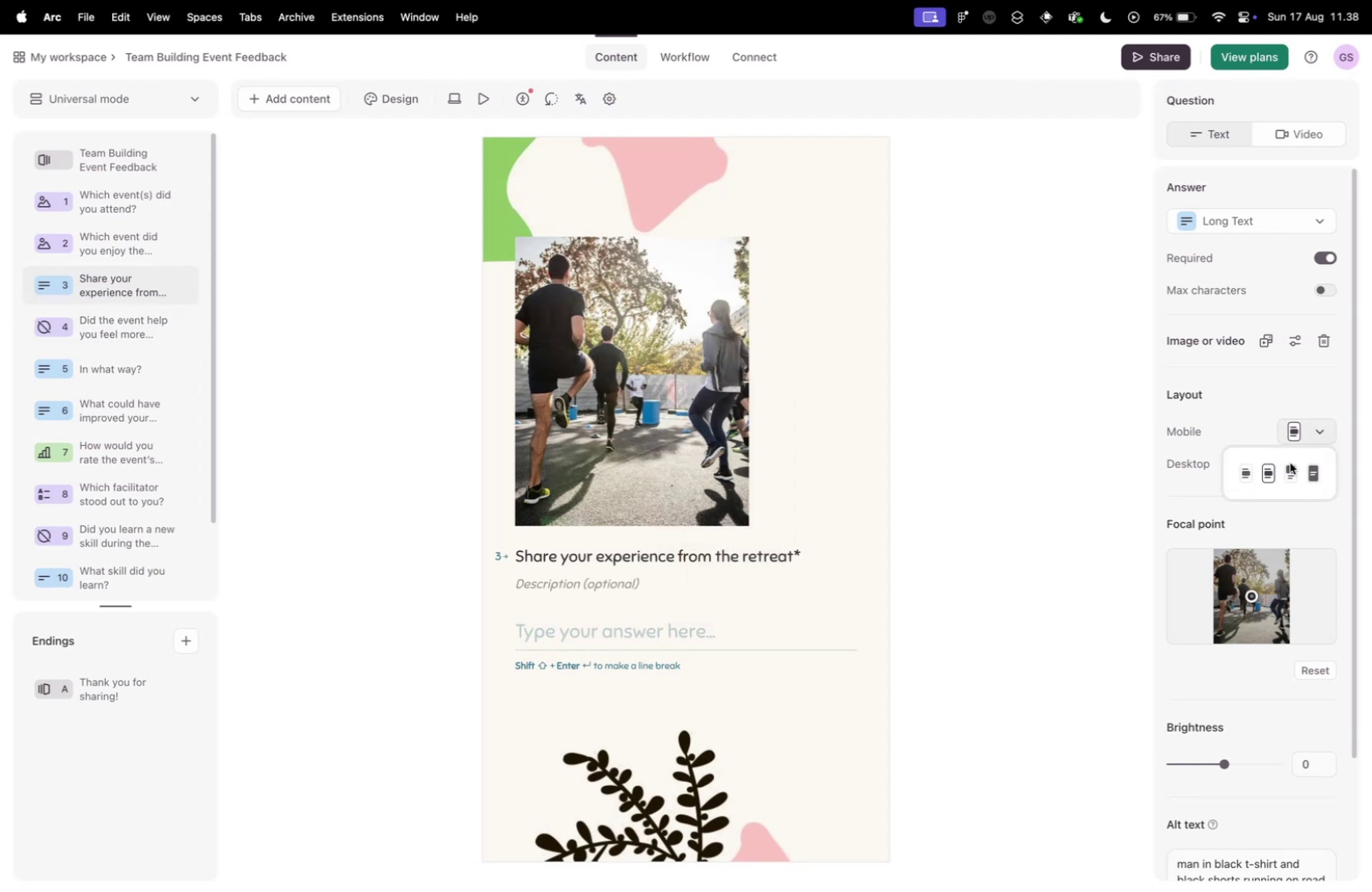 
wait(5.87)
 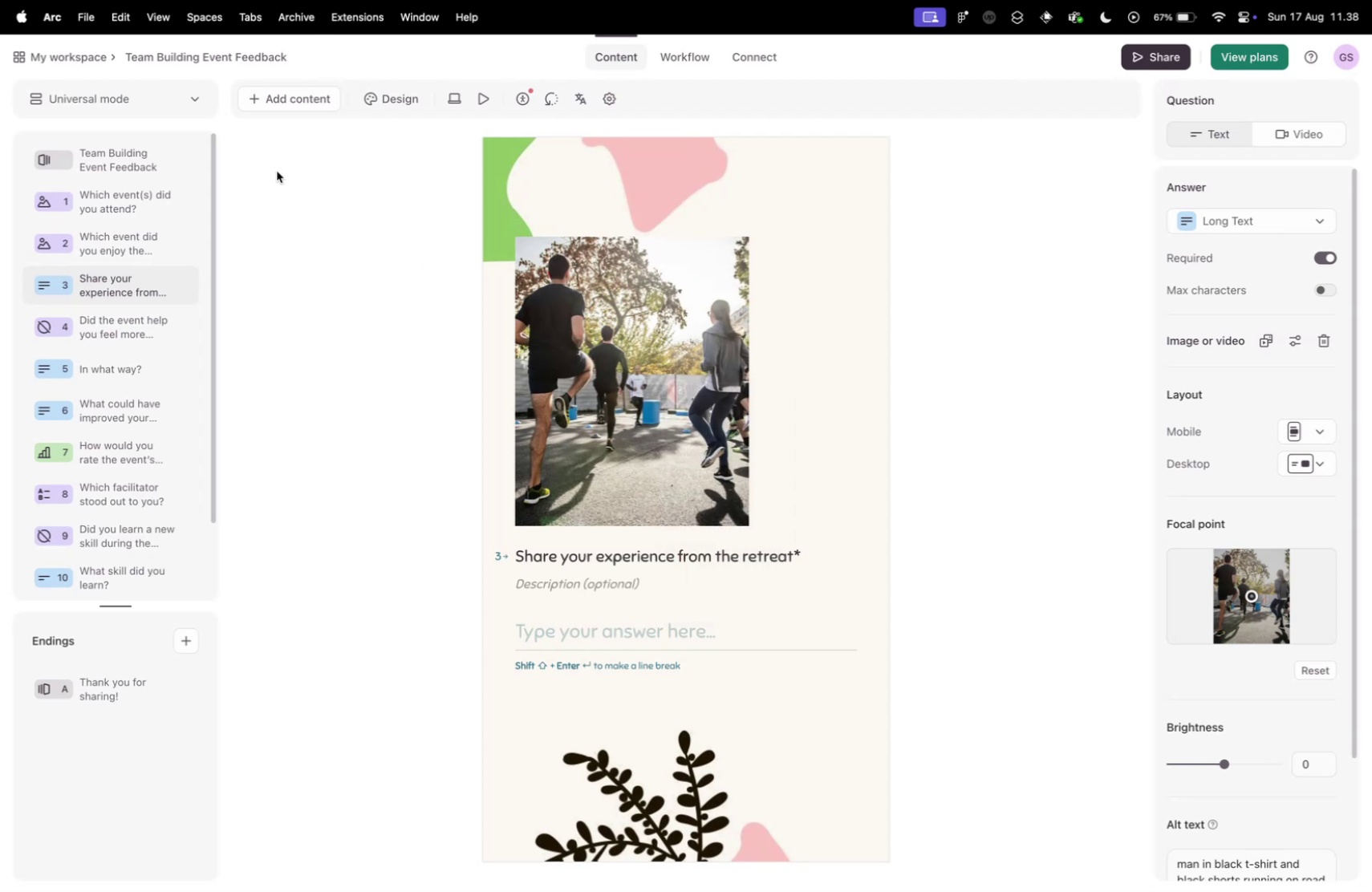 
scroll: coordinate [1086, 372], scroll_direction: up, amount: 1.0
 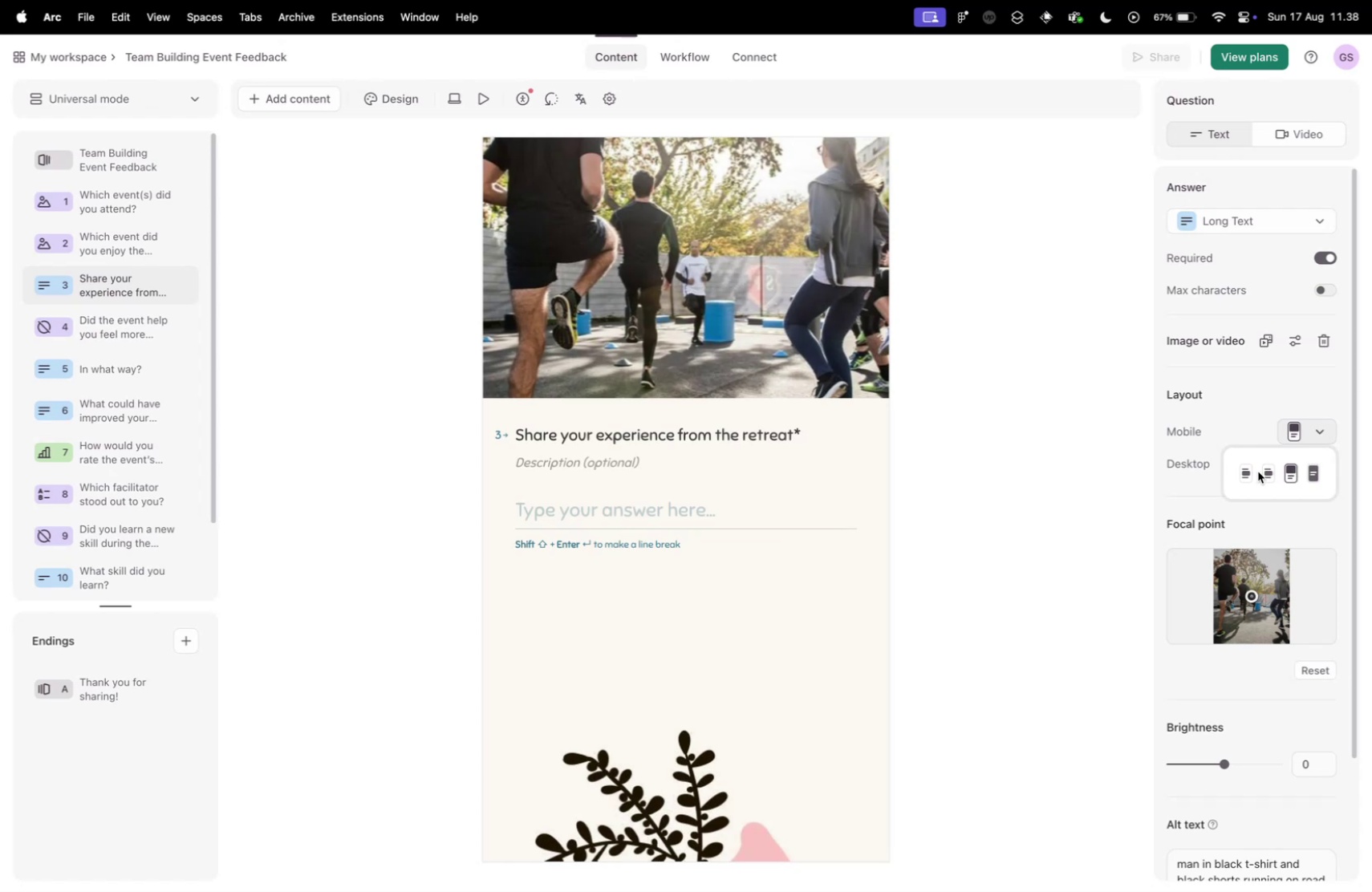 
double_click([1249, 473])
 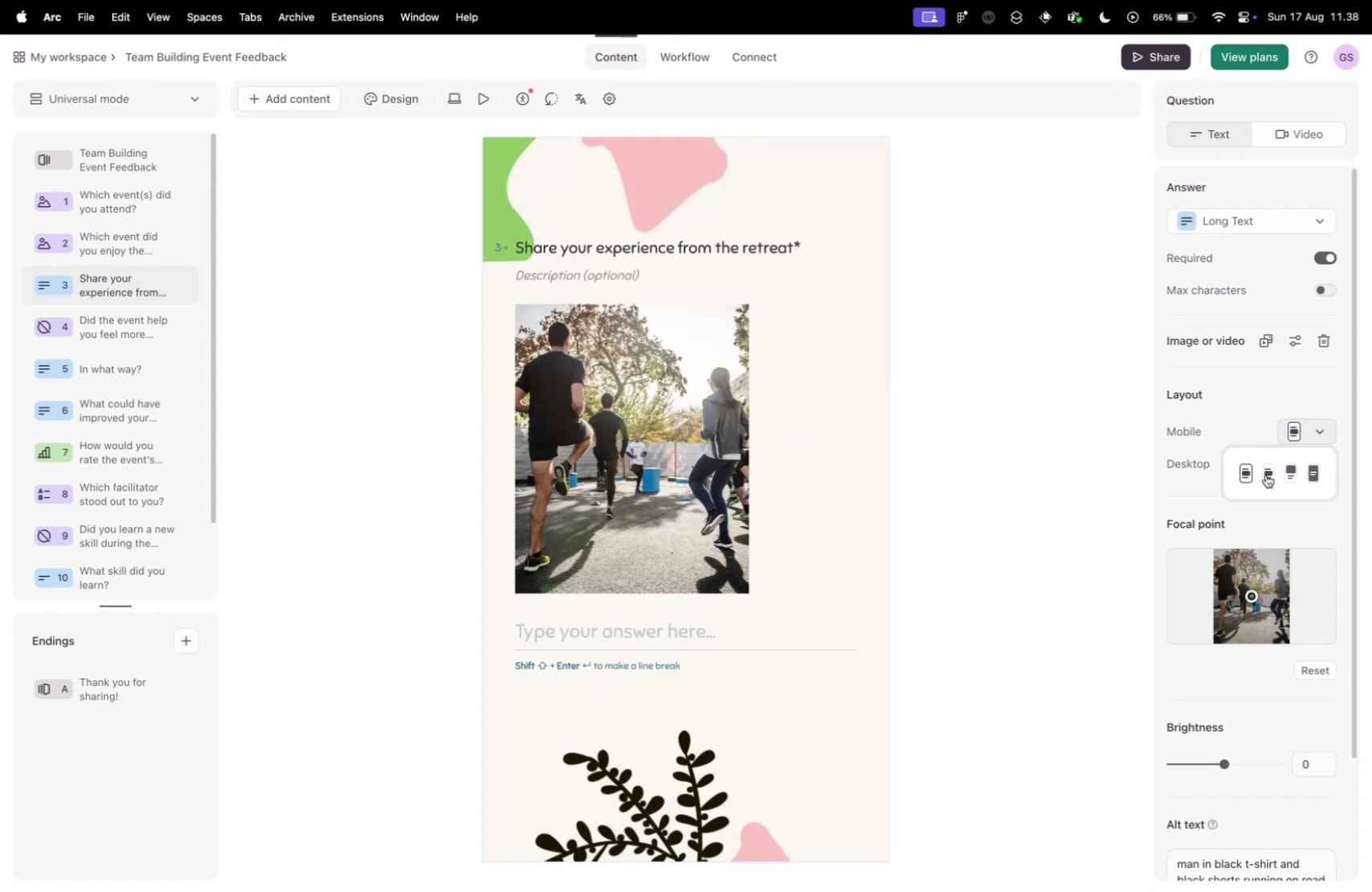 
left_click([1266, 474])
 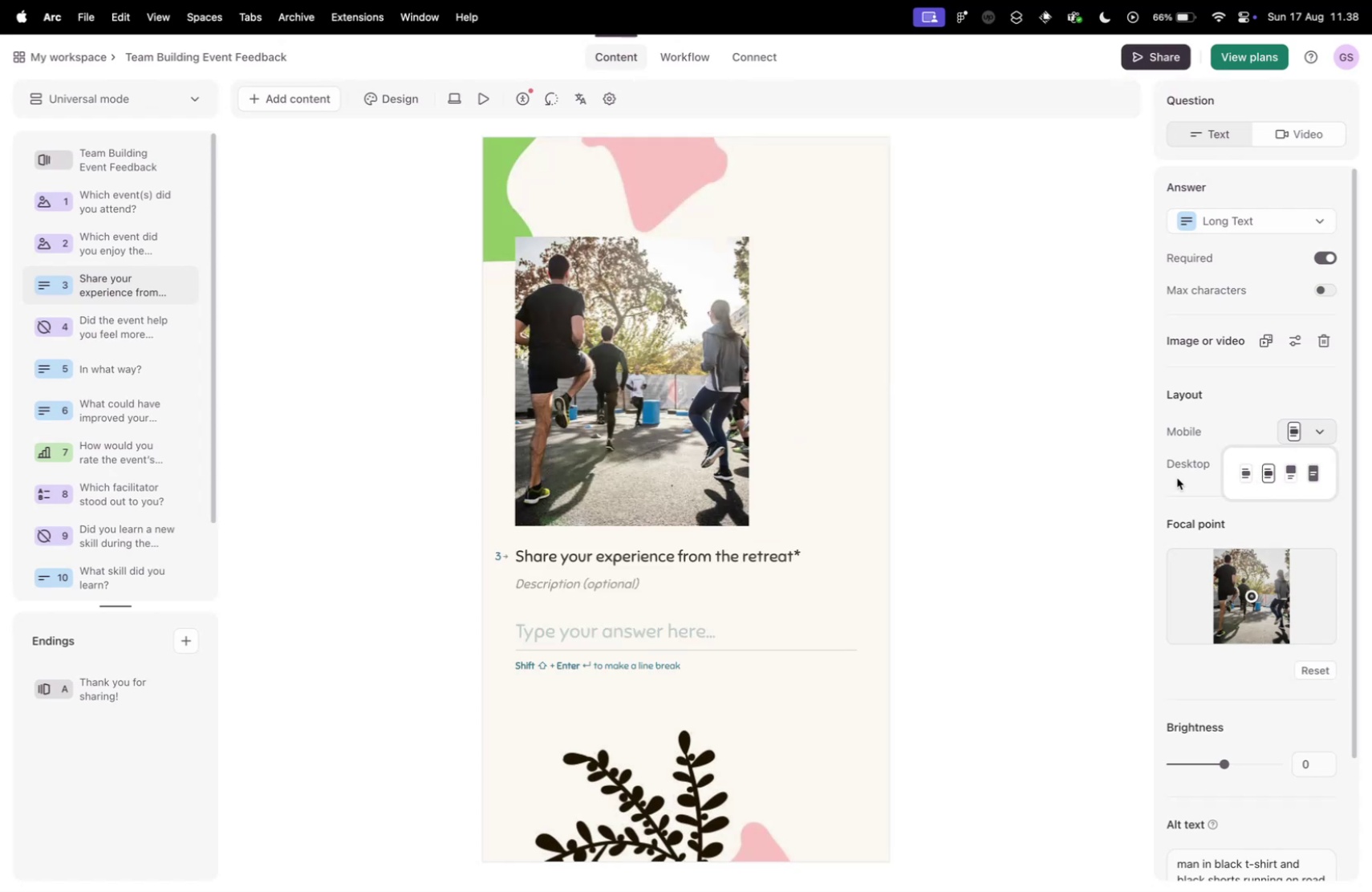 
left_click([1181, 432])
 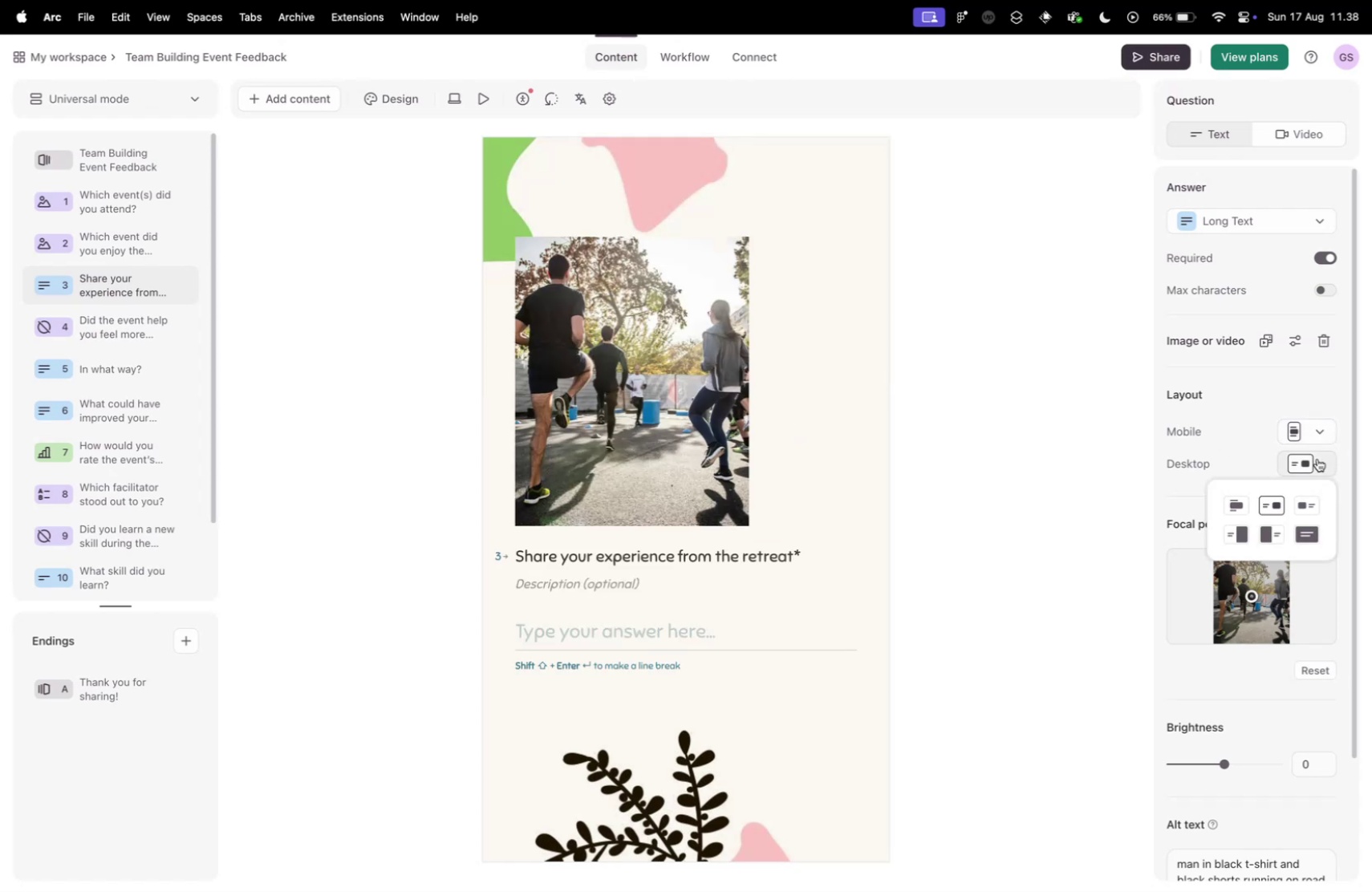 
left_click([1317, 458])
 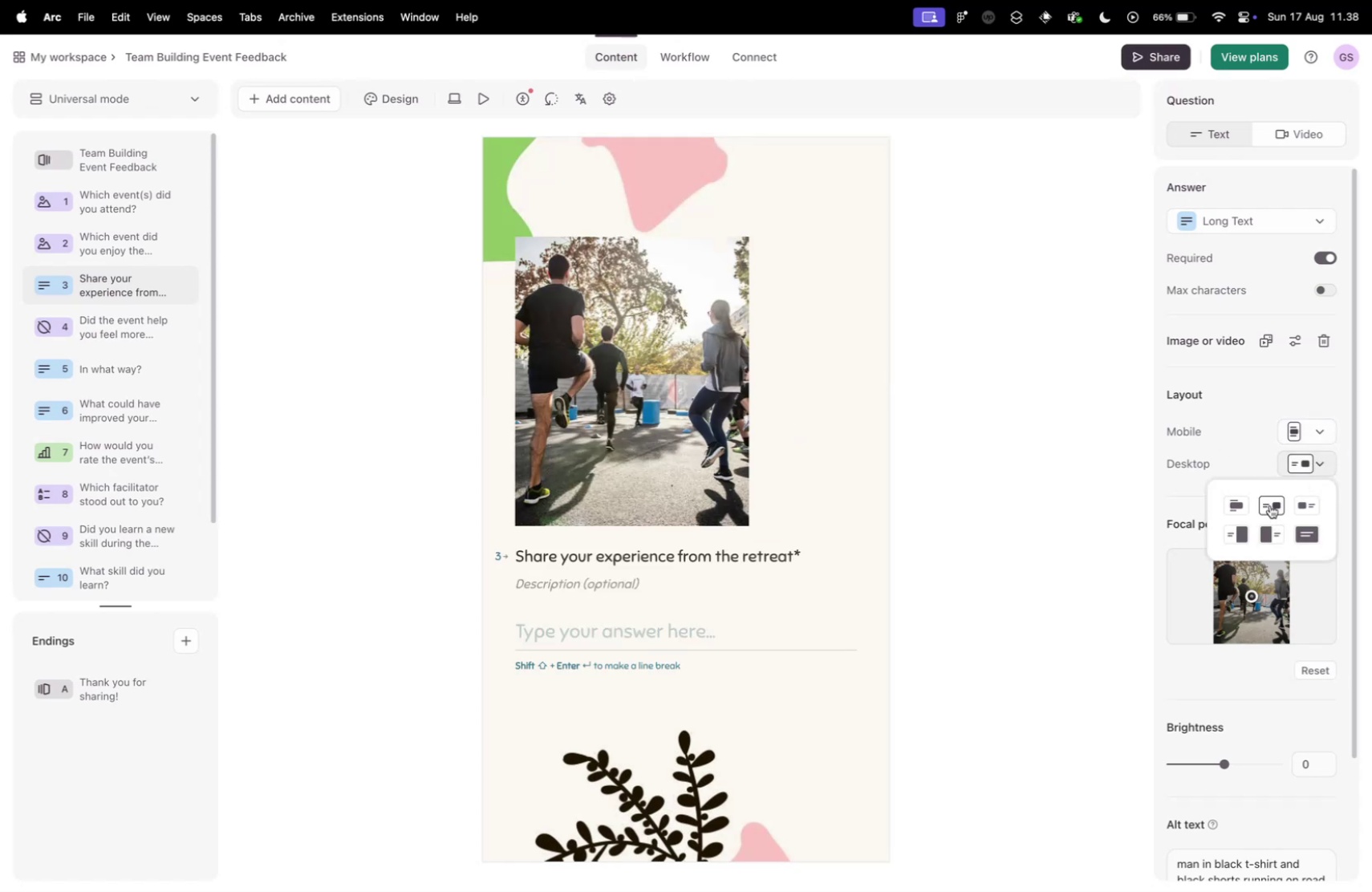 
left_click([1270, 505])
 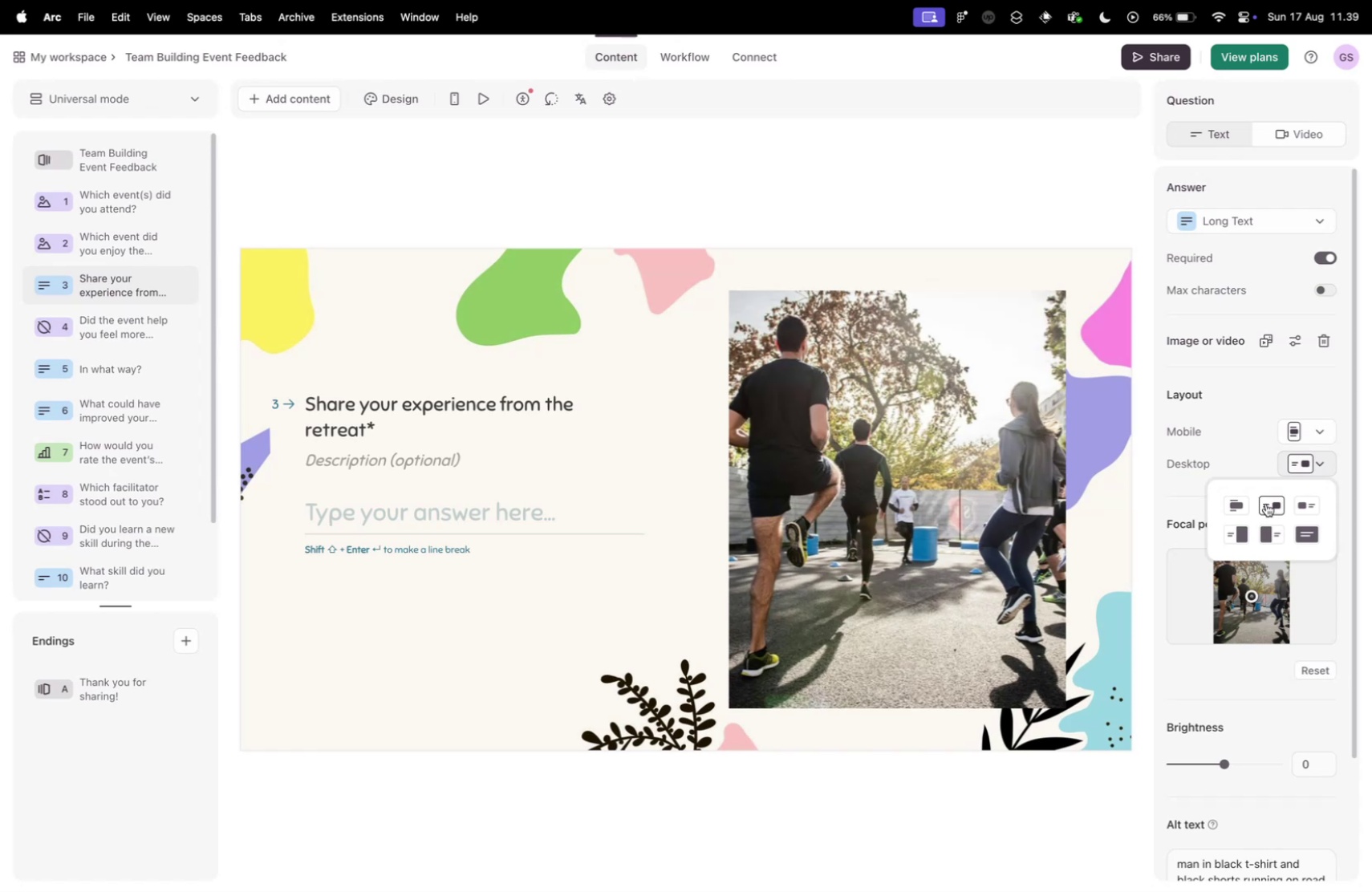 
wait(13.12)
 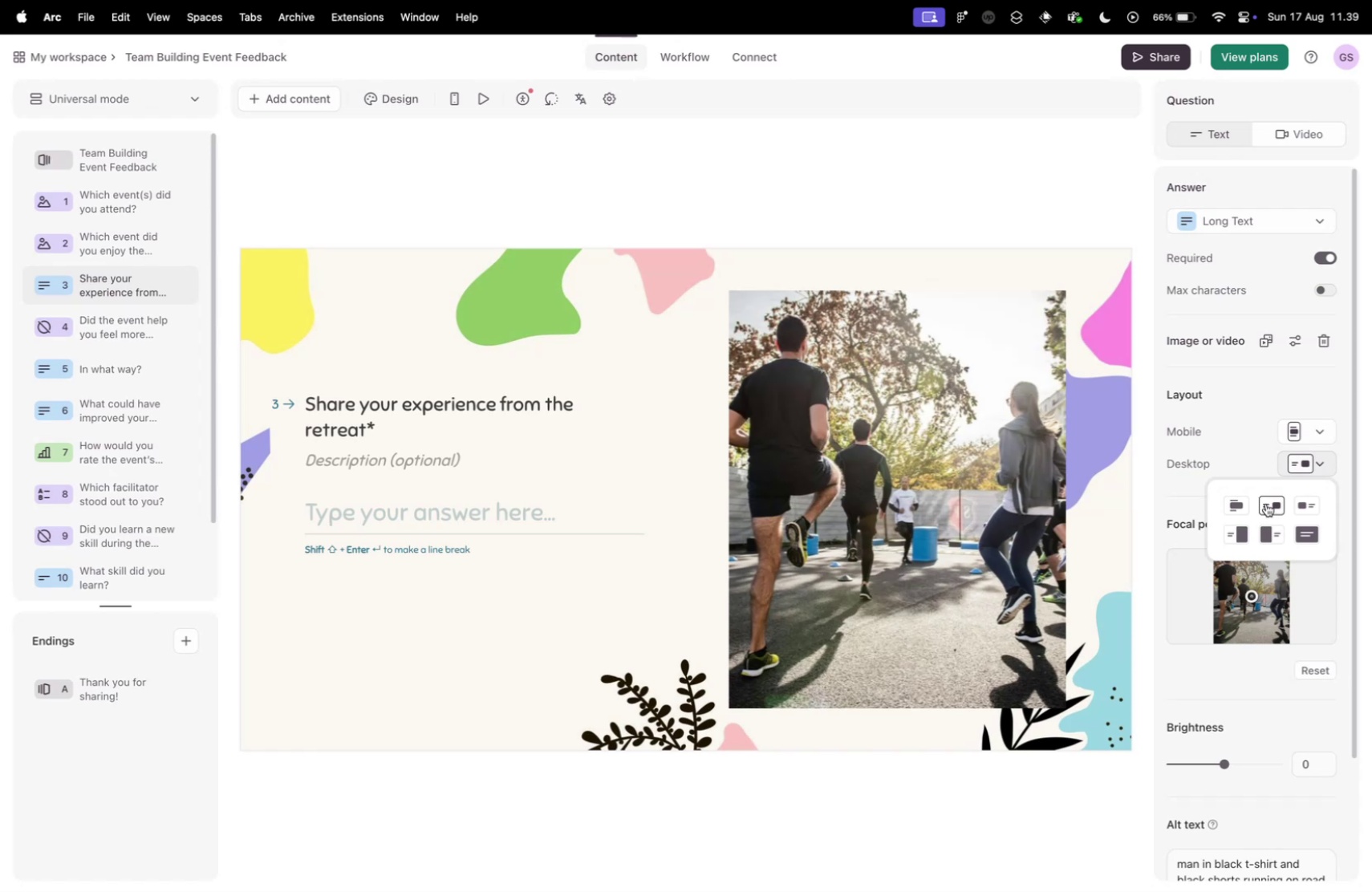 
left_click([980, 319])
 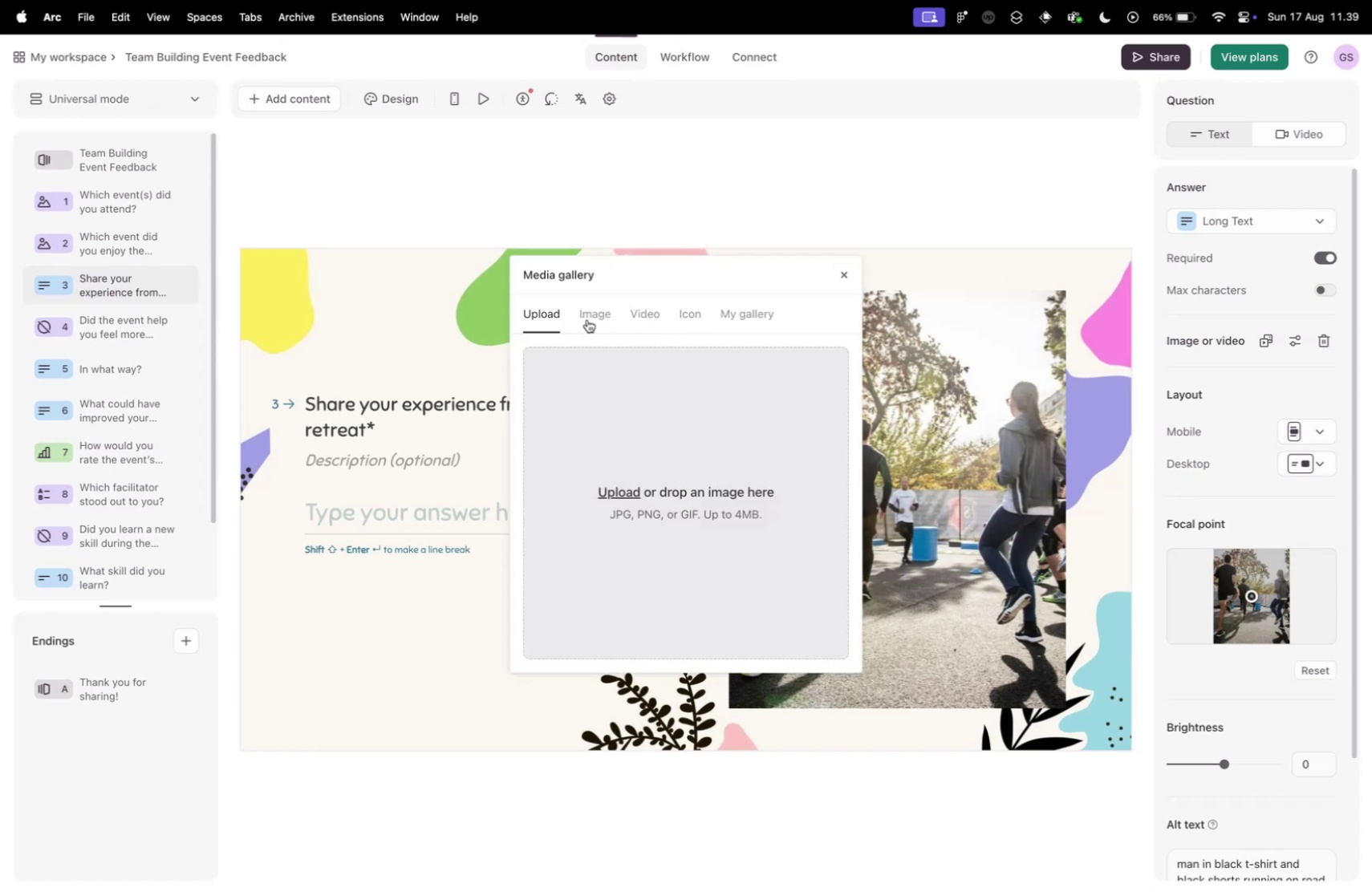 
double_click([590, 319])
 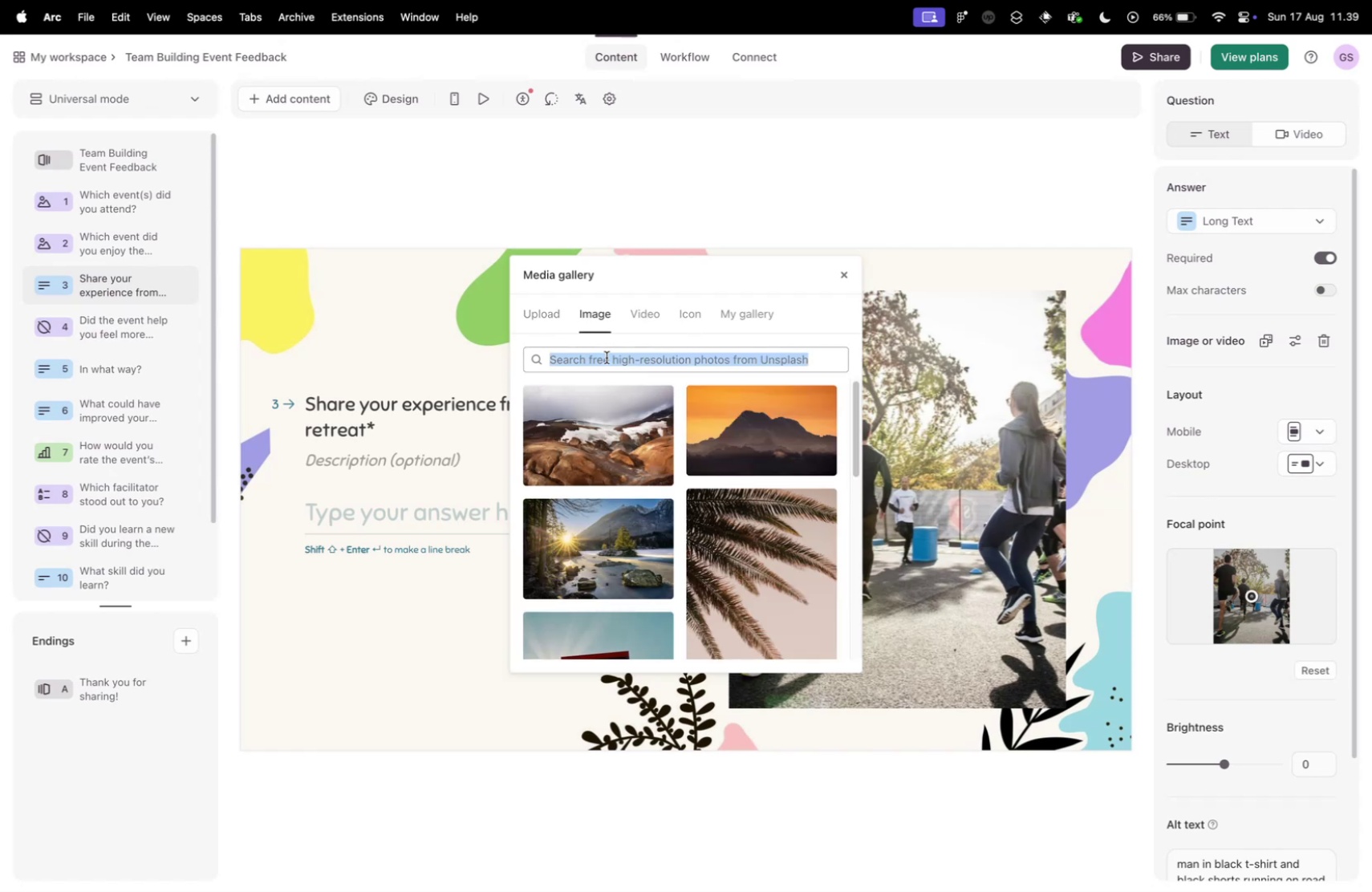 
double_click([607, 357])
 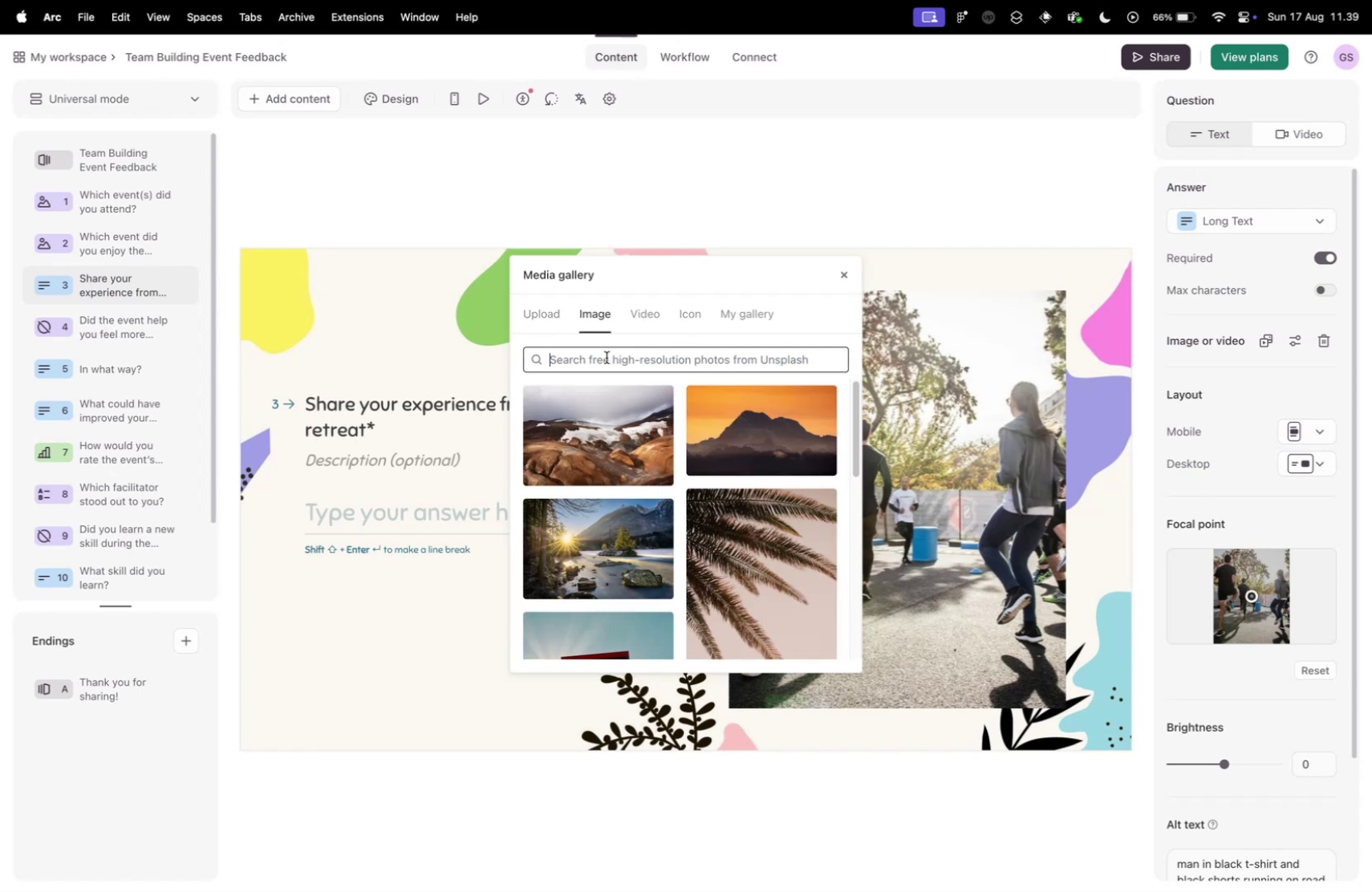 
triple_click([607, 357])
 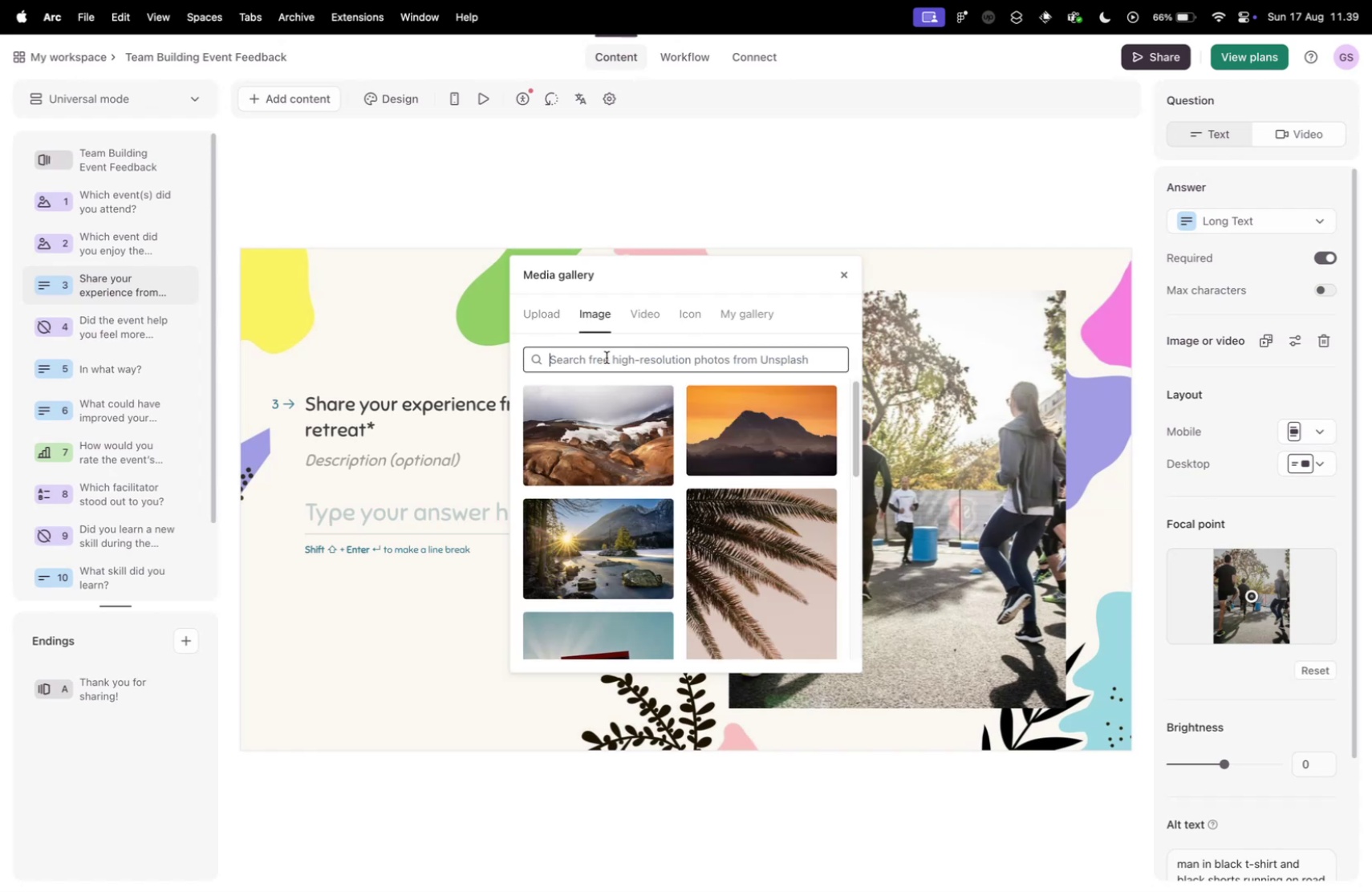 
triple_click([607, 357])
 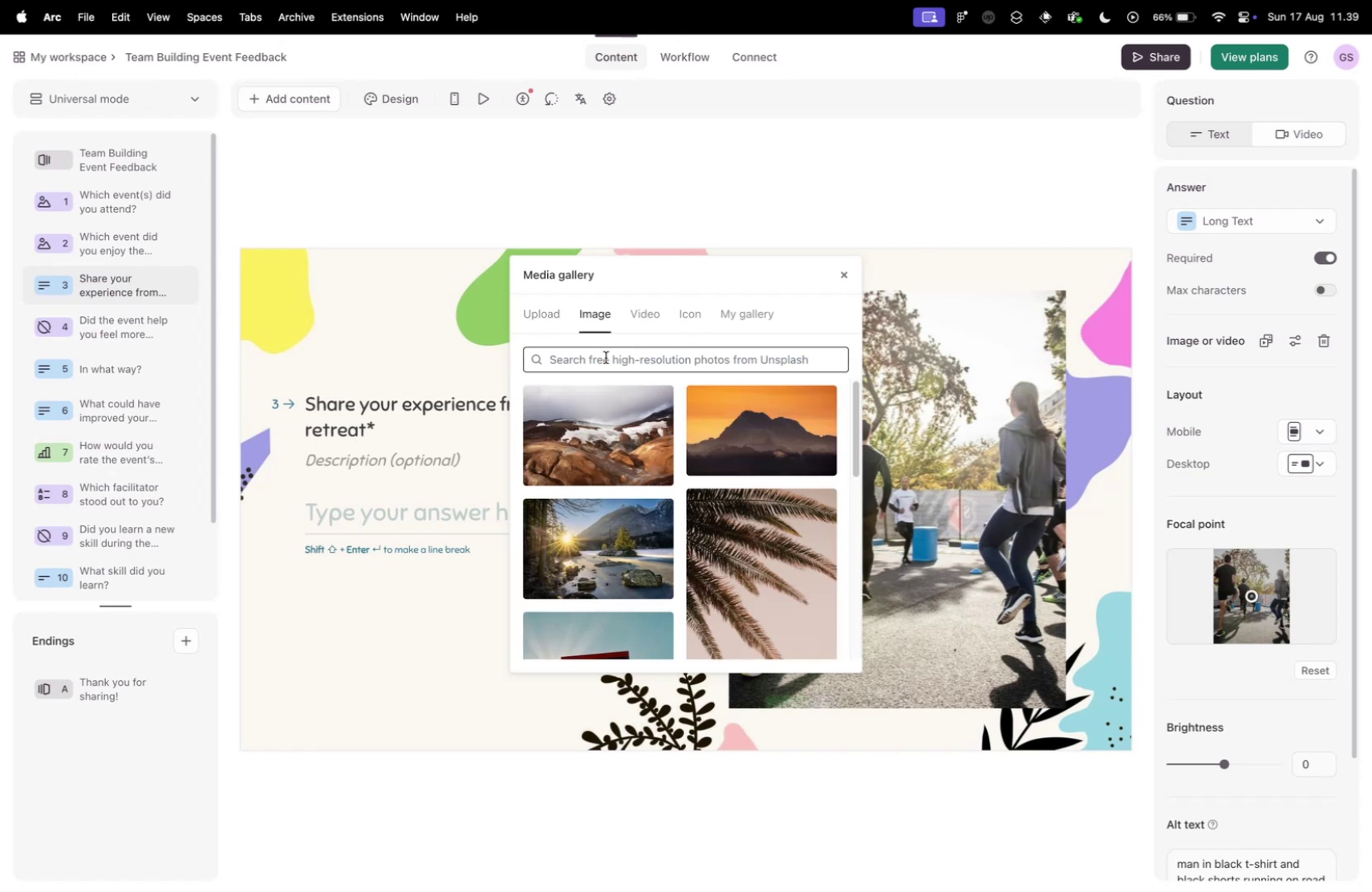 
type(team building)
 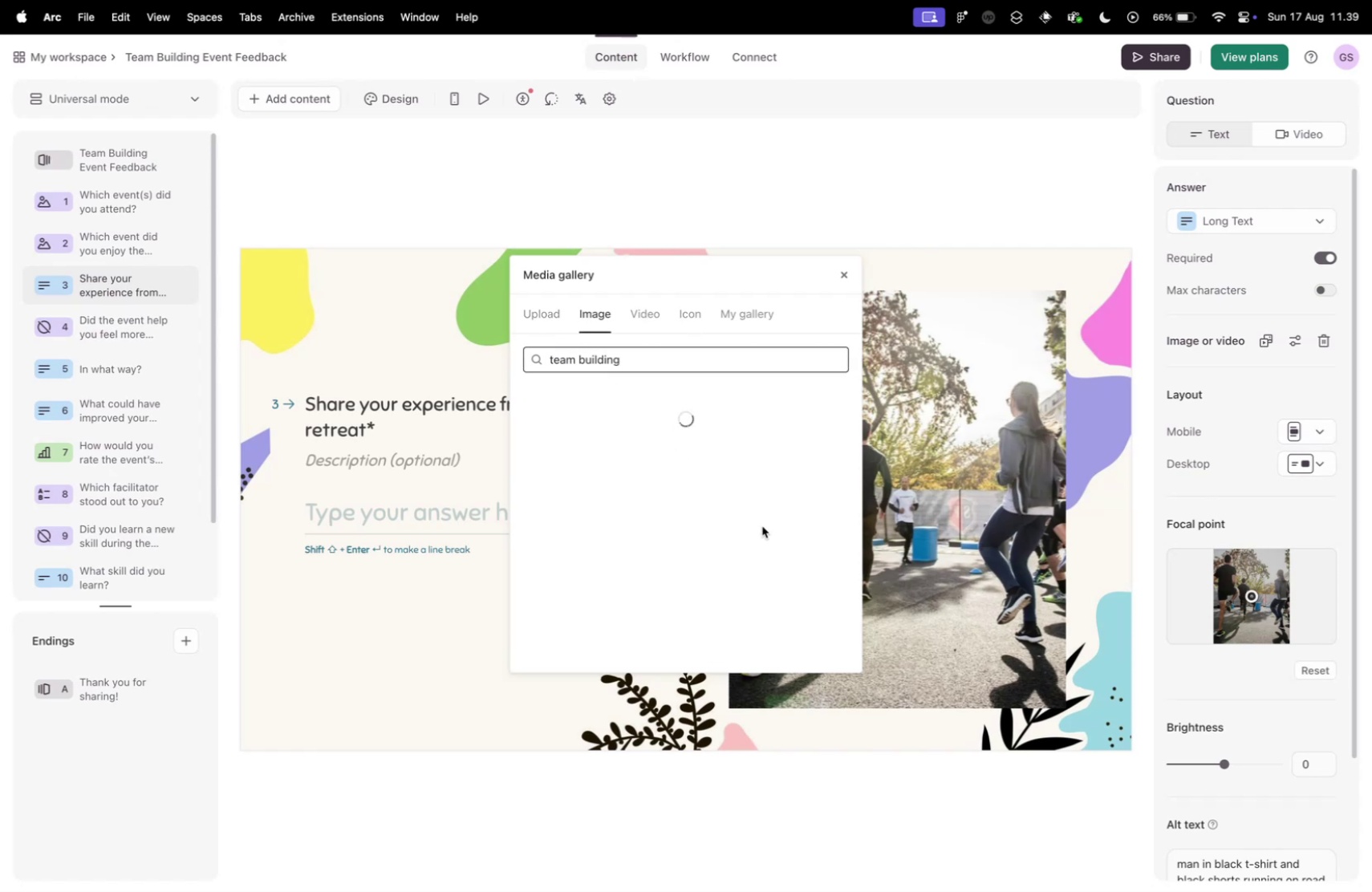 
scroll: coordinate [752, 517], scroll_direction: down, amount: 26.0
 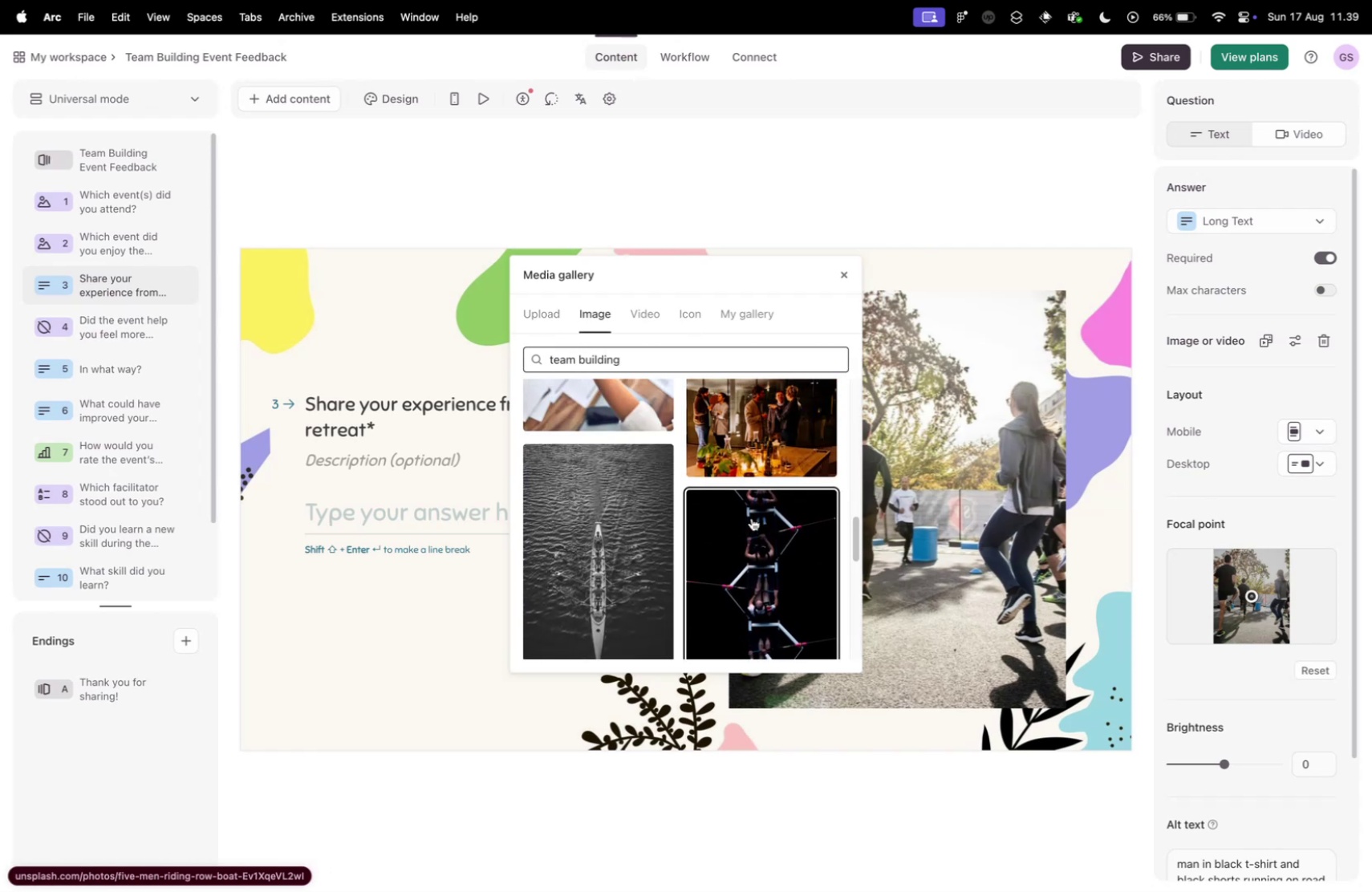 
scroll: coordinate [752, 517], scroll_direction: up, amount: 5.0
 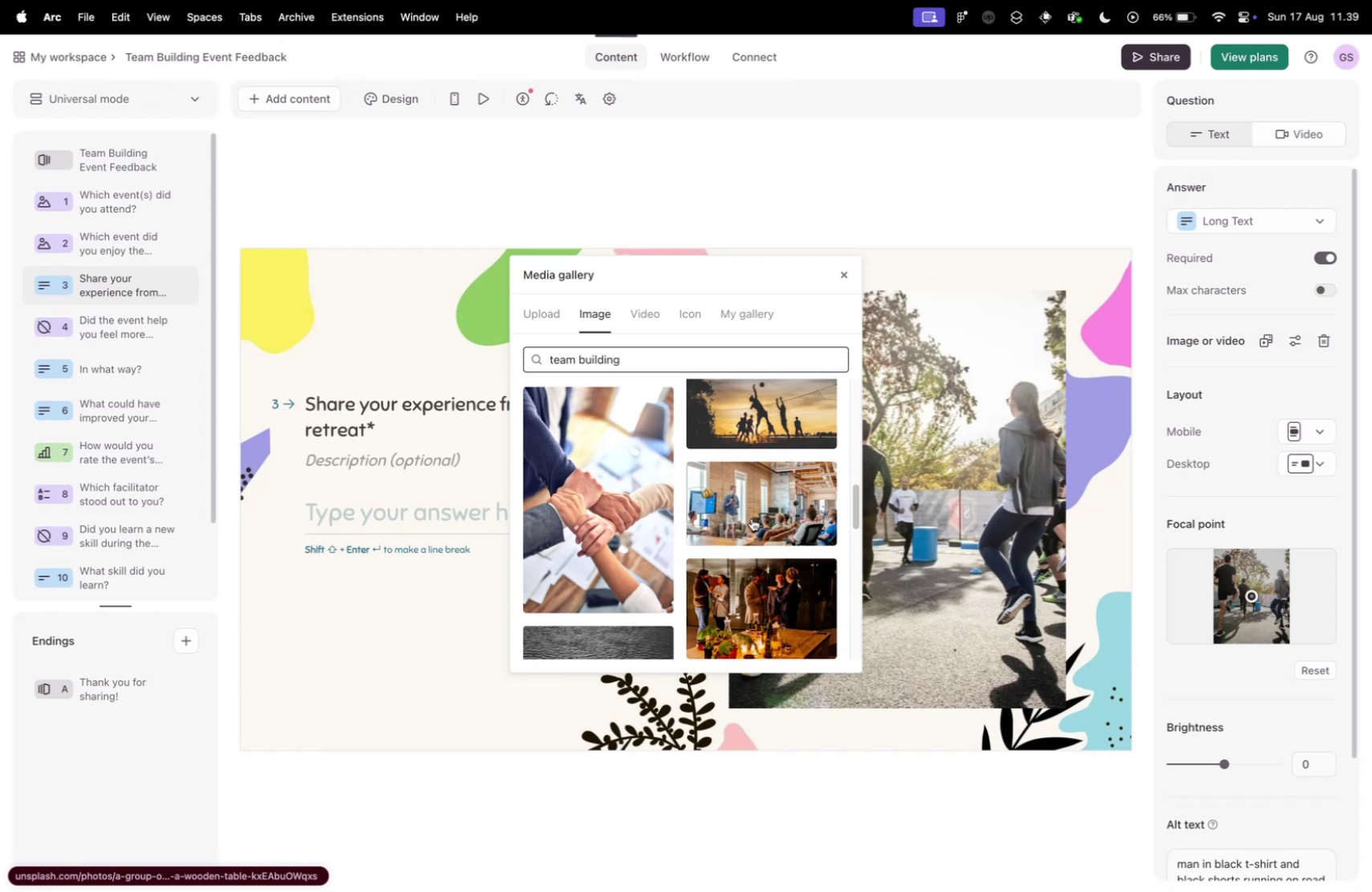 
scroll: coordinate [759, 593], scroll_direction: down, amount: 18.0
 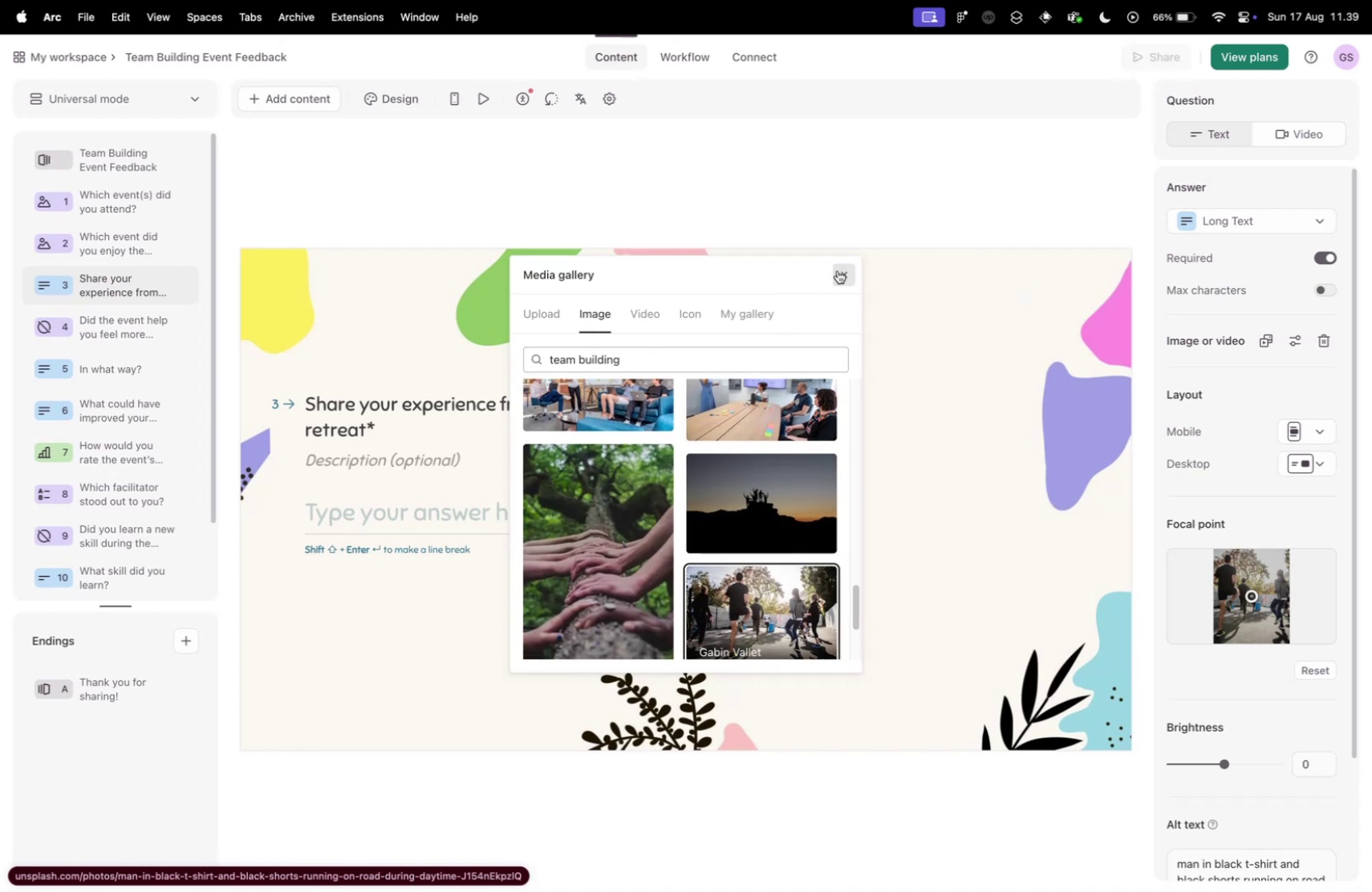 
wait(5.11)
 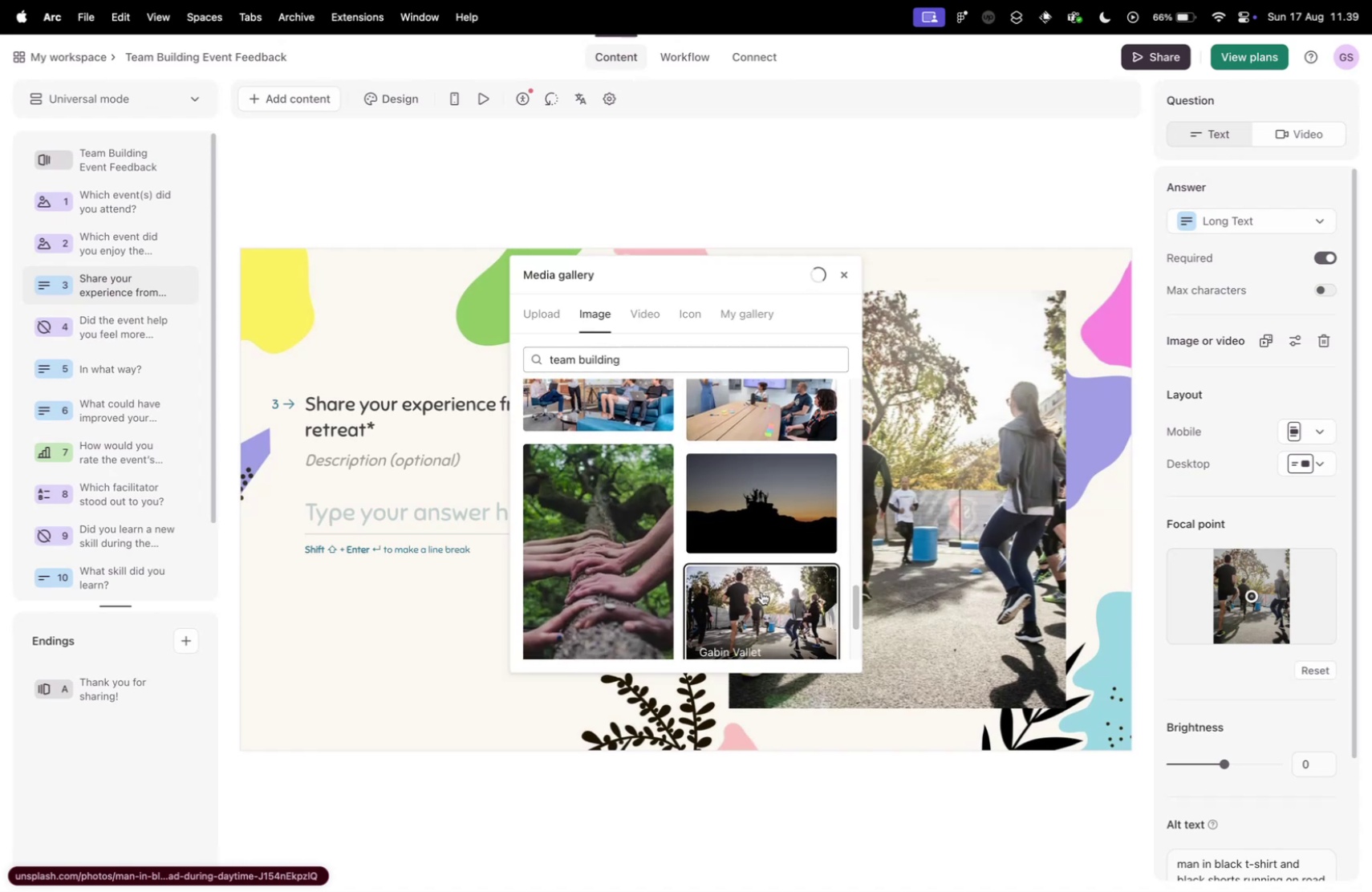 
left_click([838, 270])
 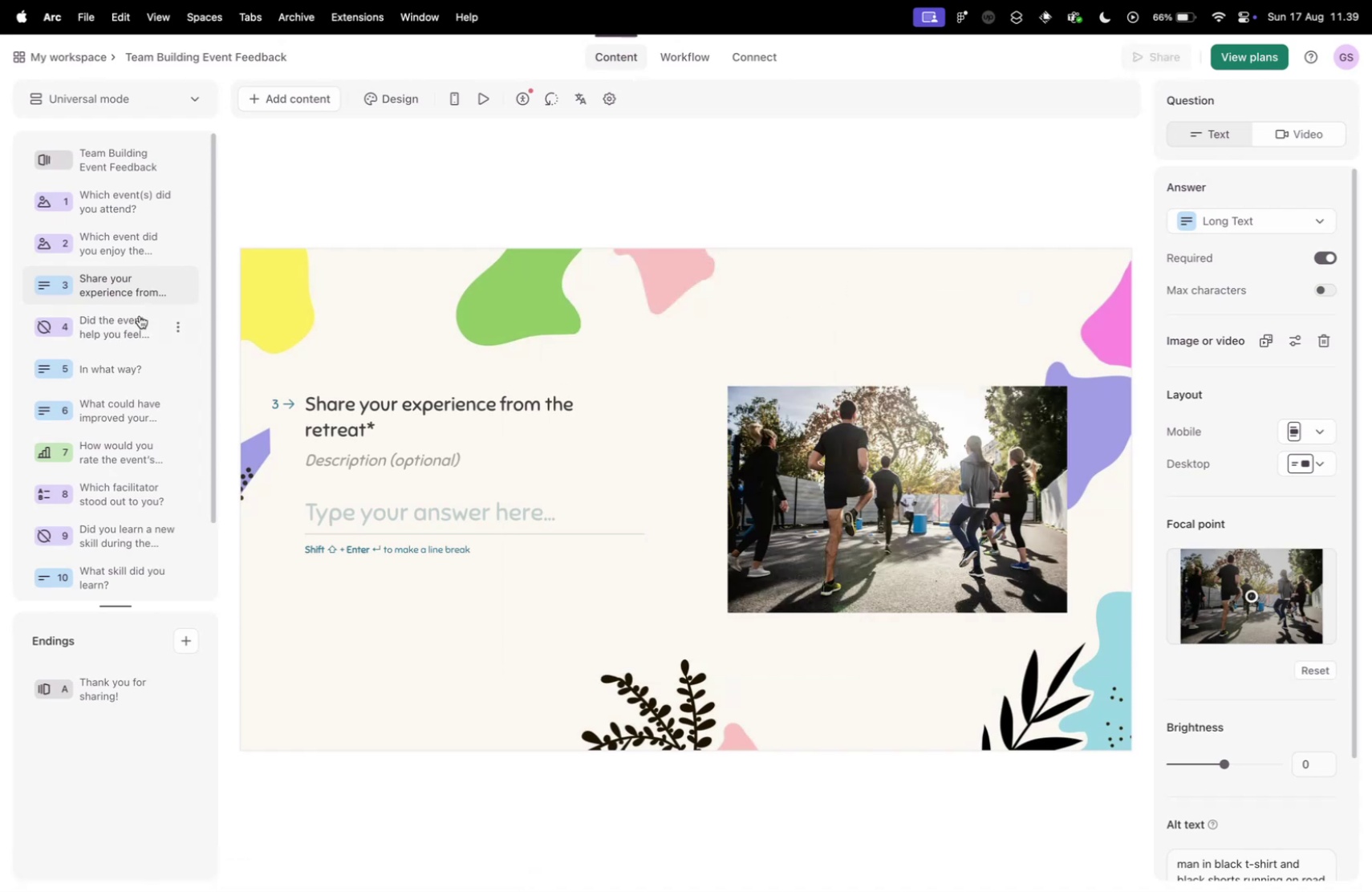 
left_click([136, 317])
 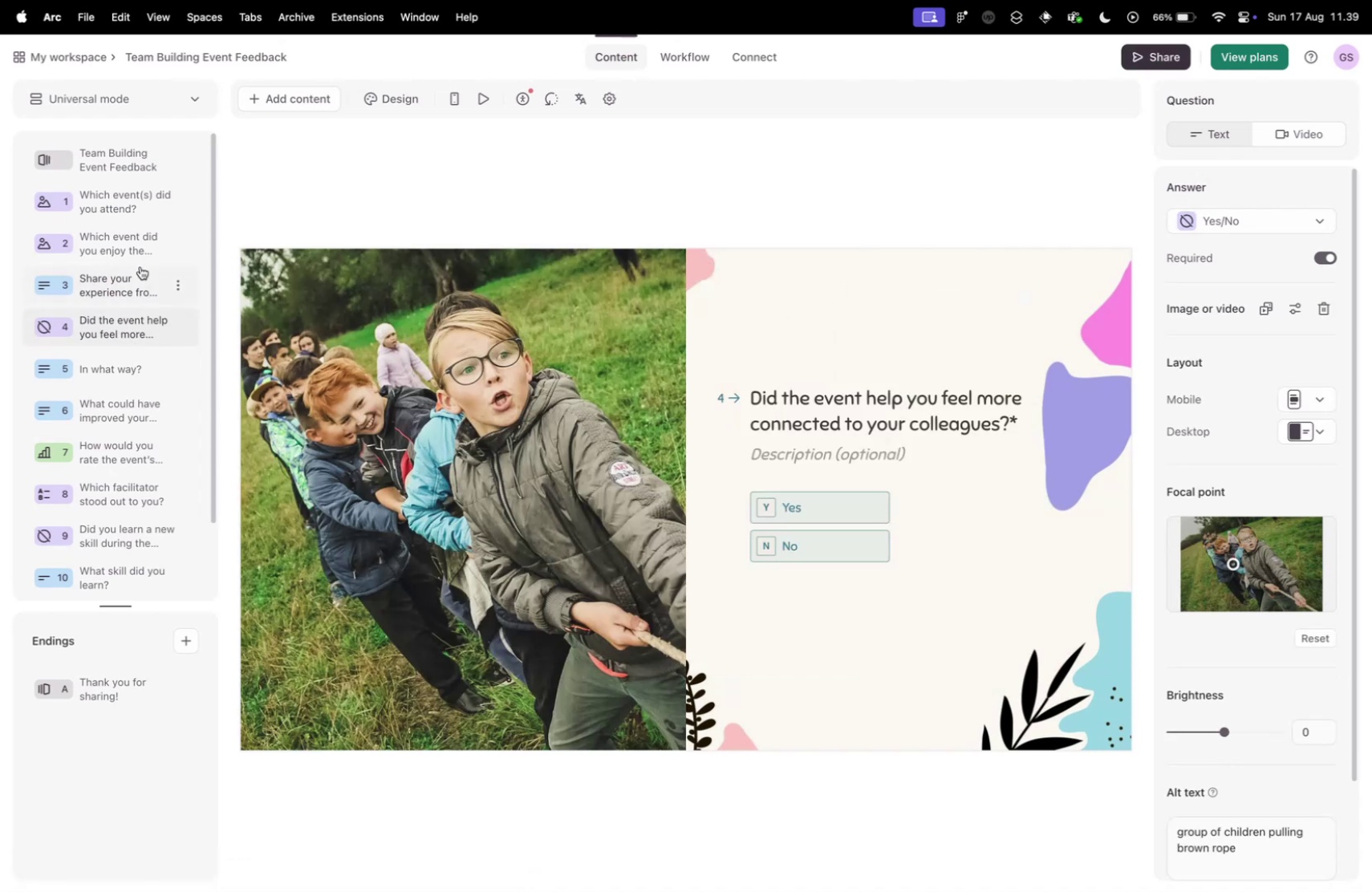 
left_click([140, 266])
 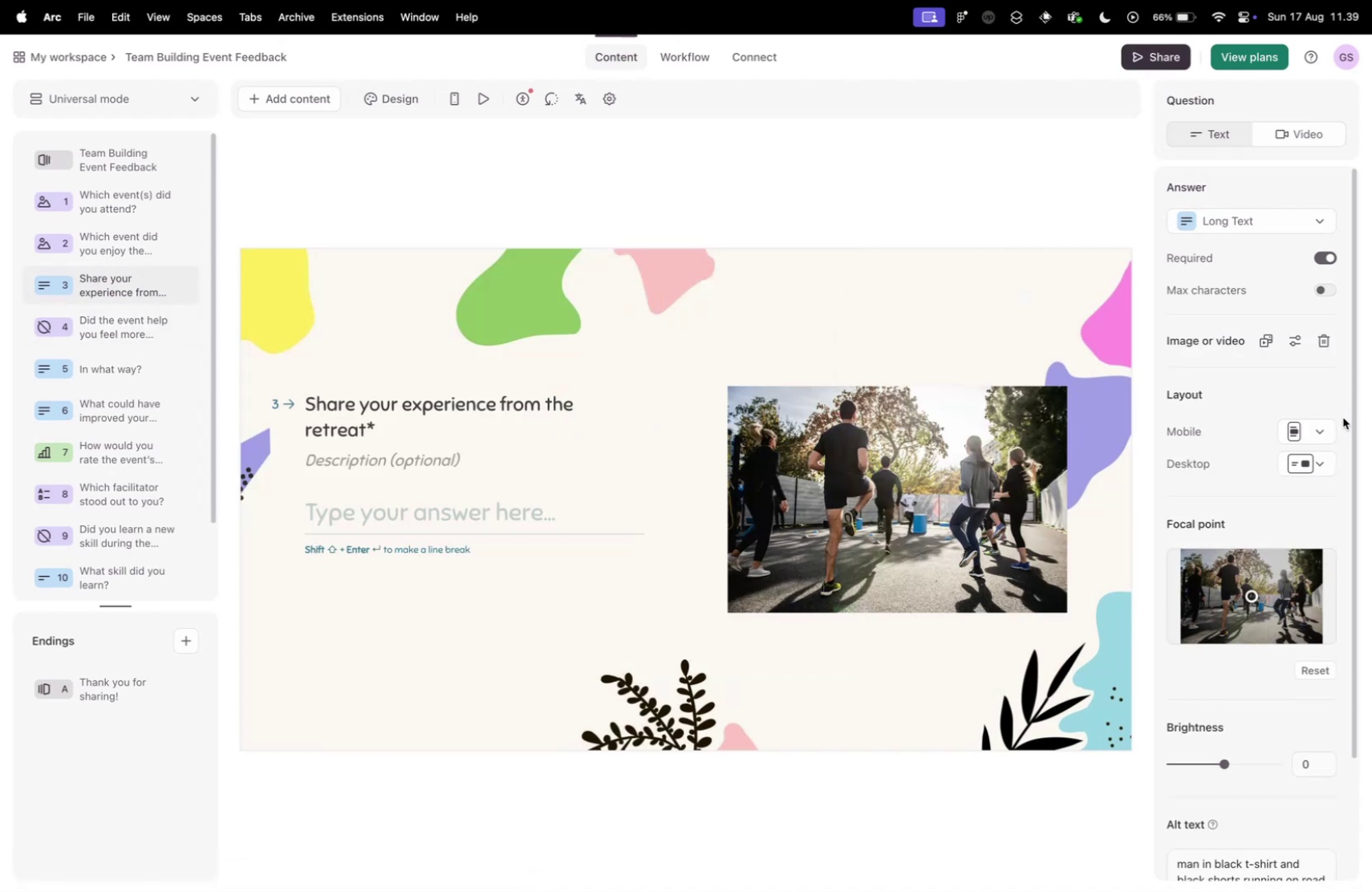 
left_click([1323, 426])
 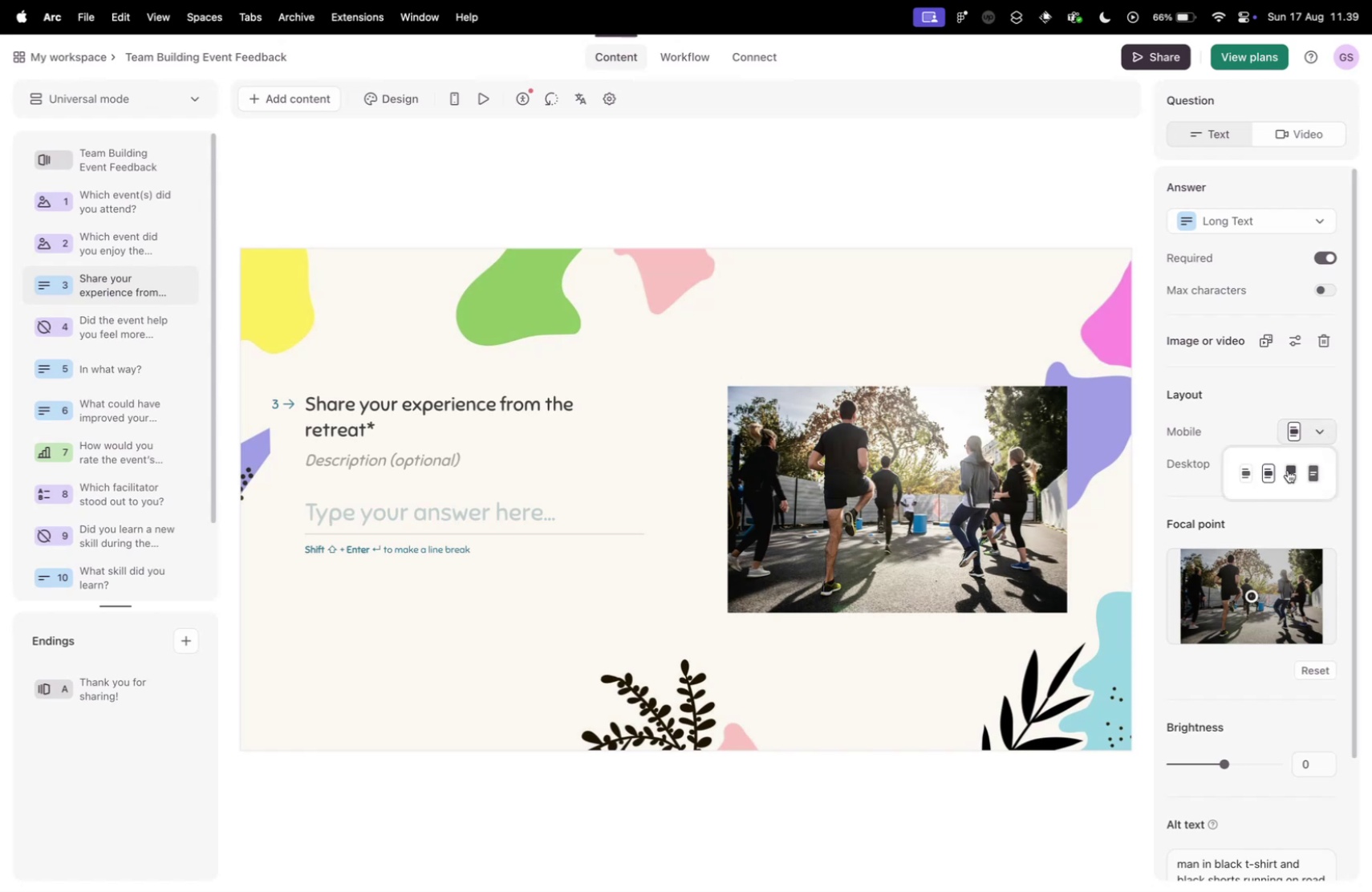 
left_click([1288, 469])
 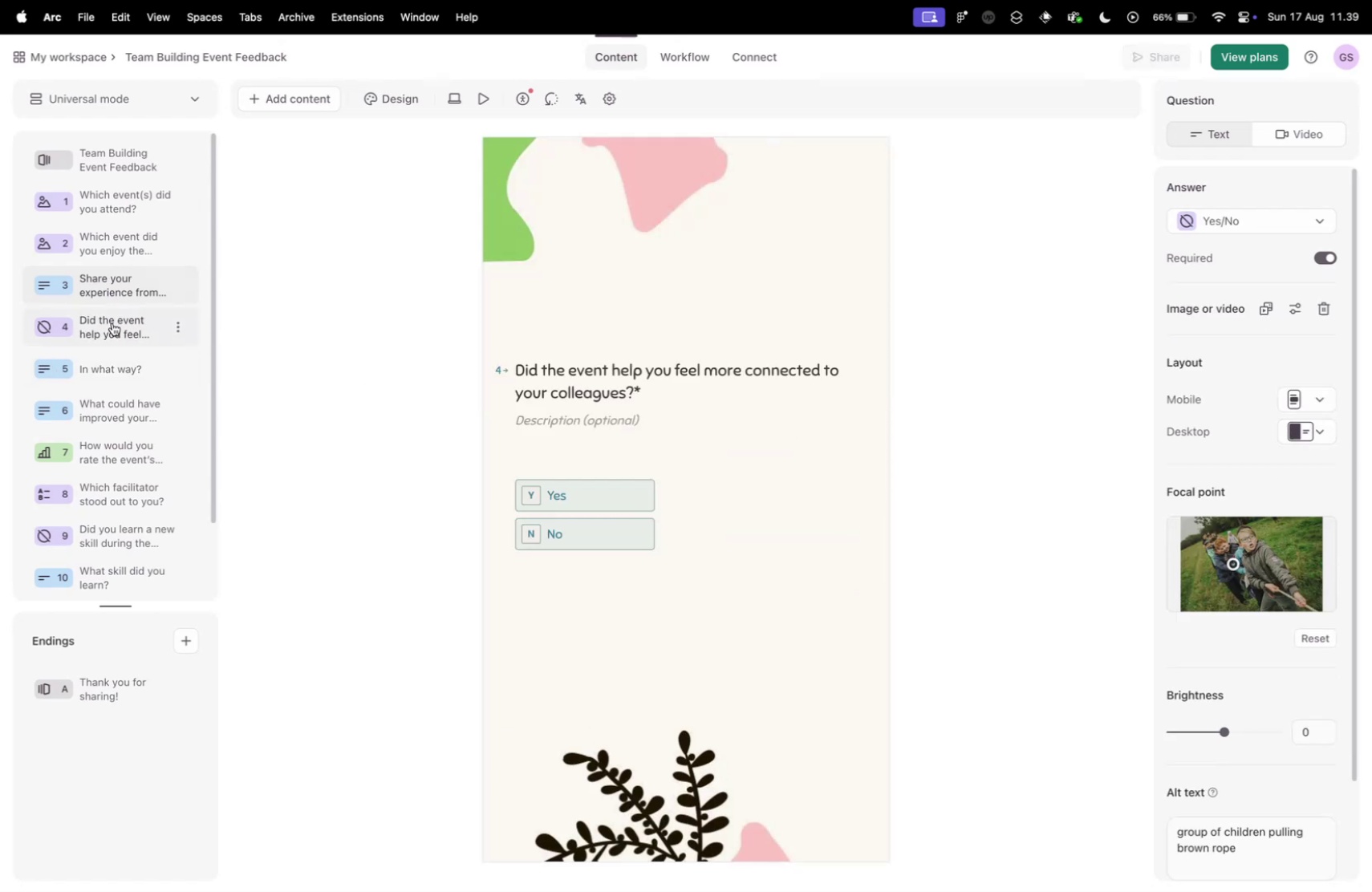 
left_click([115, 351])
 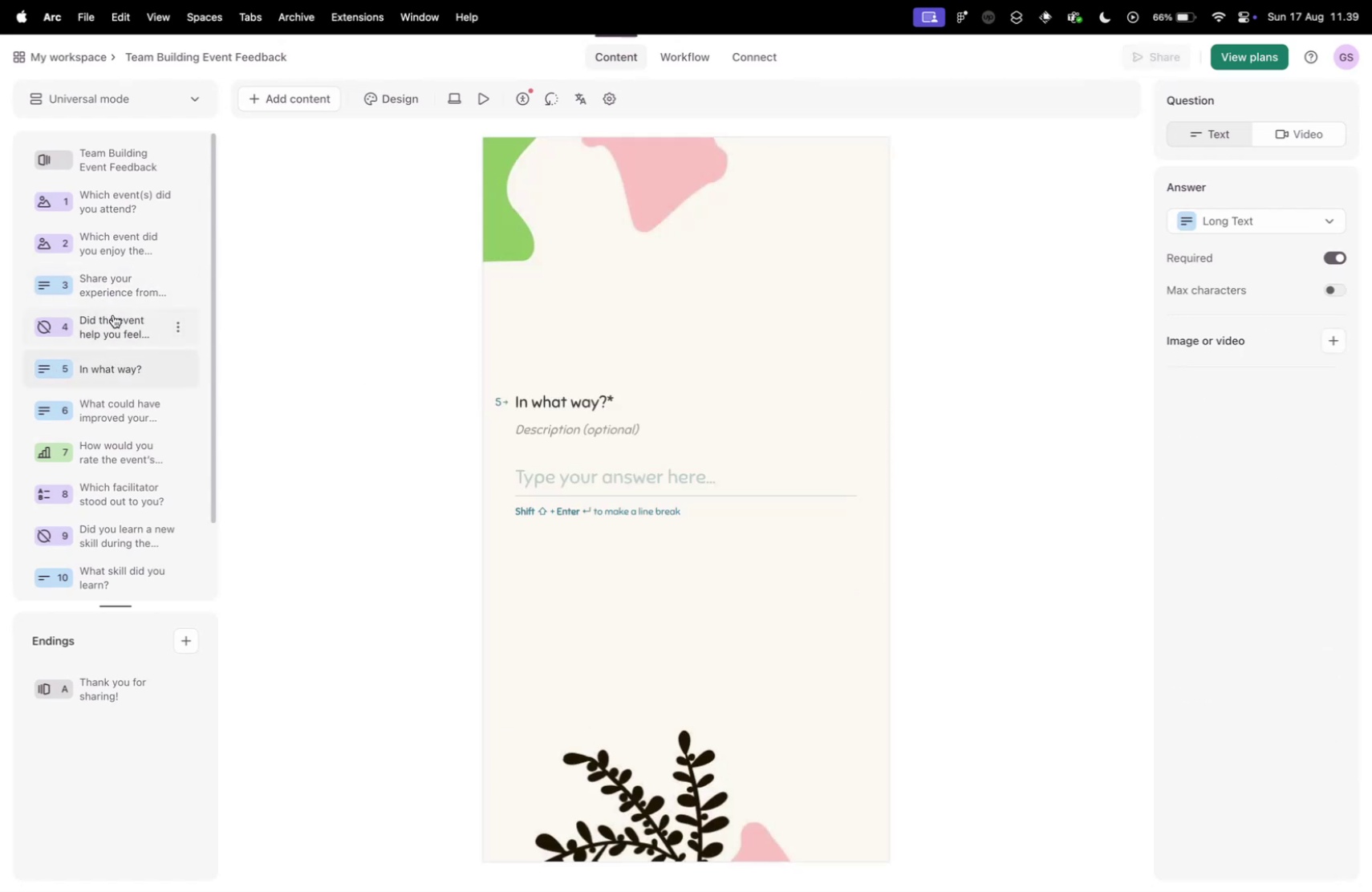 
left_click([113, 314])
 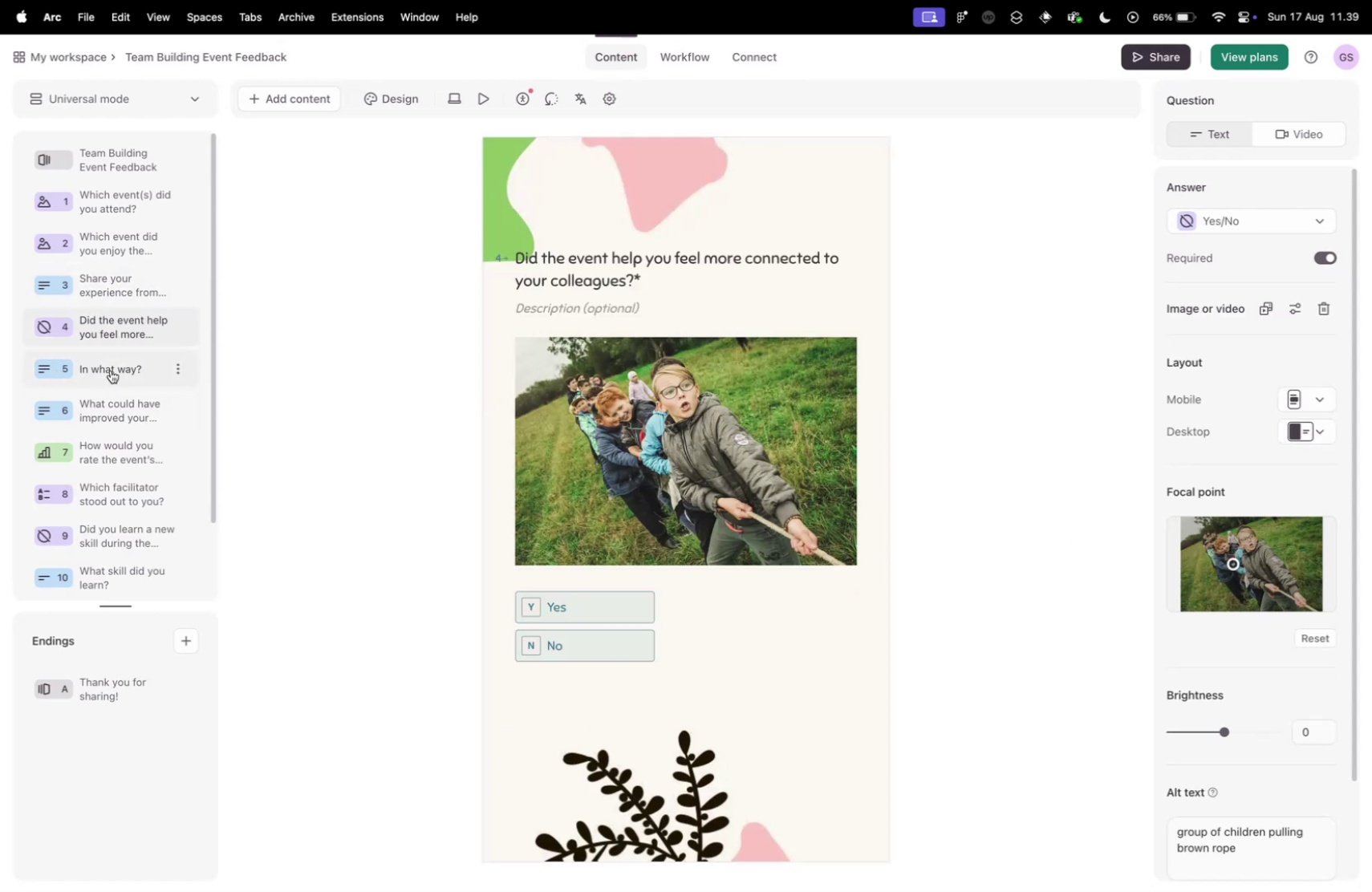 
double_click([134, 413])
 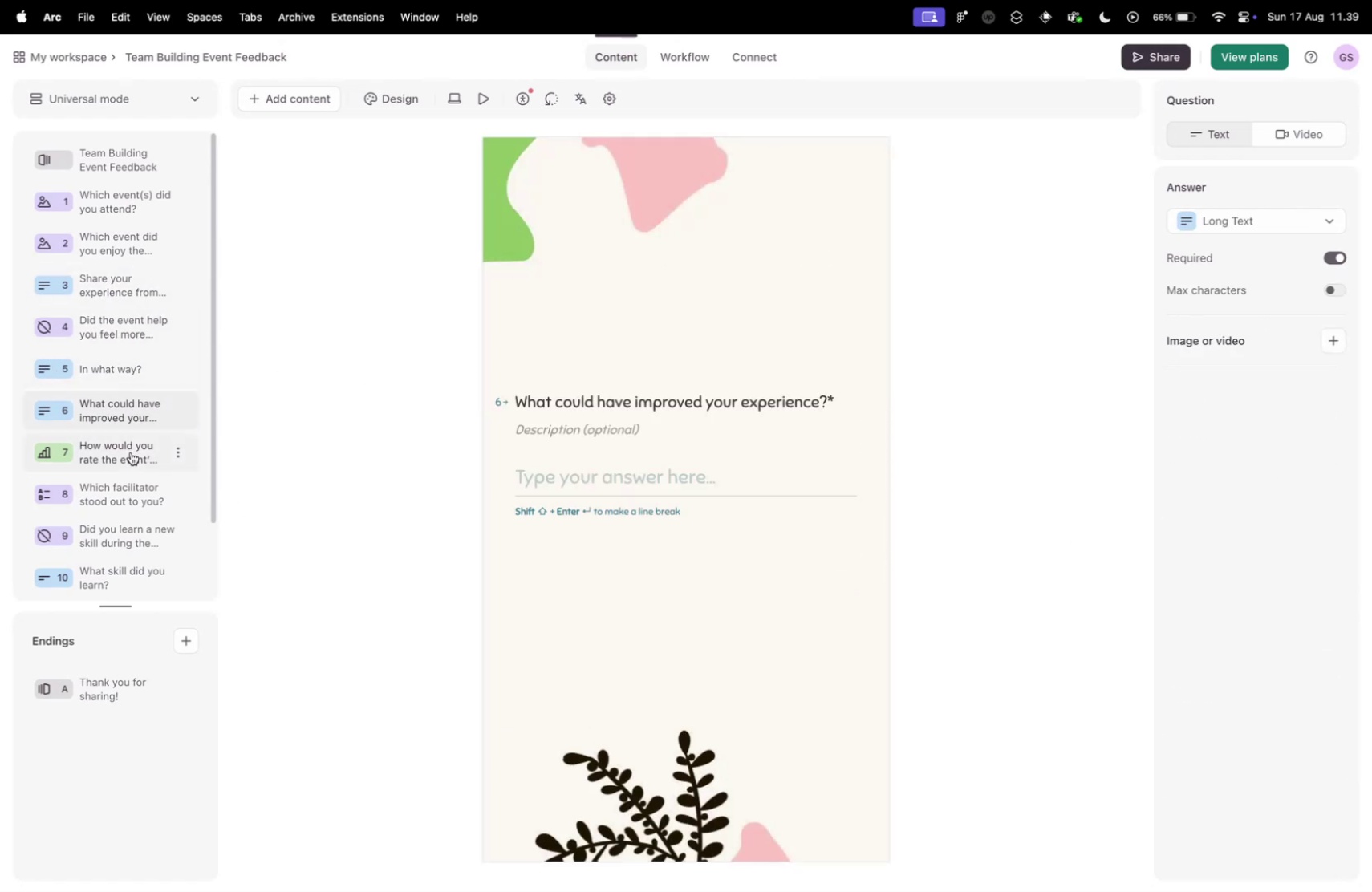 
left_click([131, 452])
 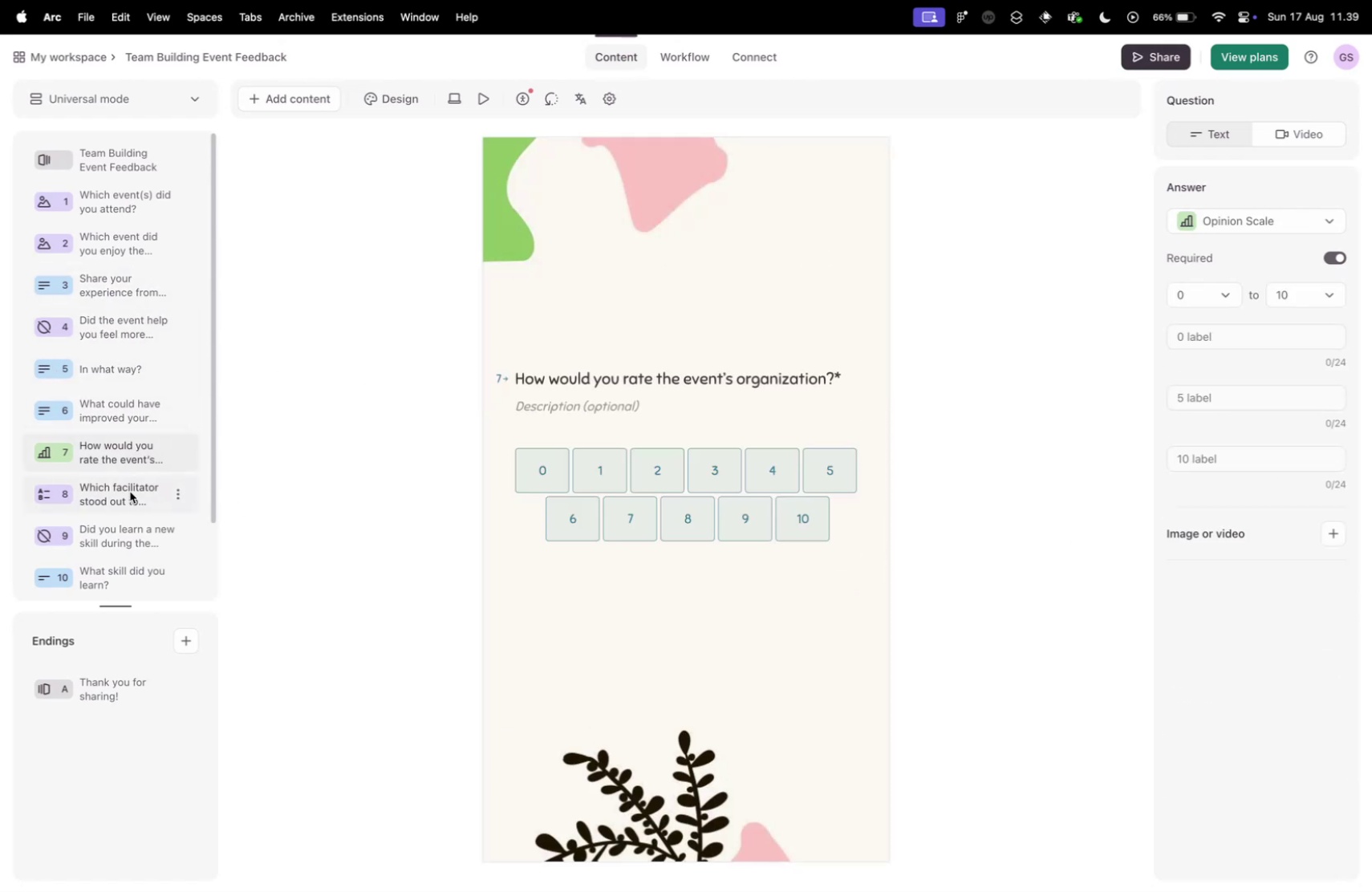 
left_click([130, 491])
 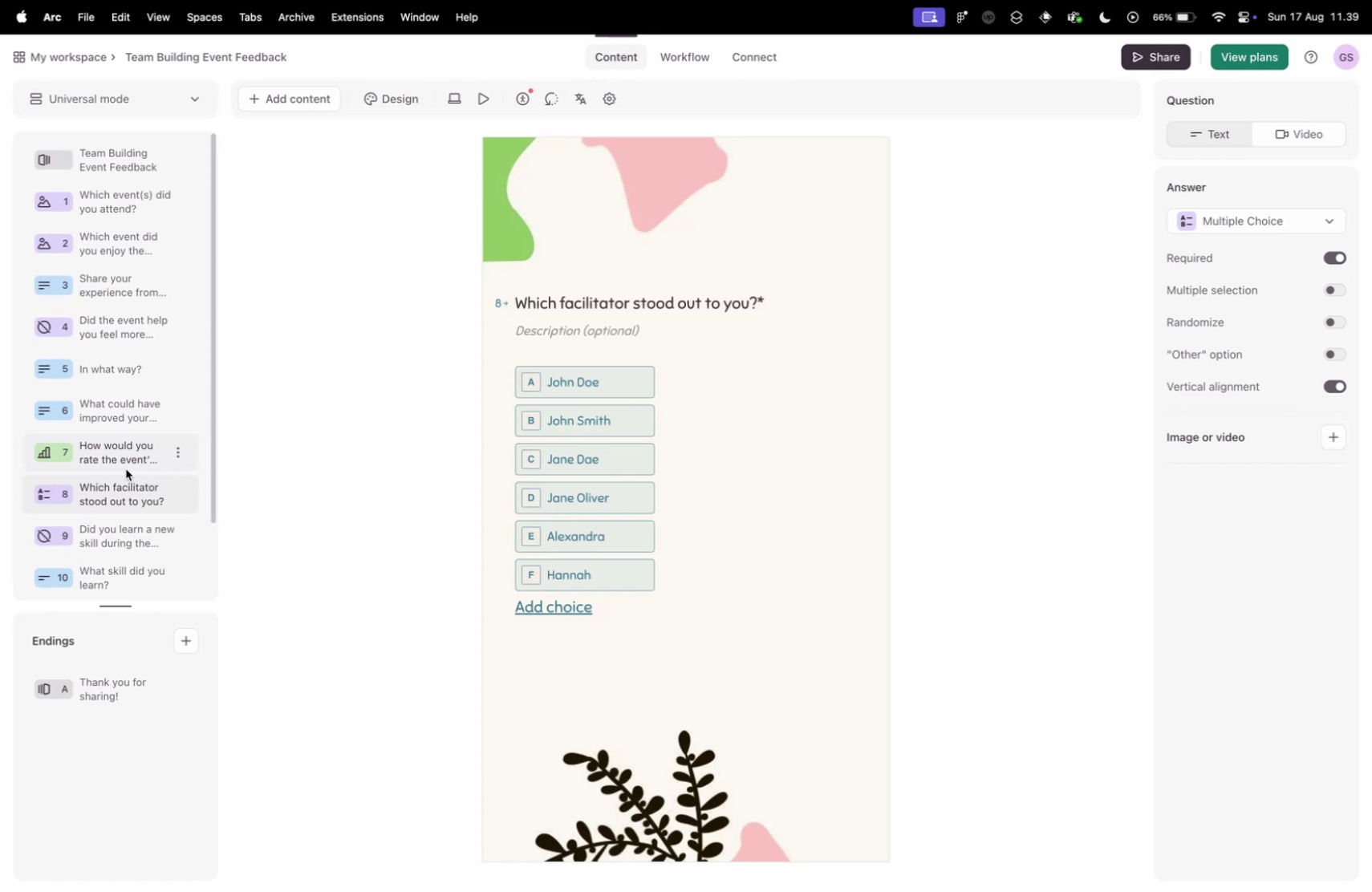 
left_click([126, 468])
 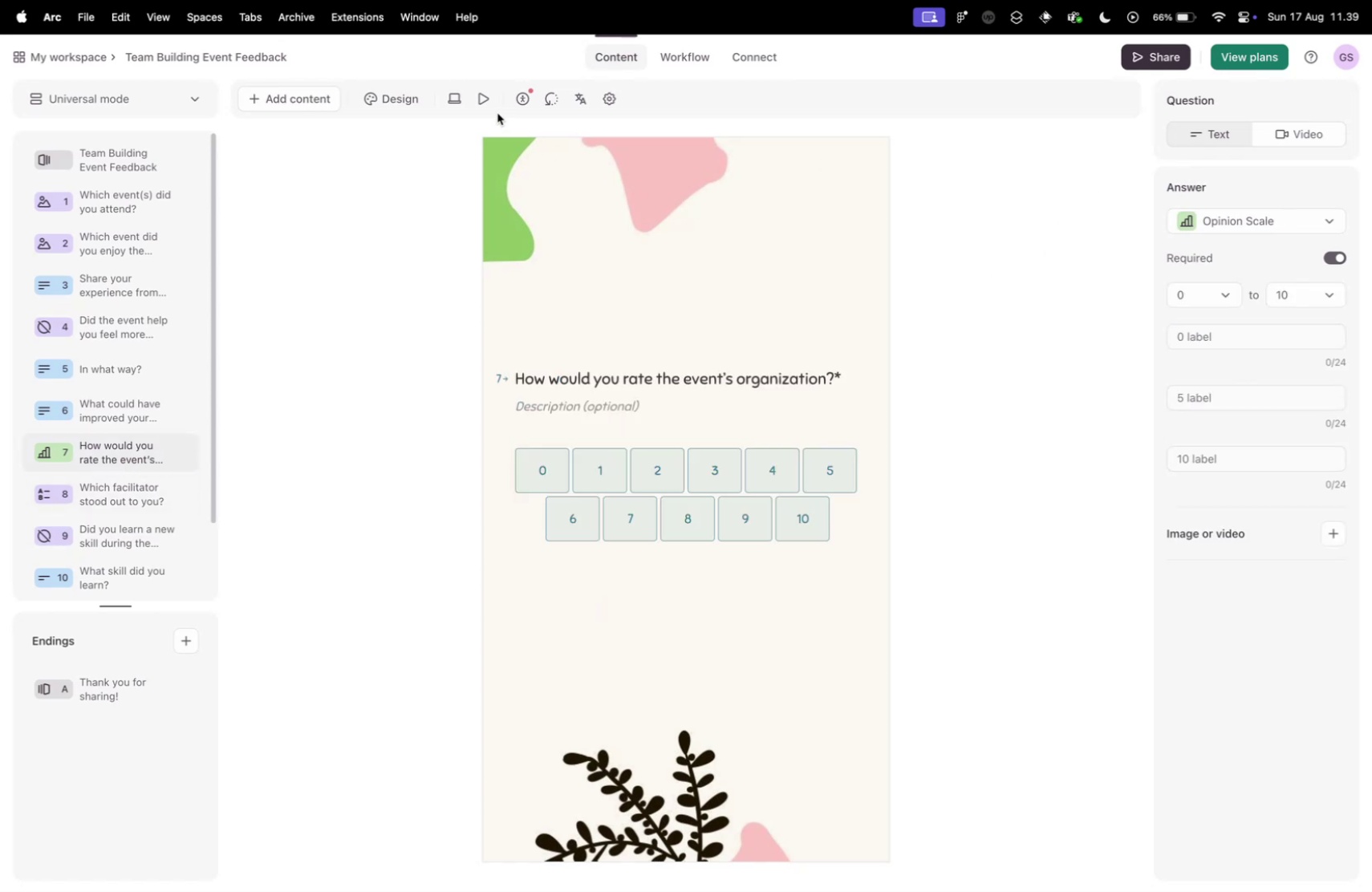 
left_click([445, 99])
 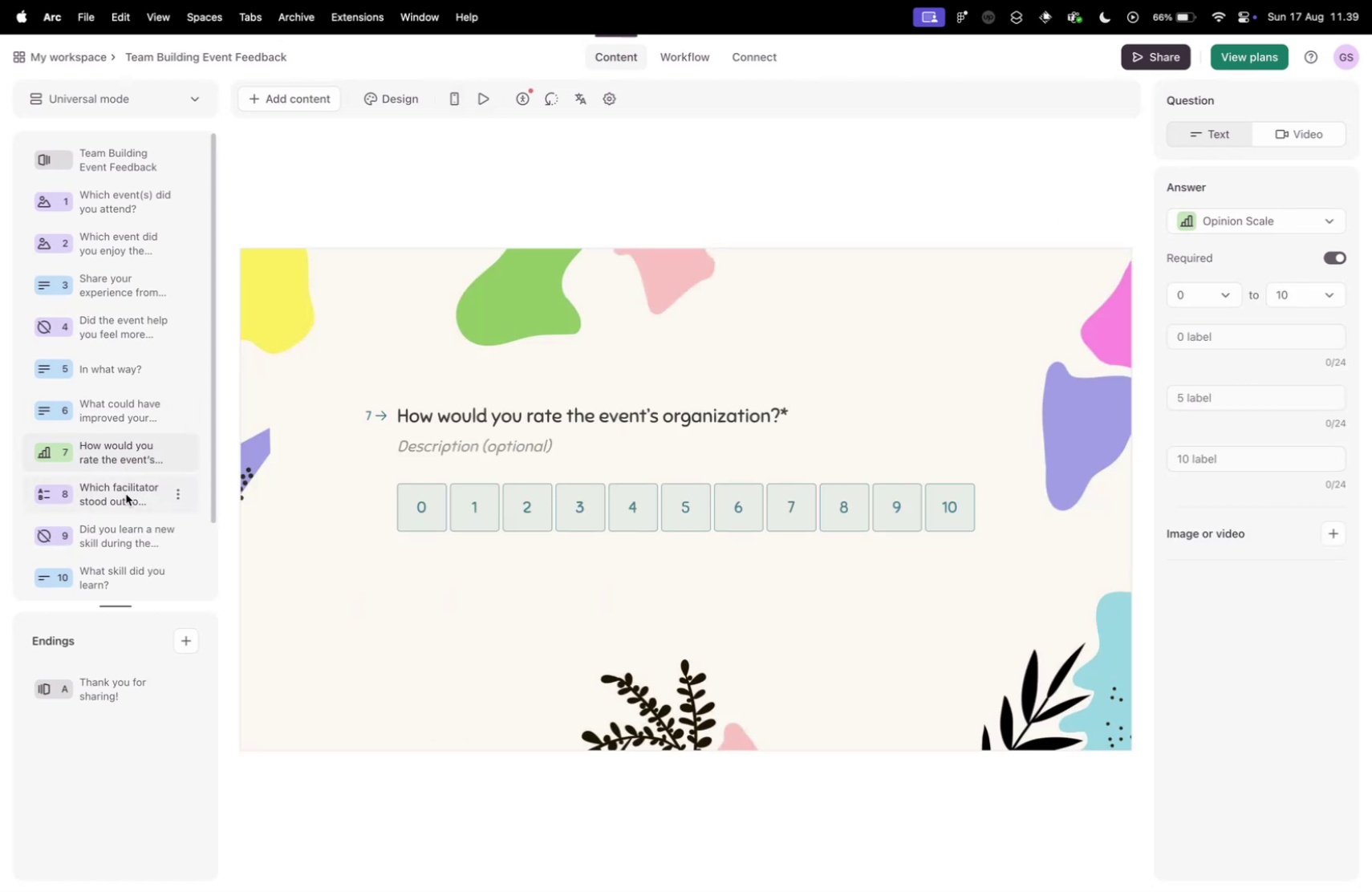 
left_click([126, 493])
 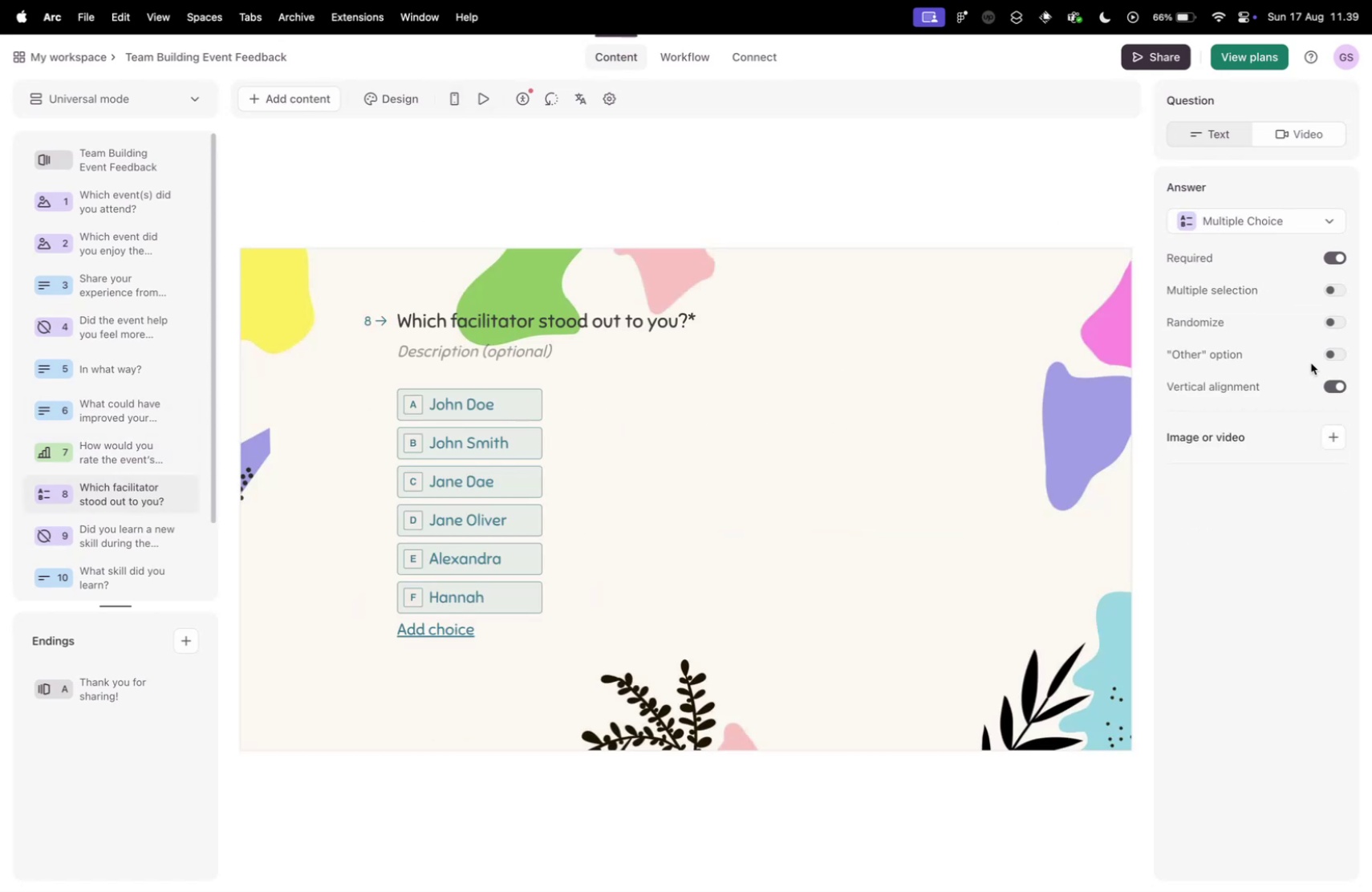 
left_click([1331, 383])
 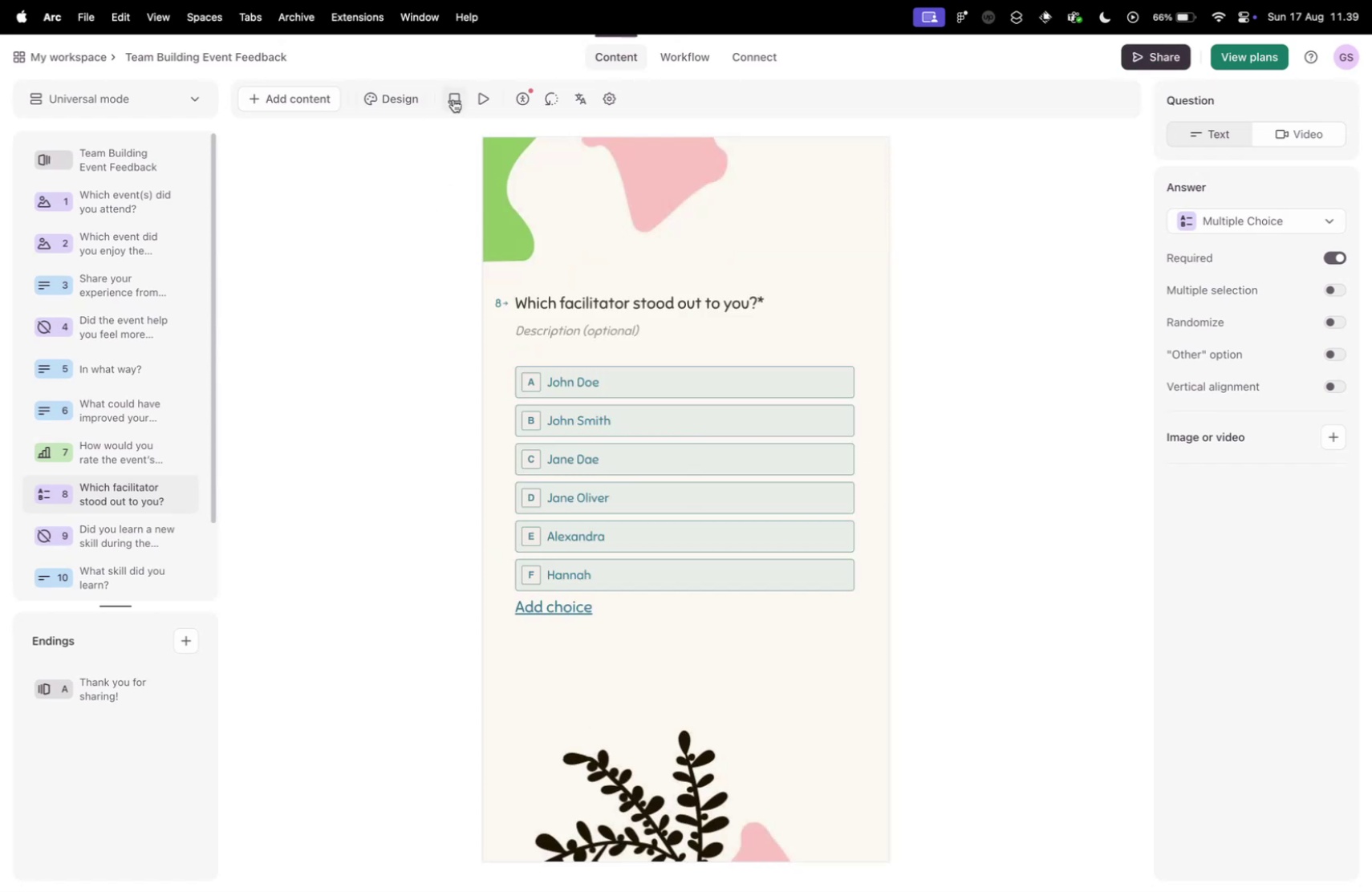 
wait(5.89)
 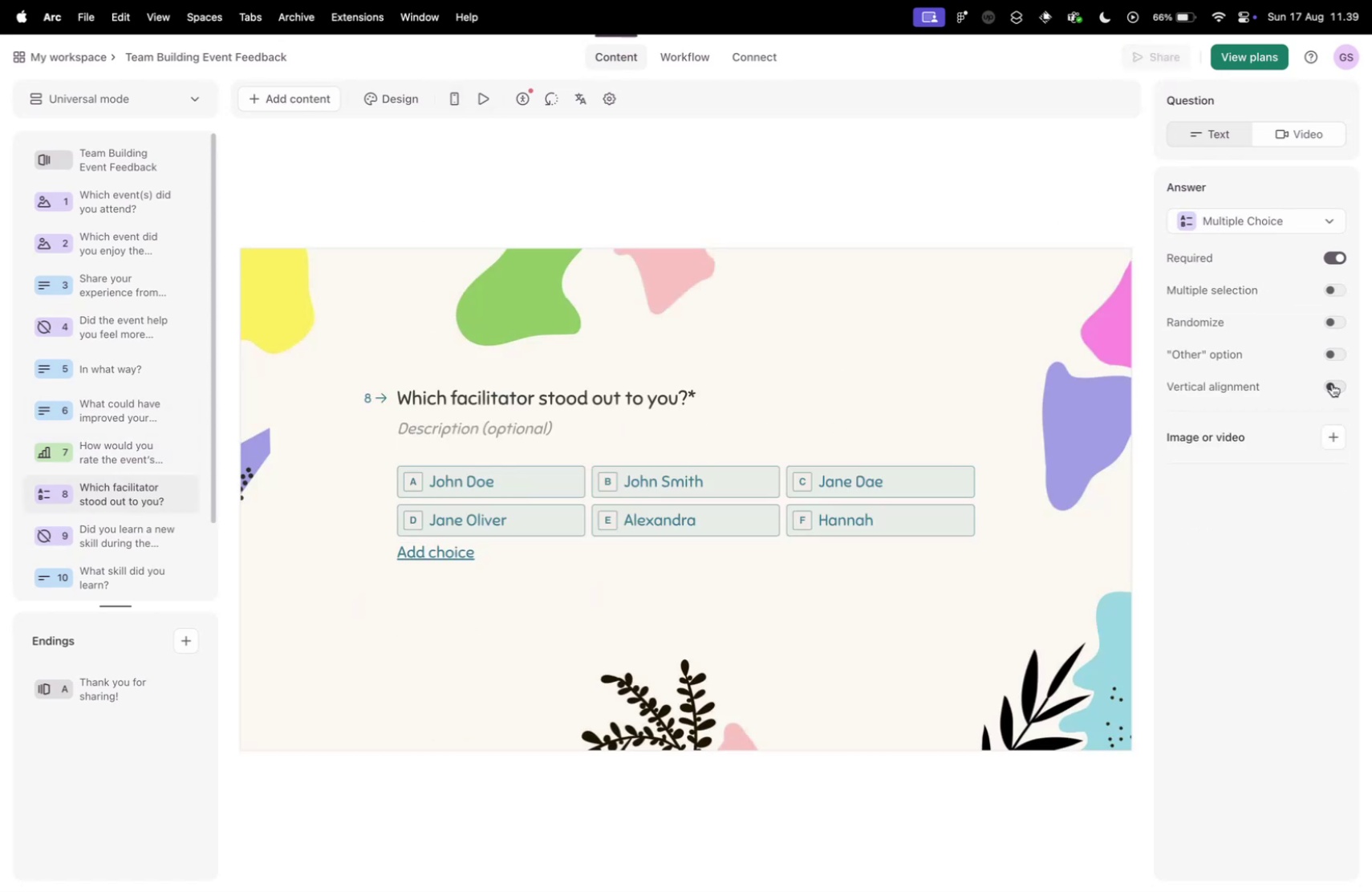 
left_click([1337, 388])
 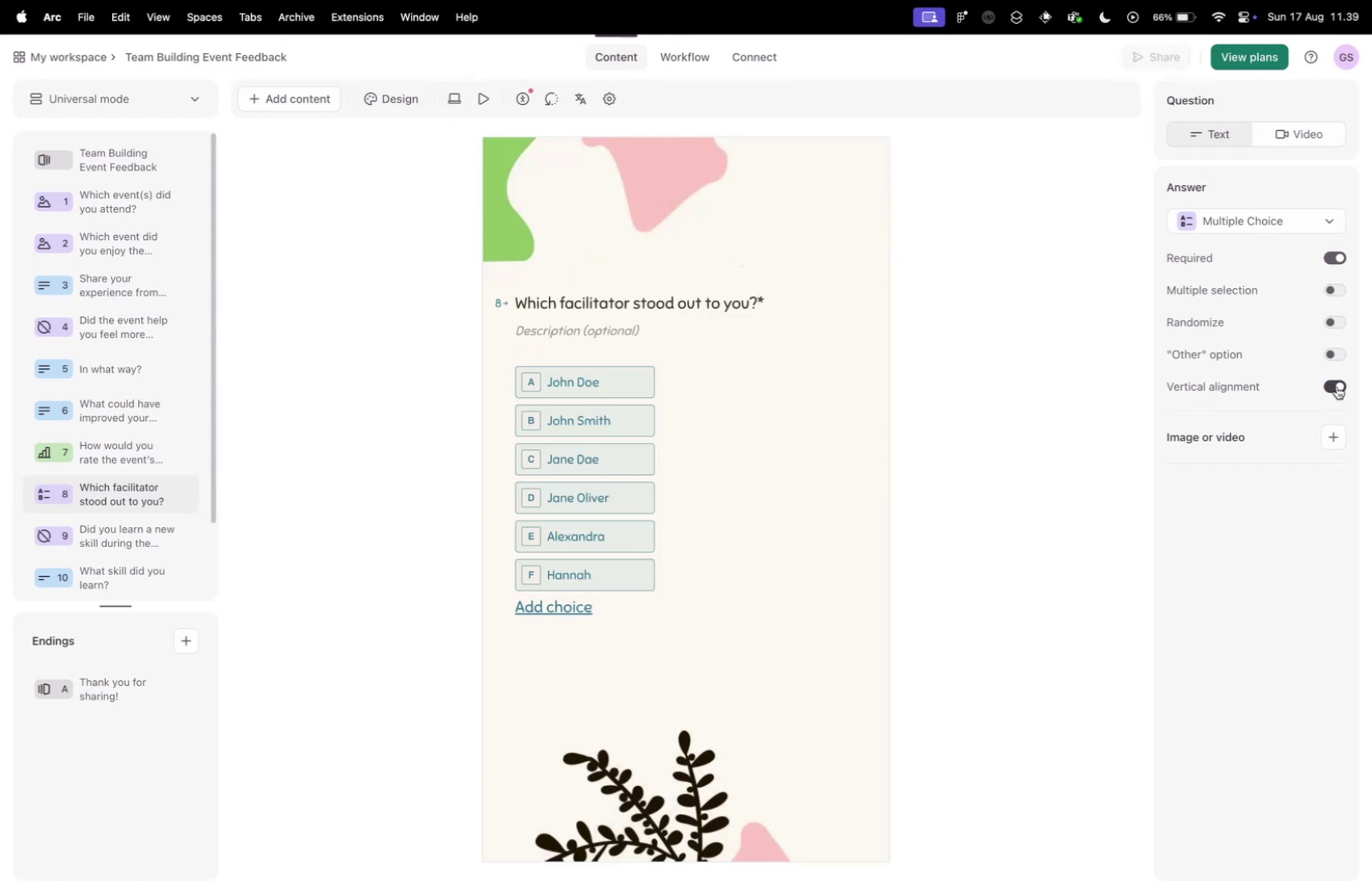 
left_click([1337, 386])
 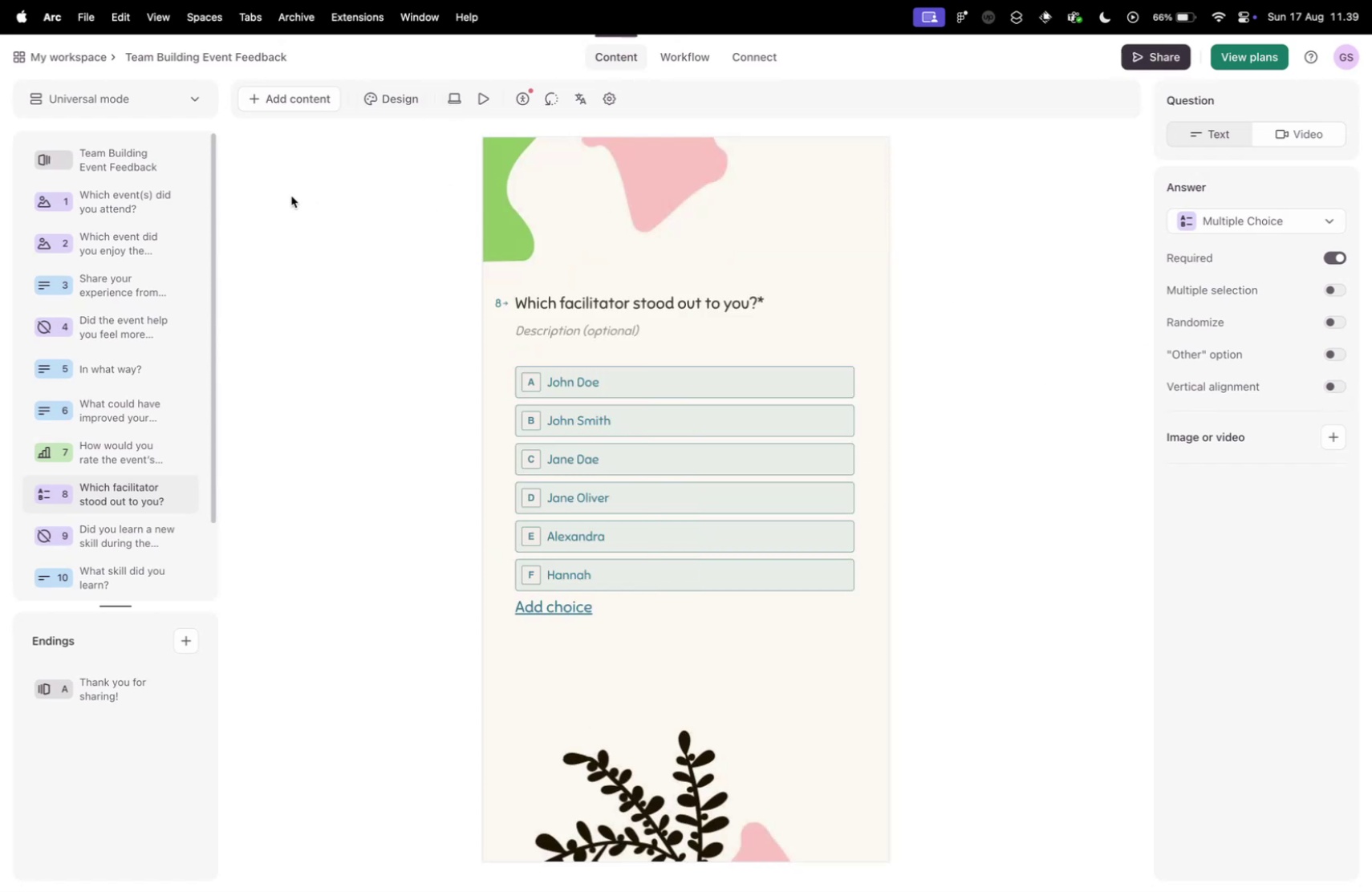 
wait(5.88)
 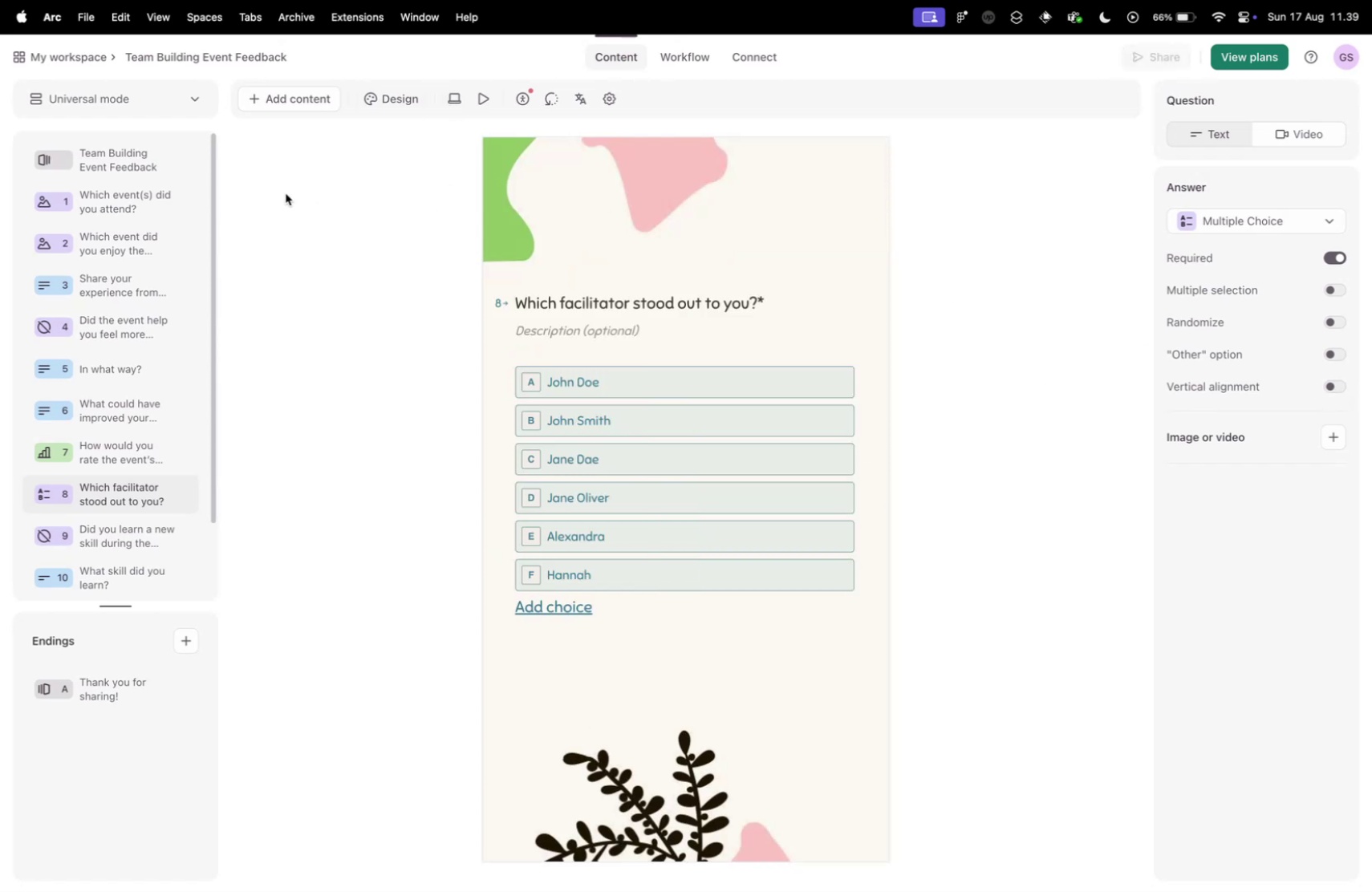 
left_click([124, 534])
 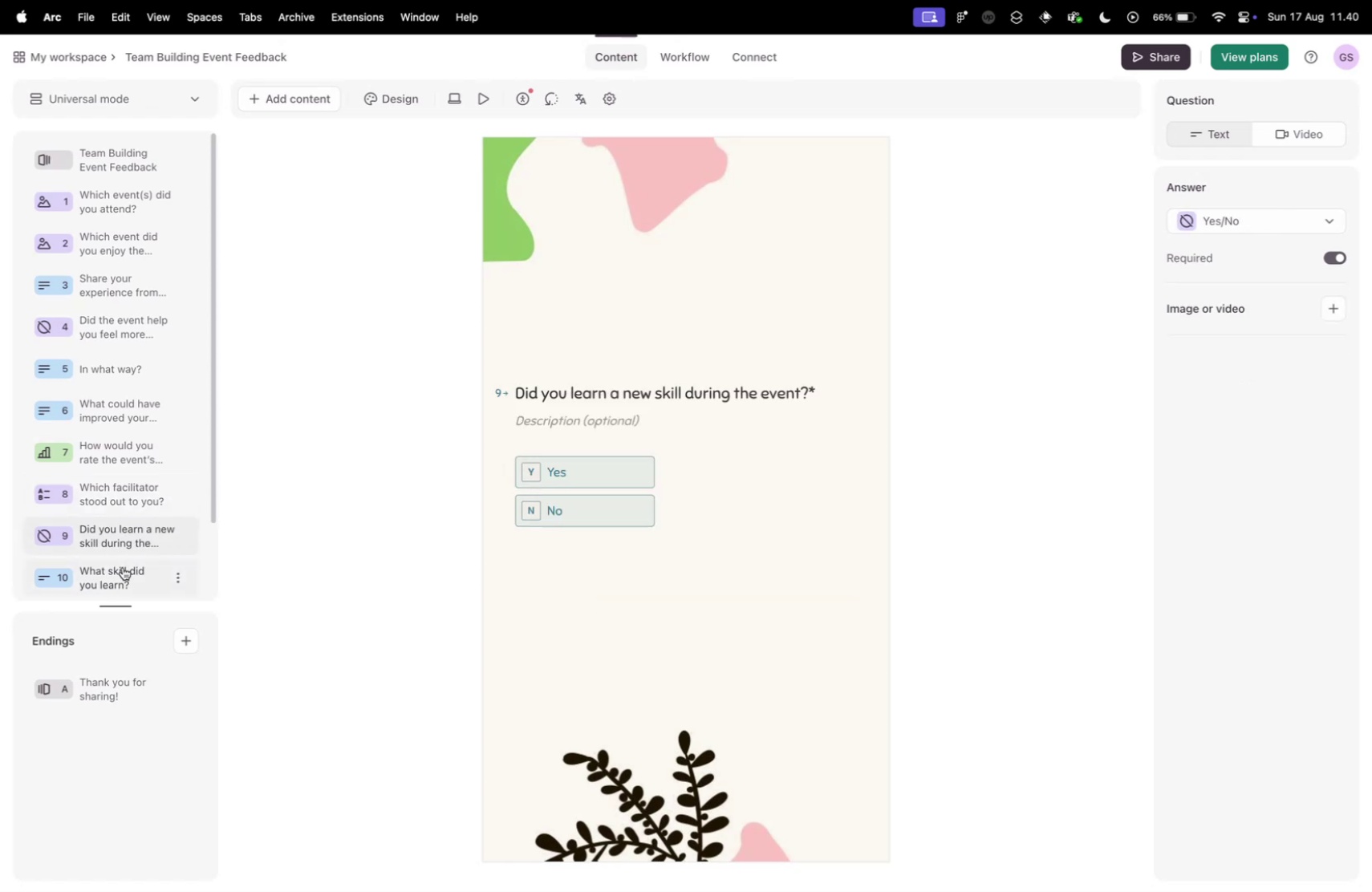 
wait(8.6)
 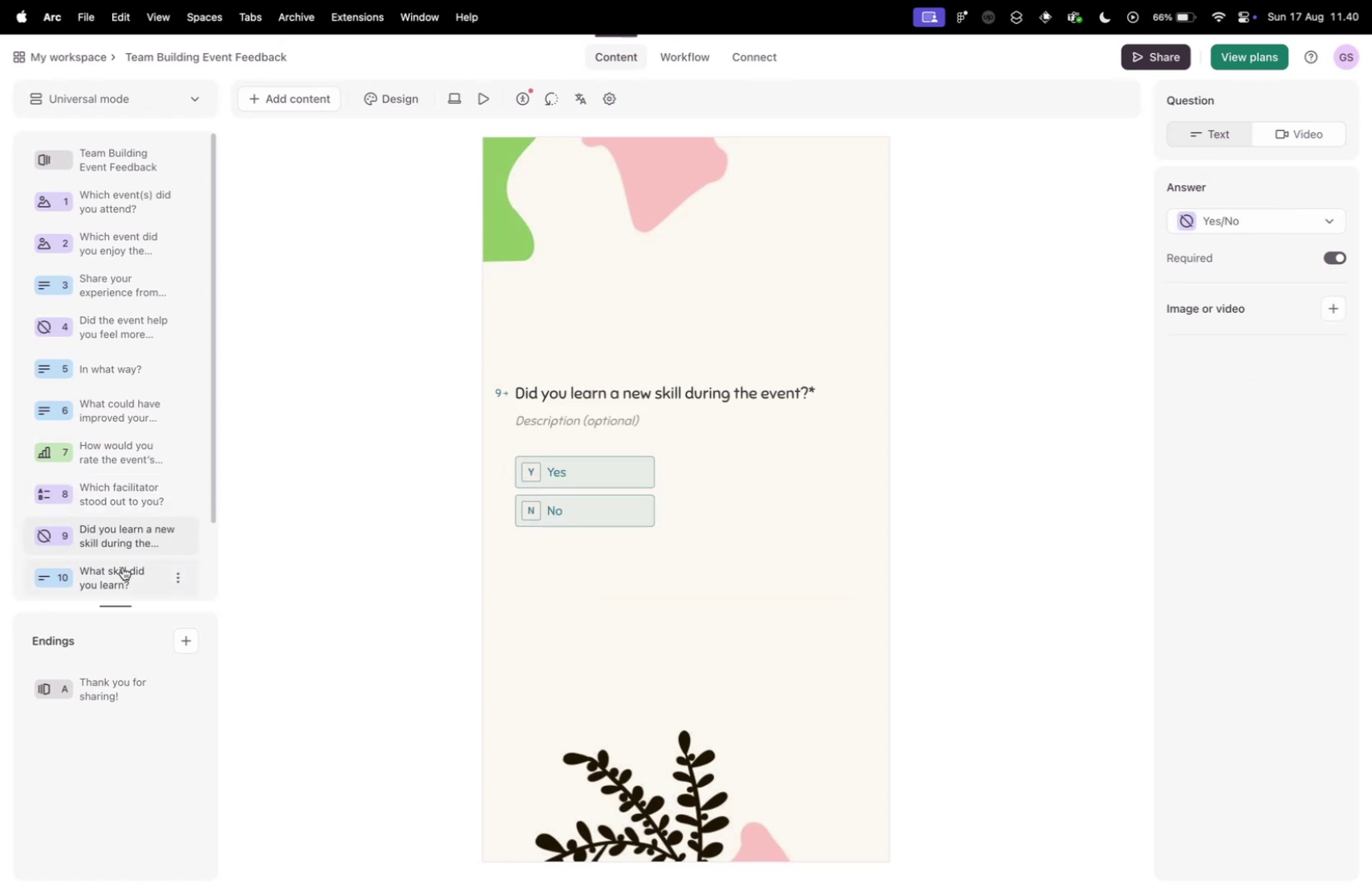 
left_click([448, 102])
 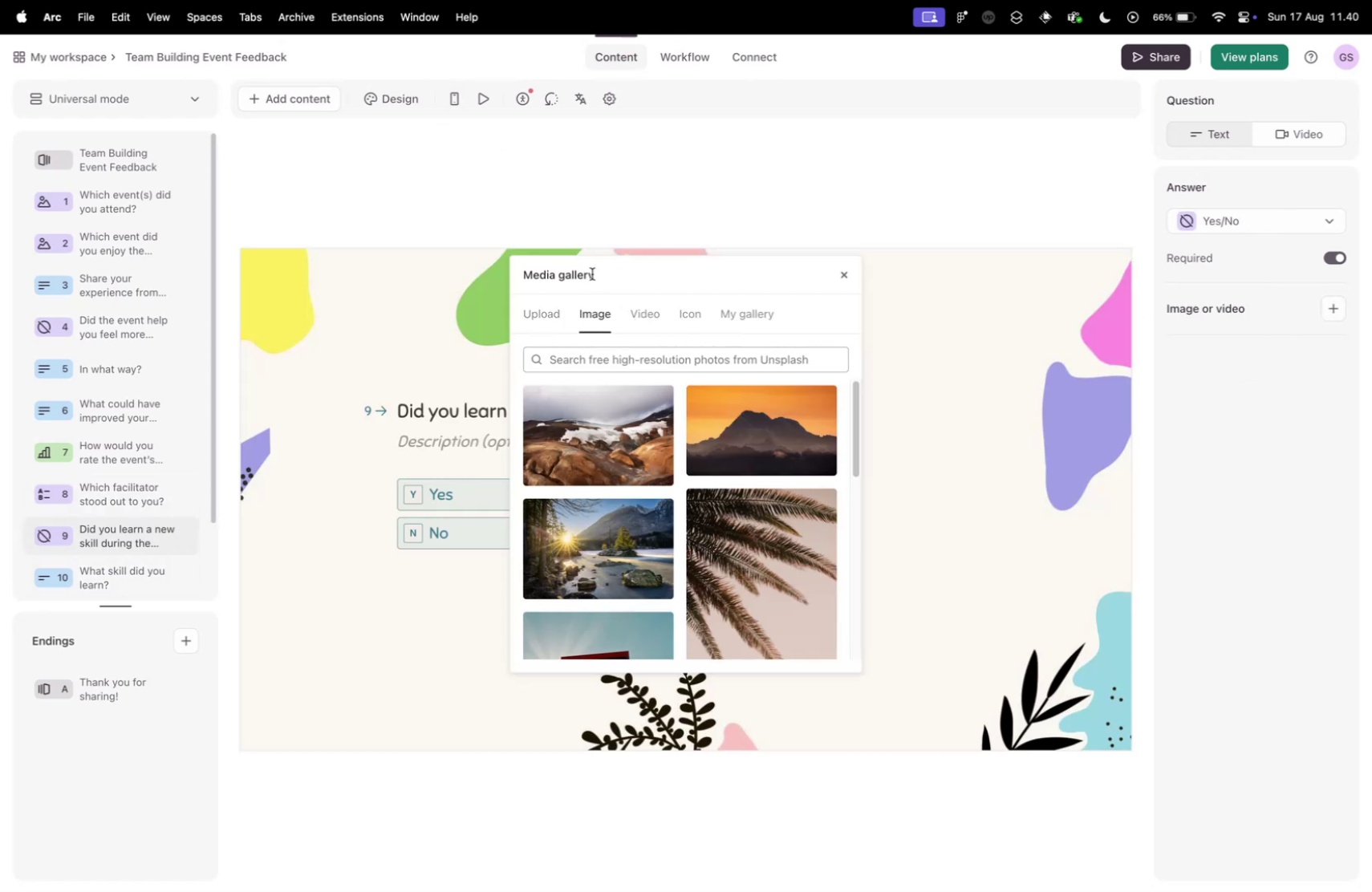 
left_click_drag(start_coordinate=[590, 269], to_coordinate=[905, 233])
 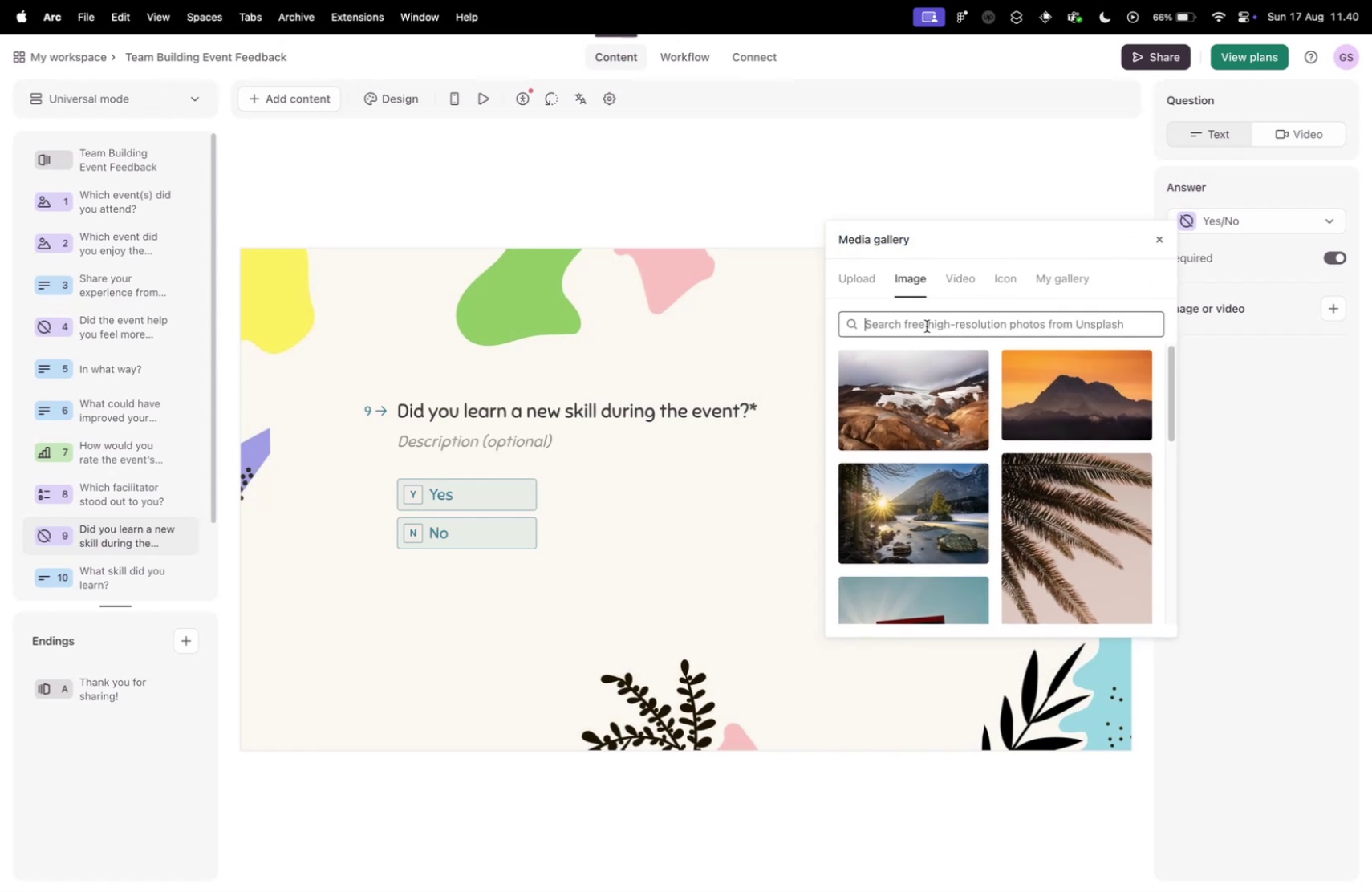 
left_click([927, 326])
 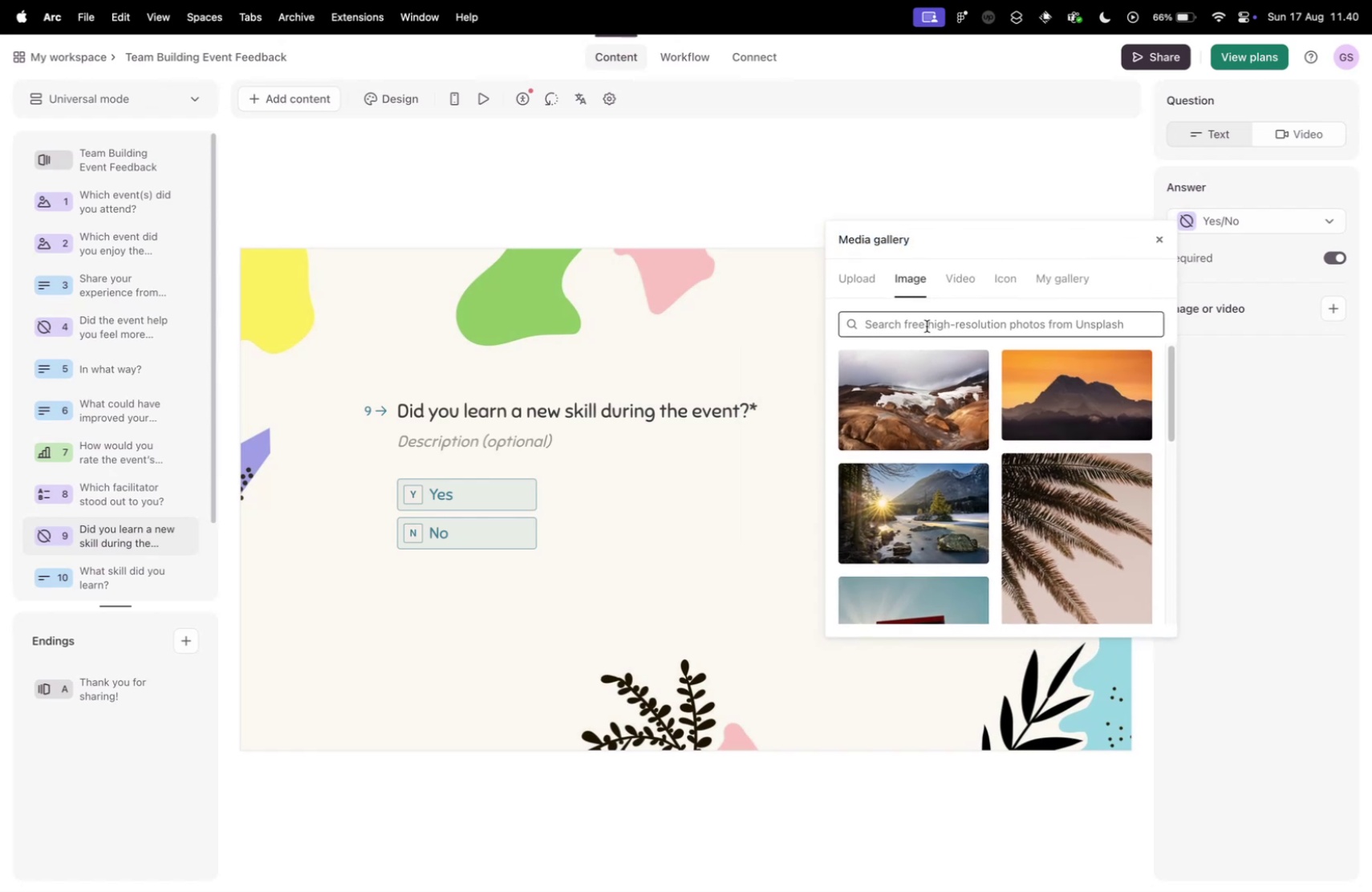 
type(learn skill)
 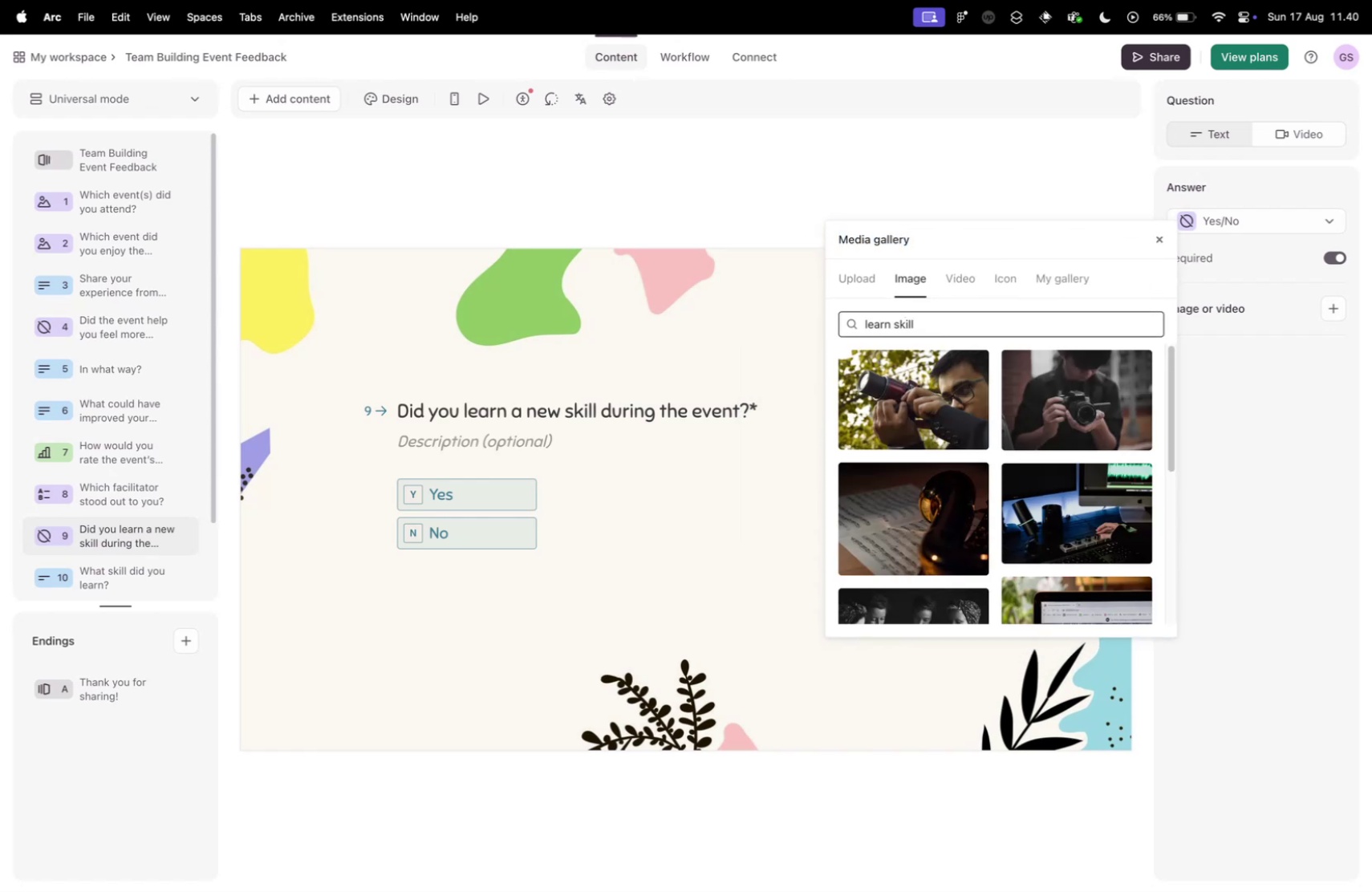 
scroll: coordinate [974, 456], scroll_direction: down, amount: 17.0
 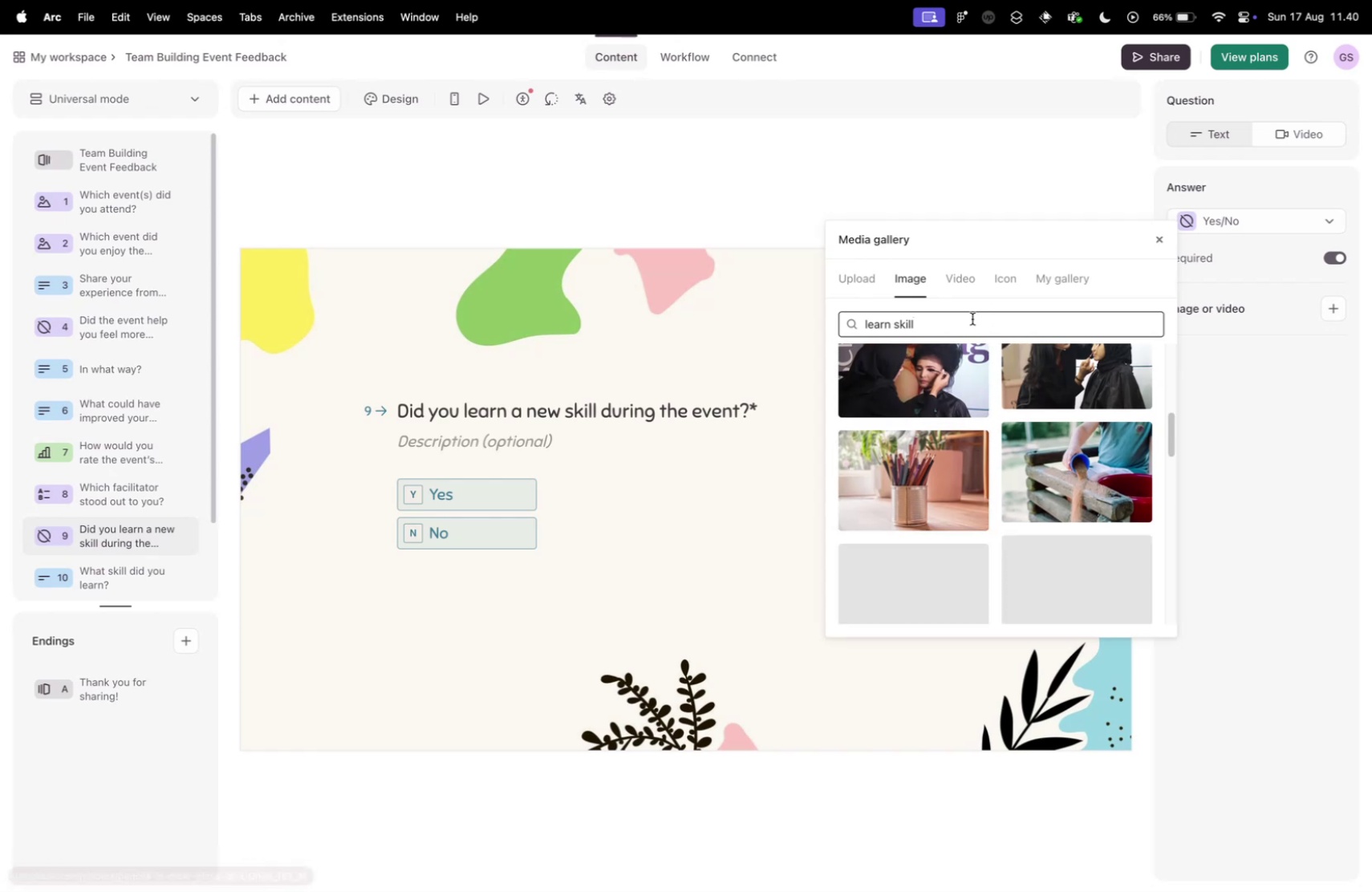 
double_click([972, 318])
 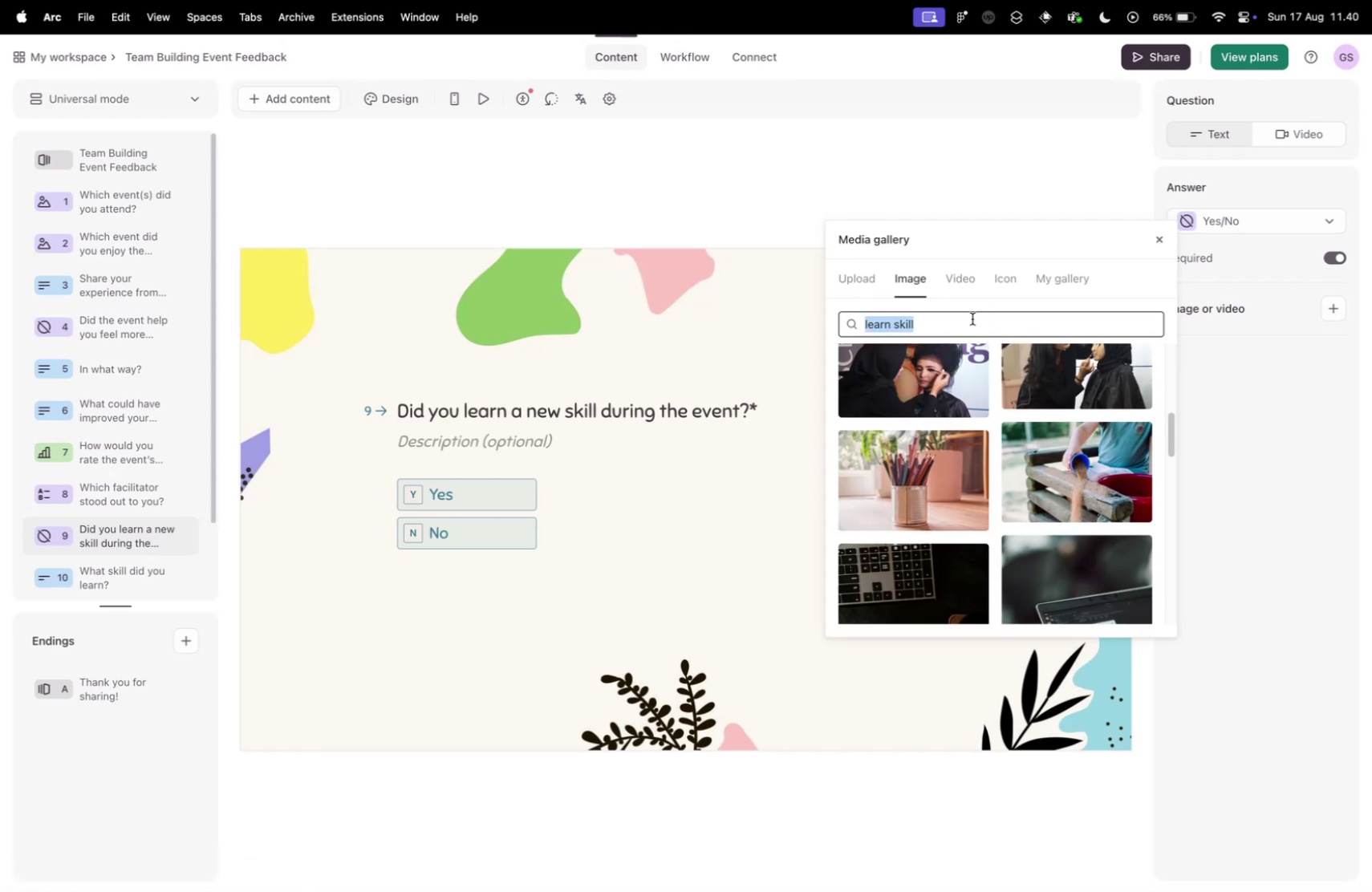 
triple_click([972, 318])
 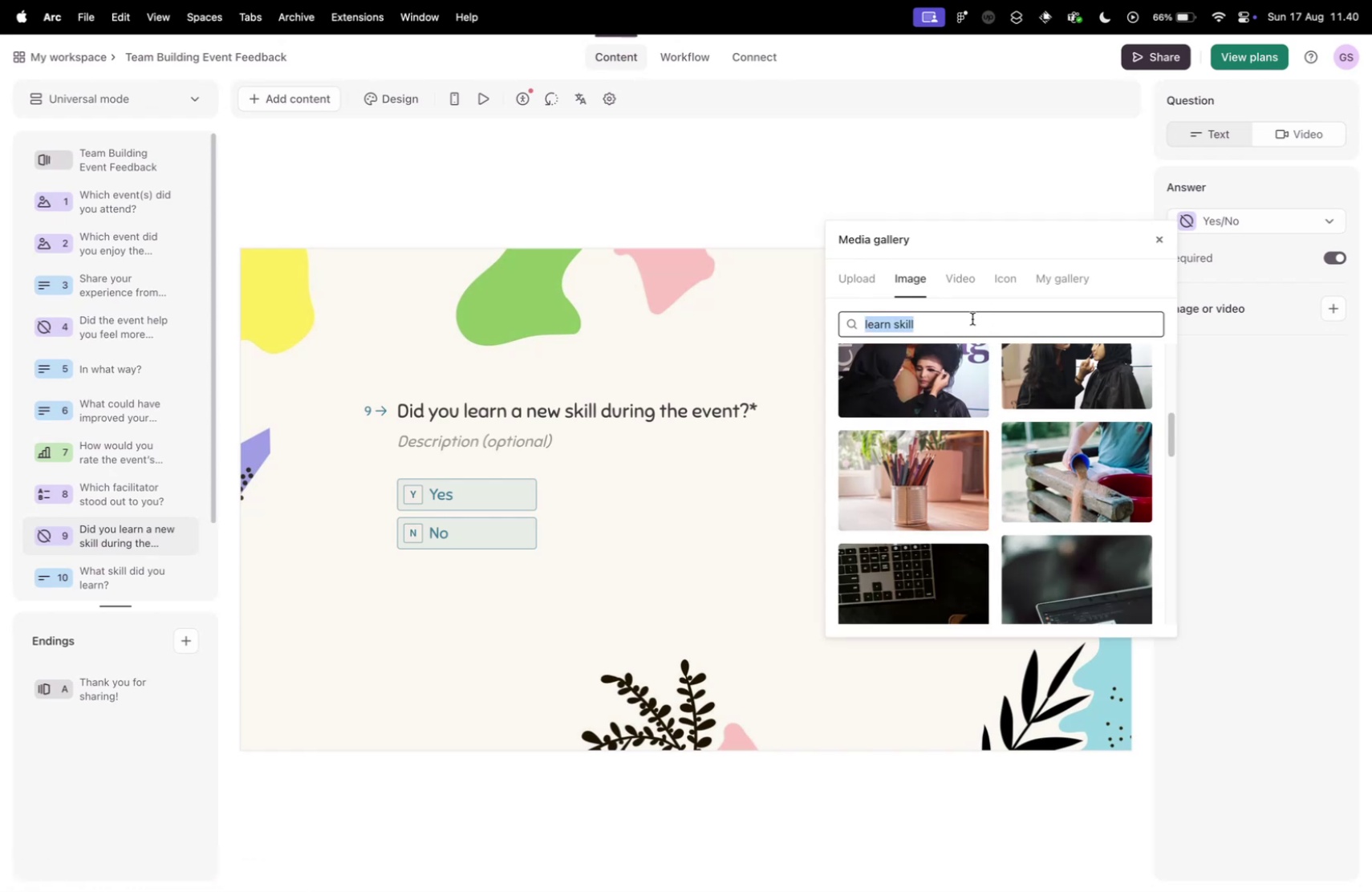 
wait(6.55)
 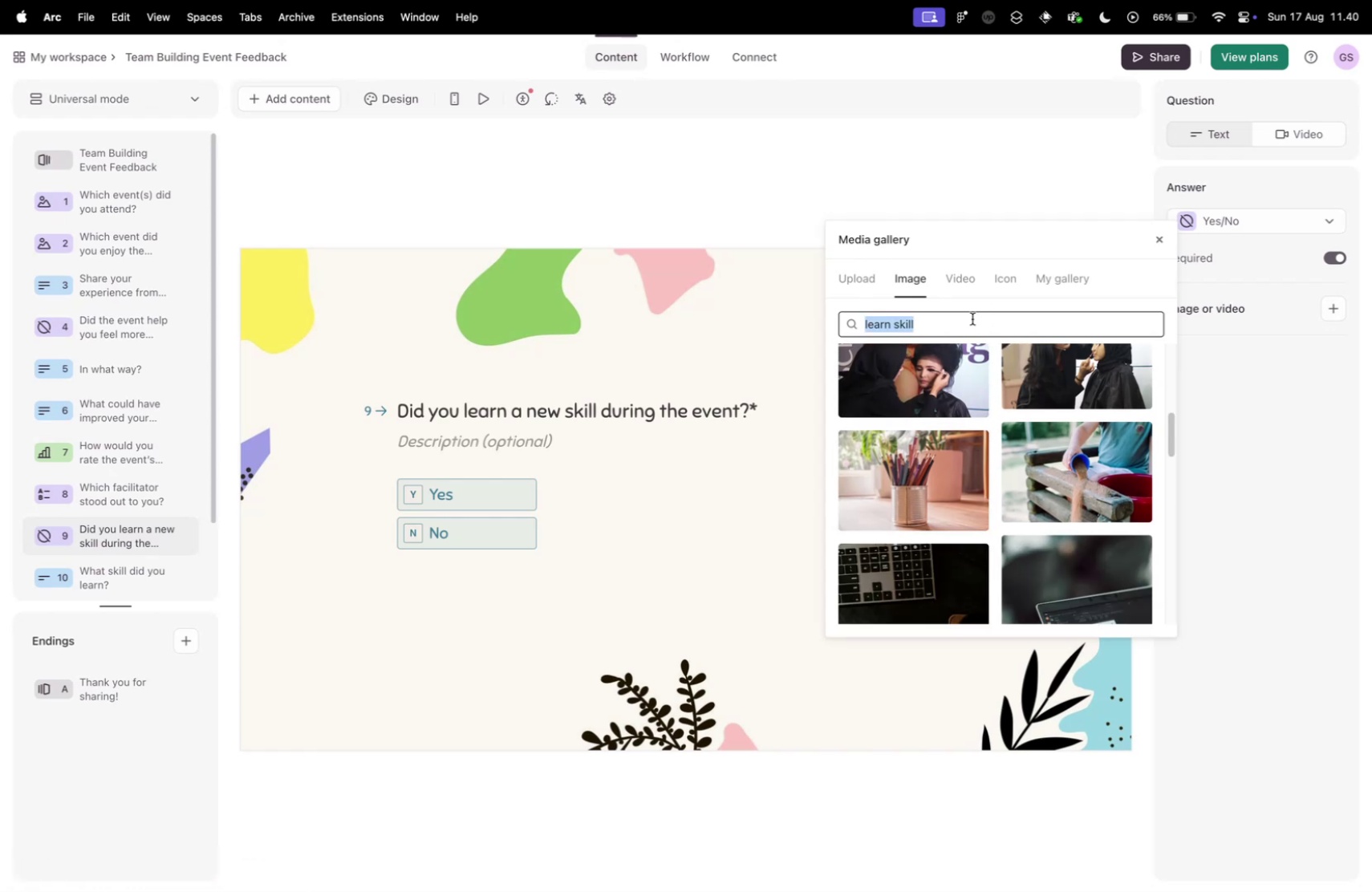 
type(learning)
 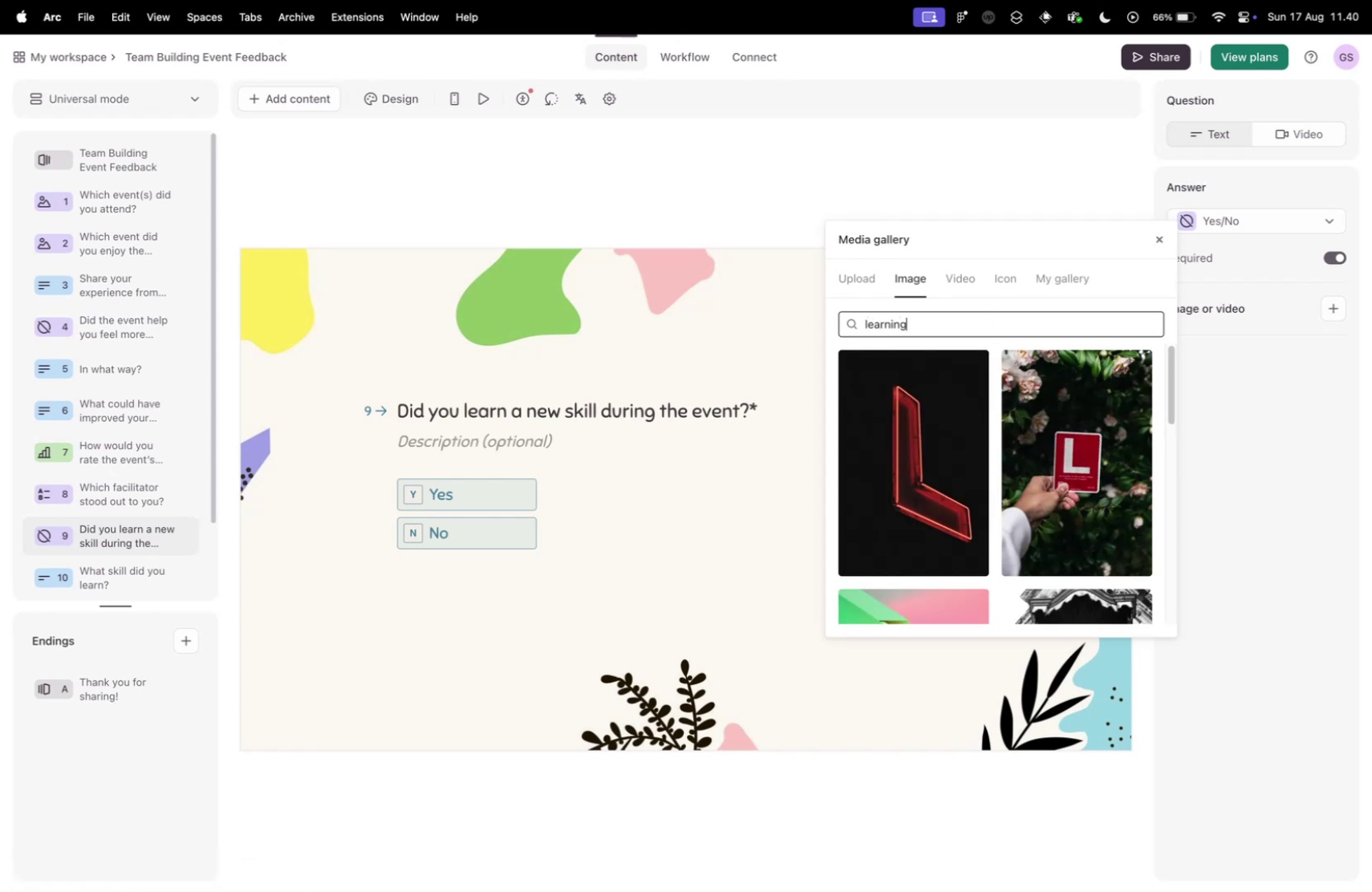 
key(Enter)
 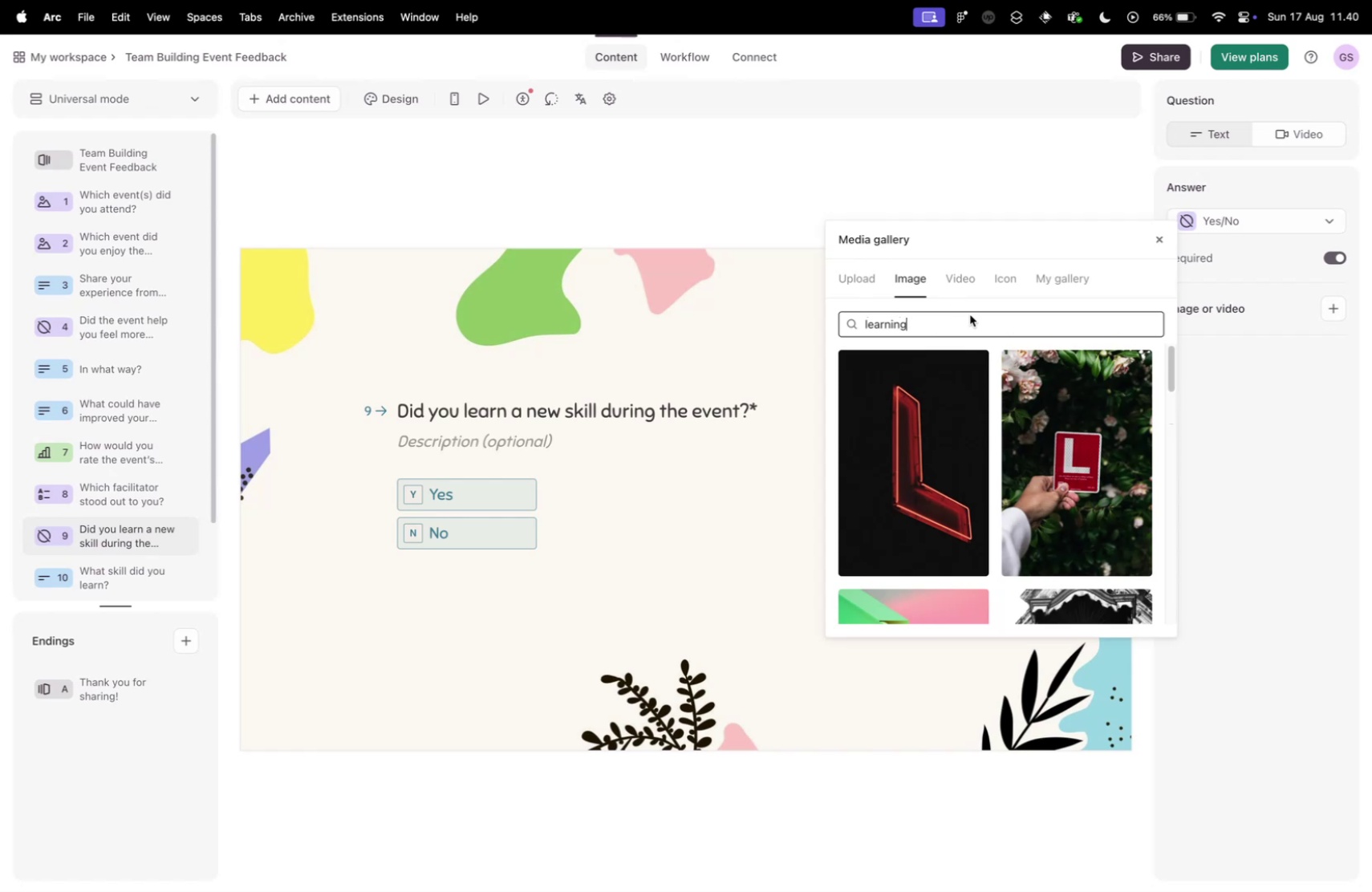 
scroll: coordinate [987, 431], scroll_direction: down, amount: 35.0
 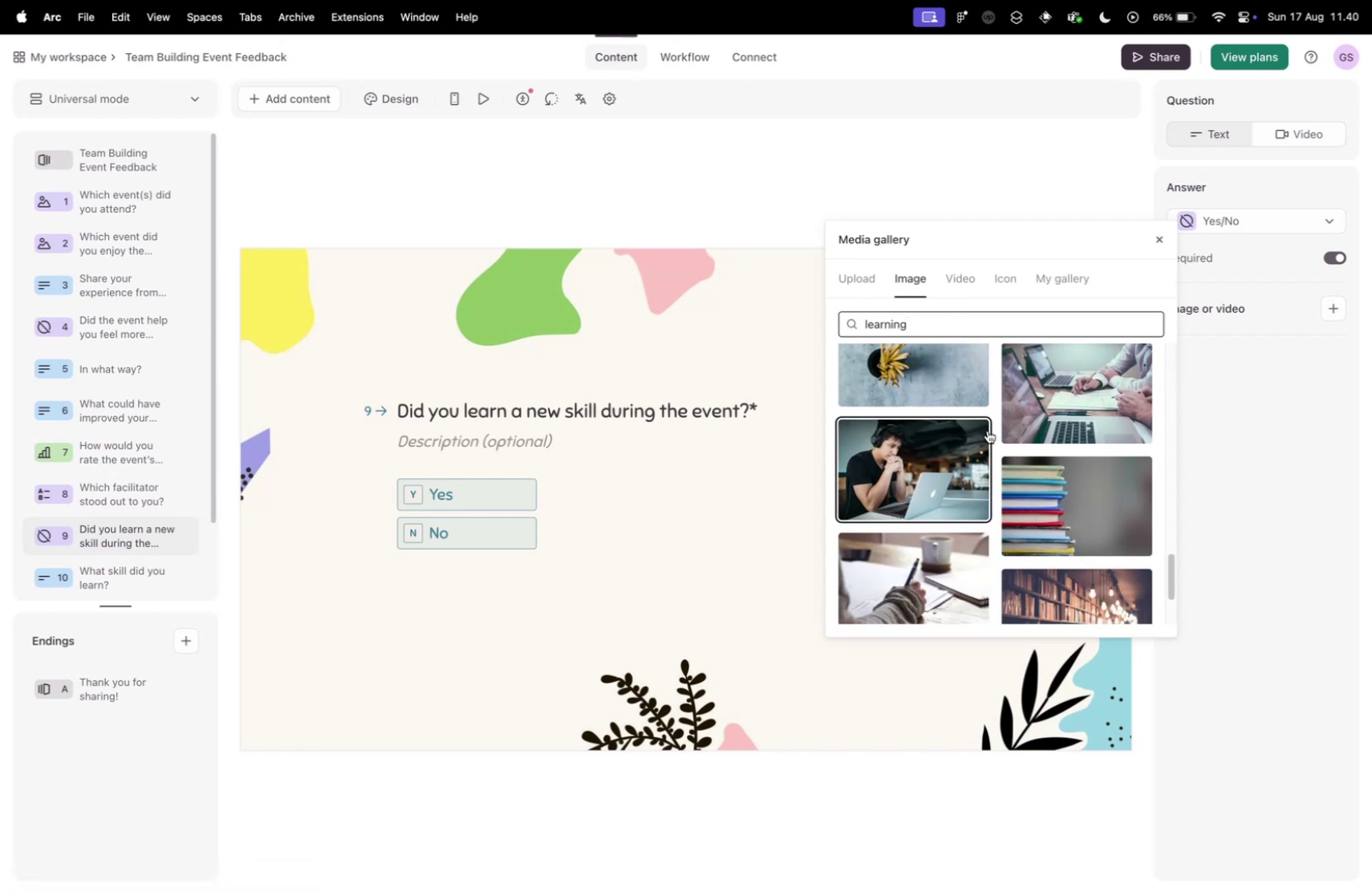 
scroll: coordinate [1001, 410], scroll_direction: down, amount: 26.0
 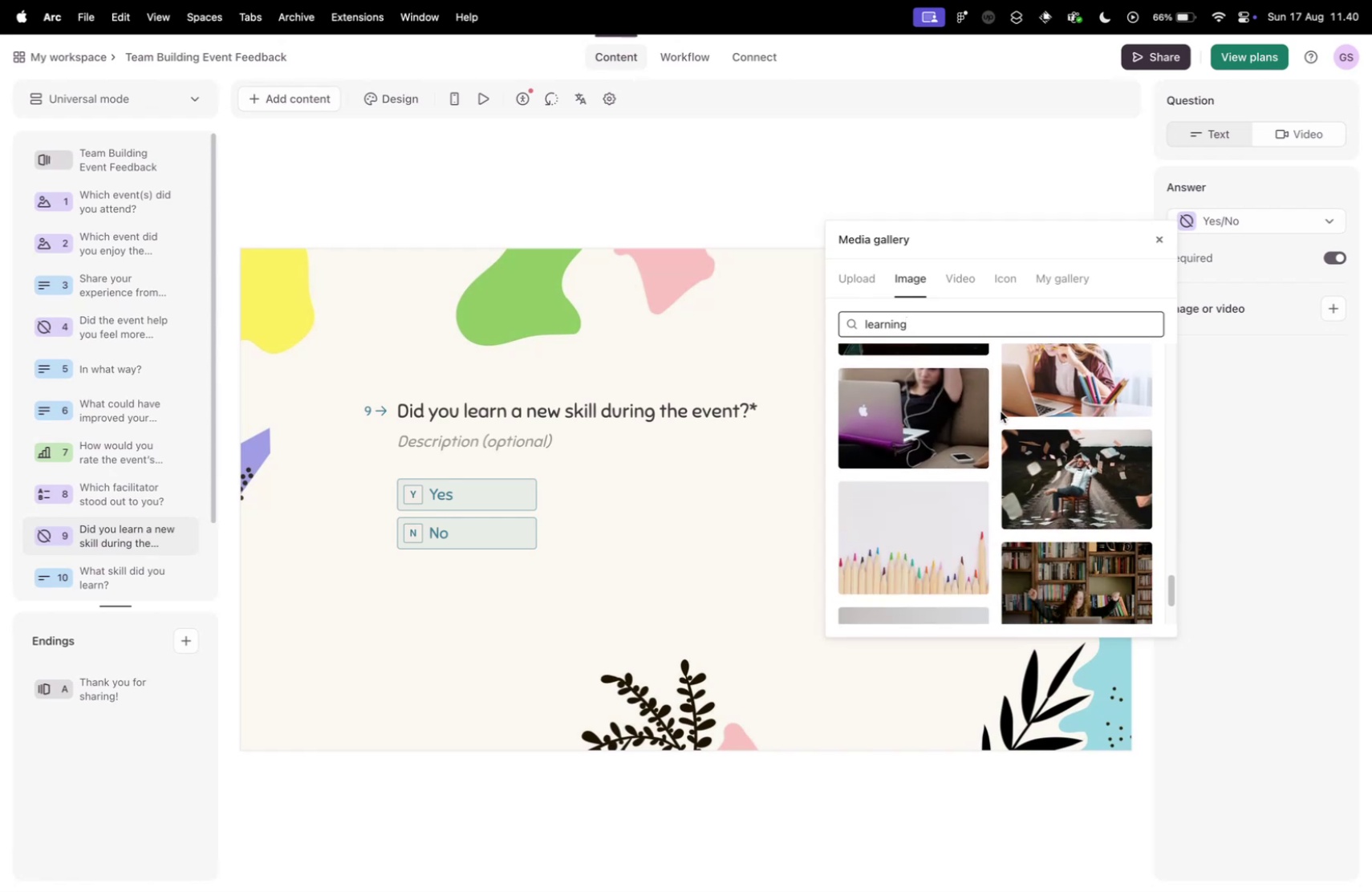 
scroll: coordinate [1000, 412], scroll_direction: down, amount: 19.0
 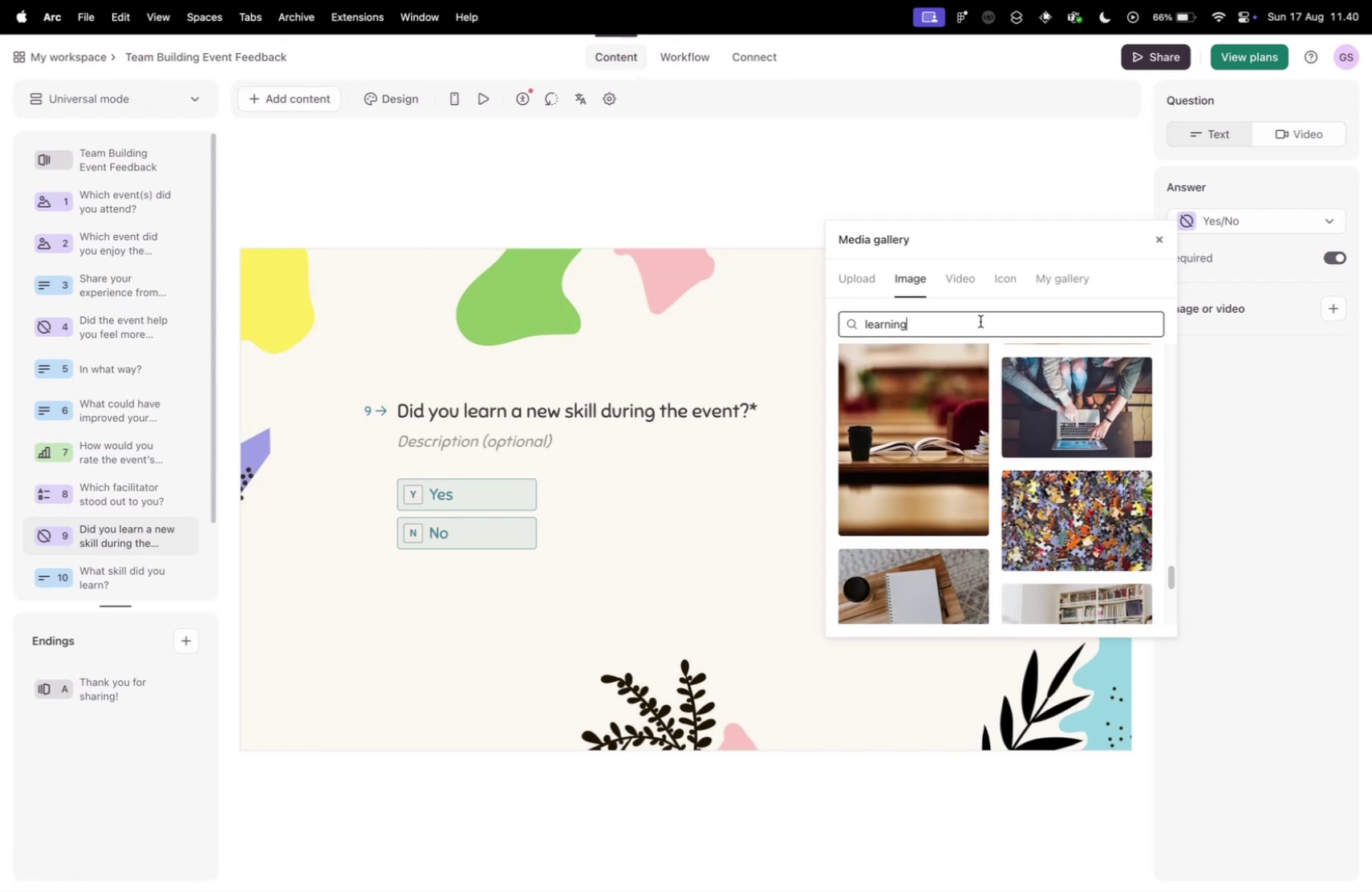 
double_click([980, 321])
 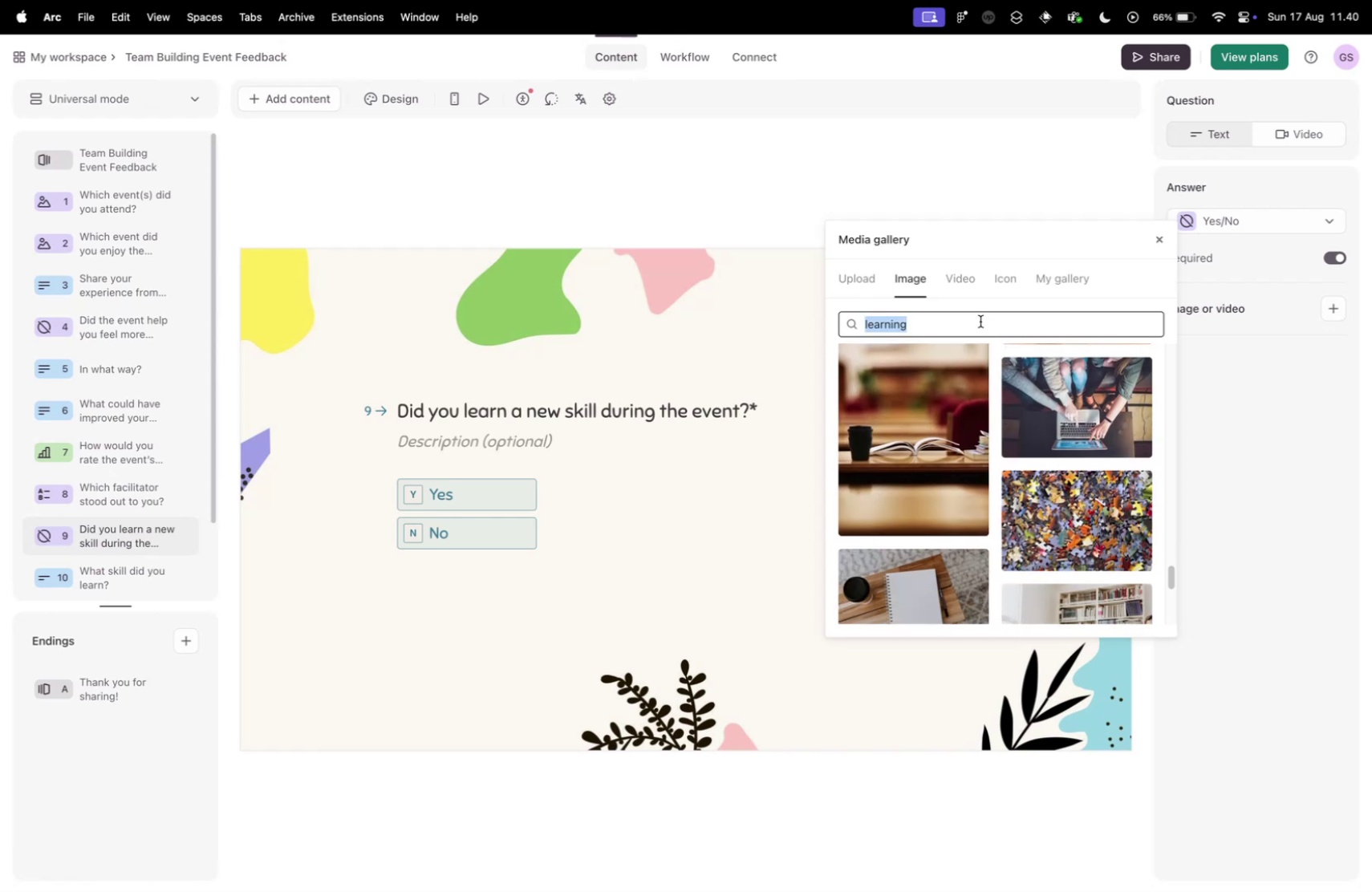 
type(skill)
 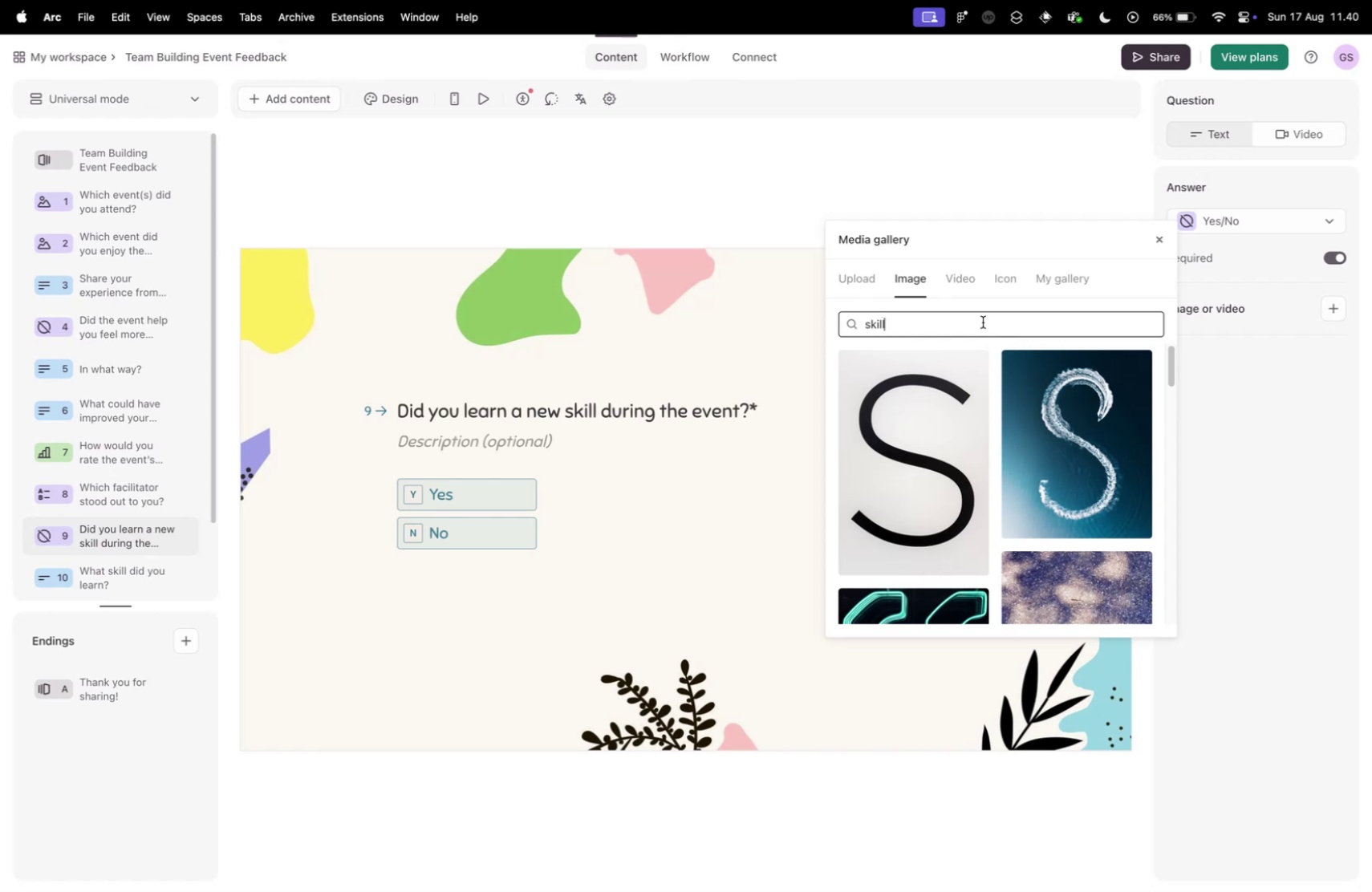 
scroll: coordinate [996, 439], scroll_direction: down, amount: 46.0
 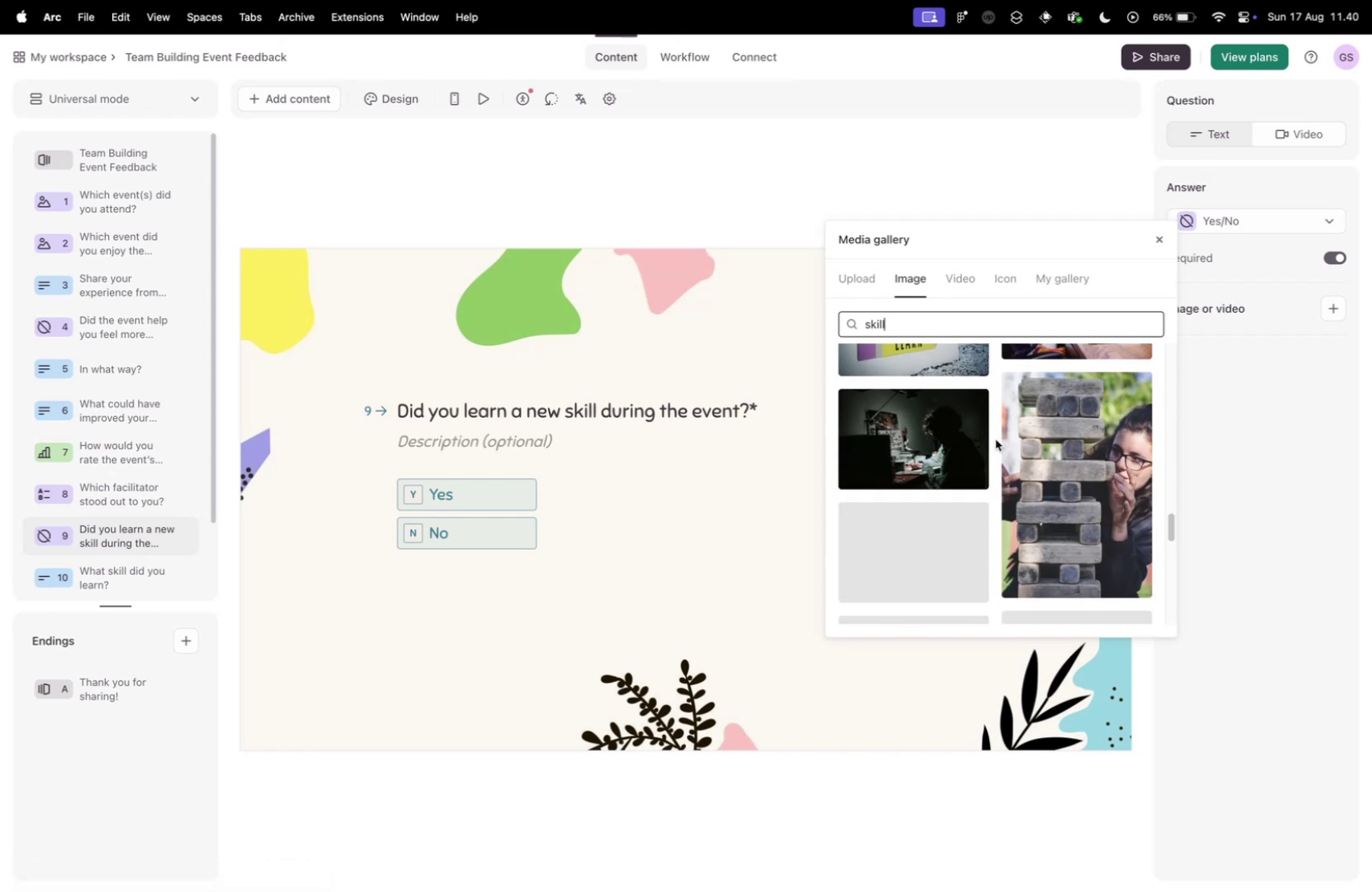 
scroll: coordinate [995, 443], scroll_direction: down, amount: 37.0
 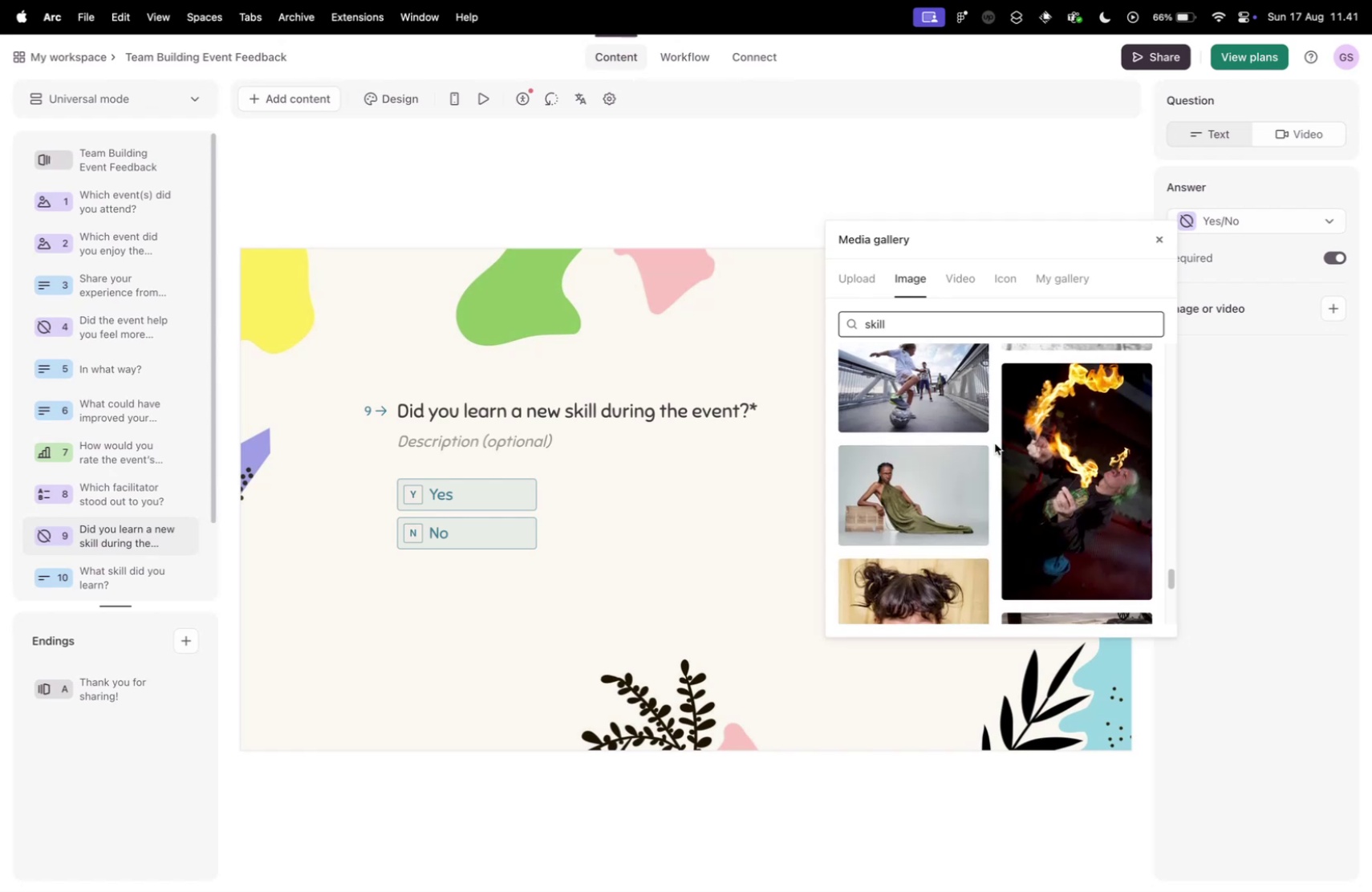 
scroll: coordinate [995, 443], scroll_direction: down, amount: 10.0
 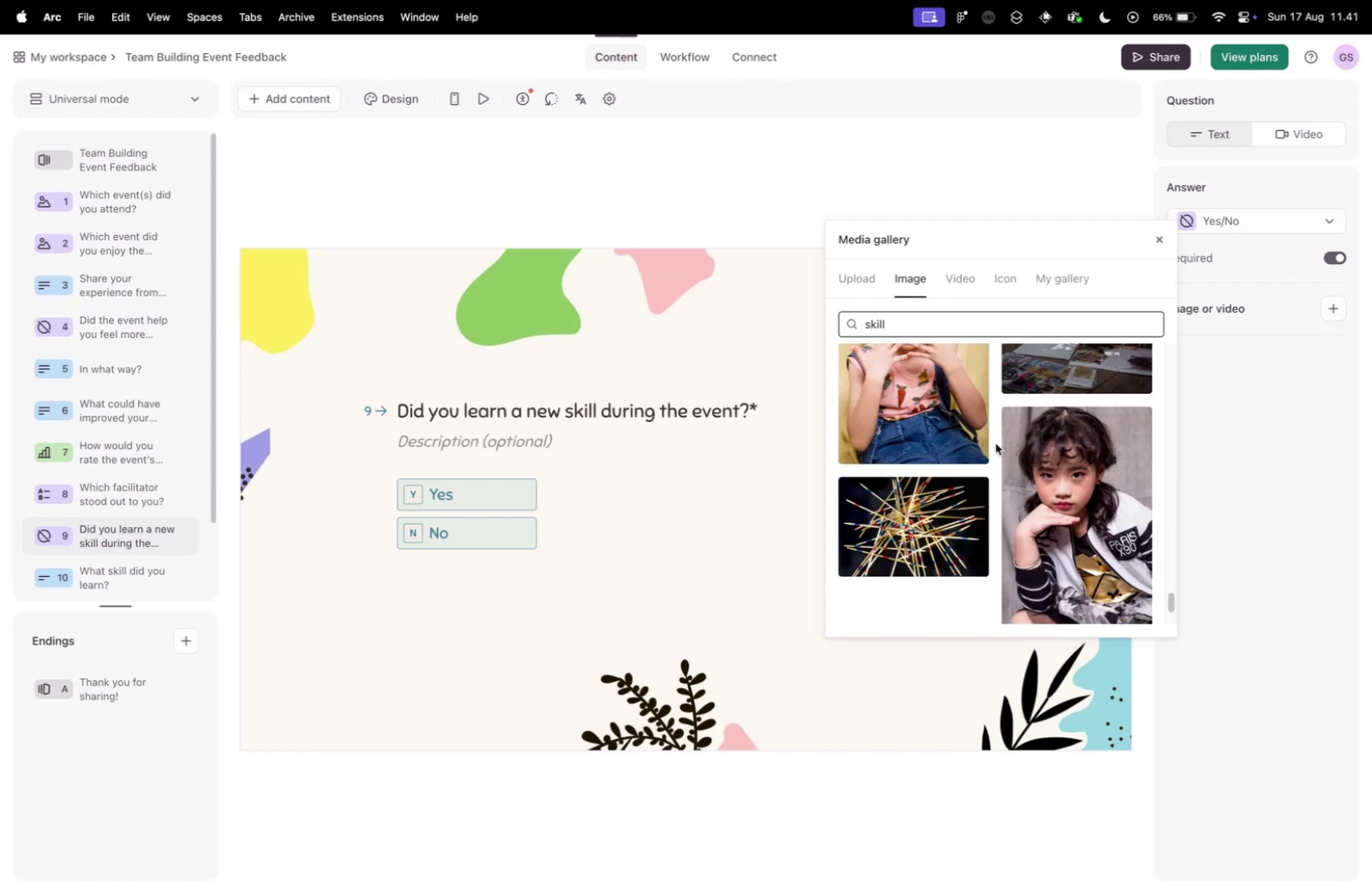 
scroll: coordinate [996, 443], scroll_direction: up, amount: 5.0
 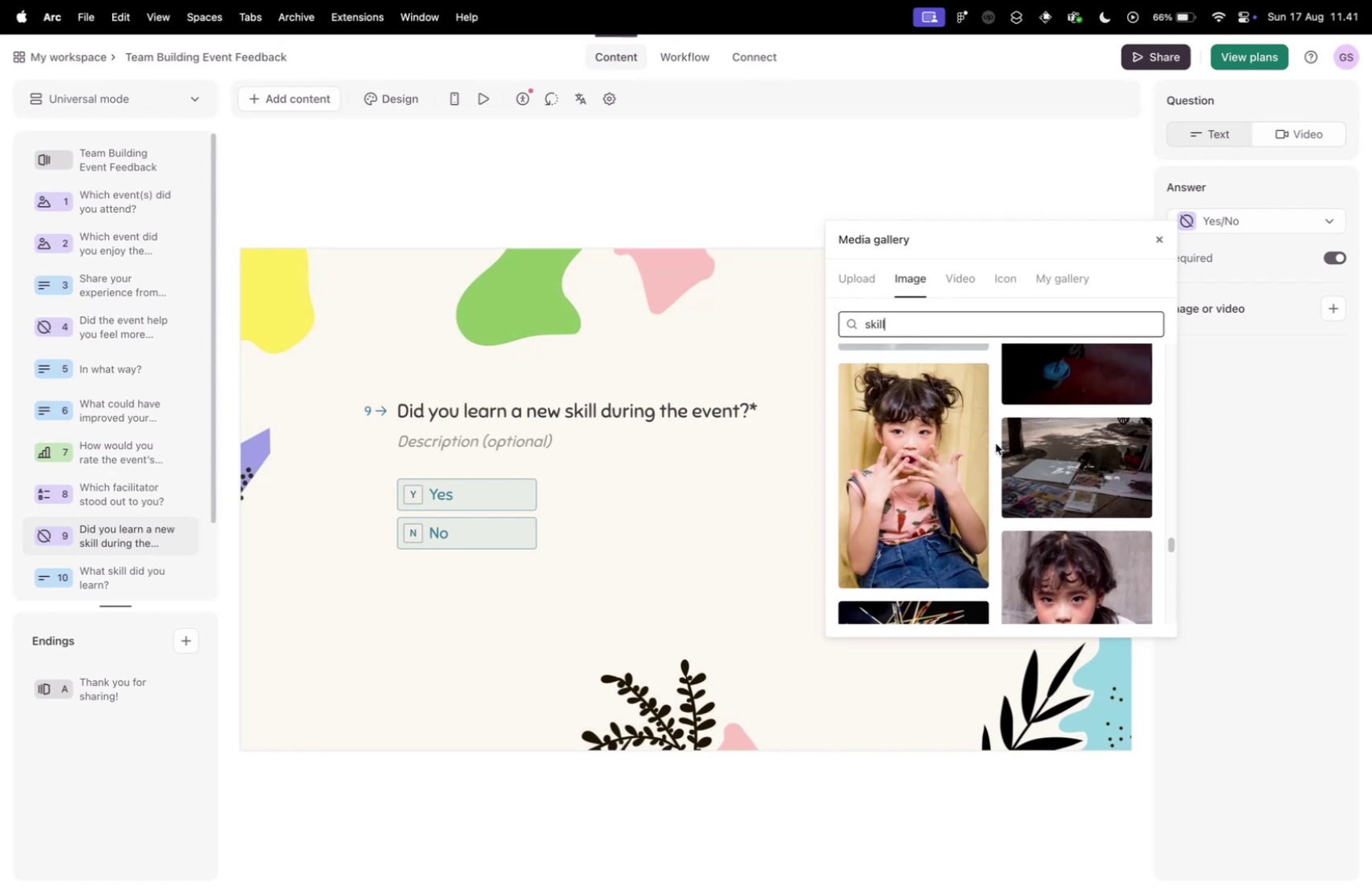 
scroll: coordinate [996, 443], scroll_direction: down, amount: 16.0
 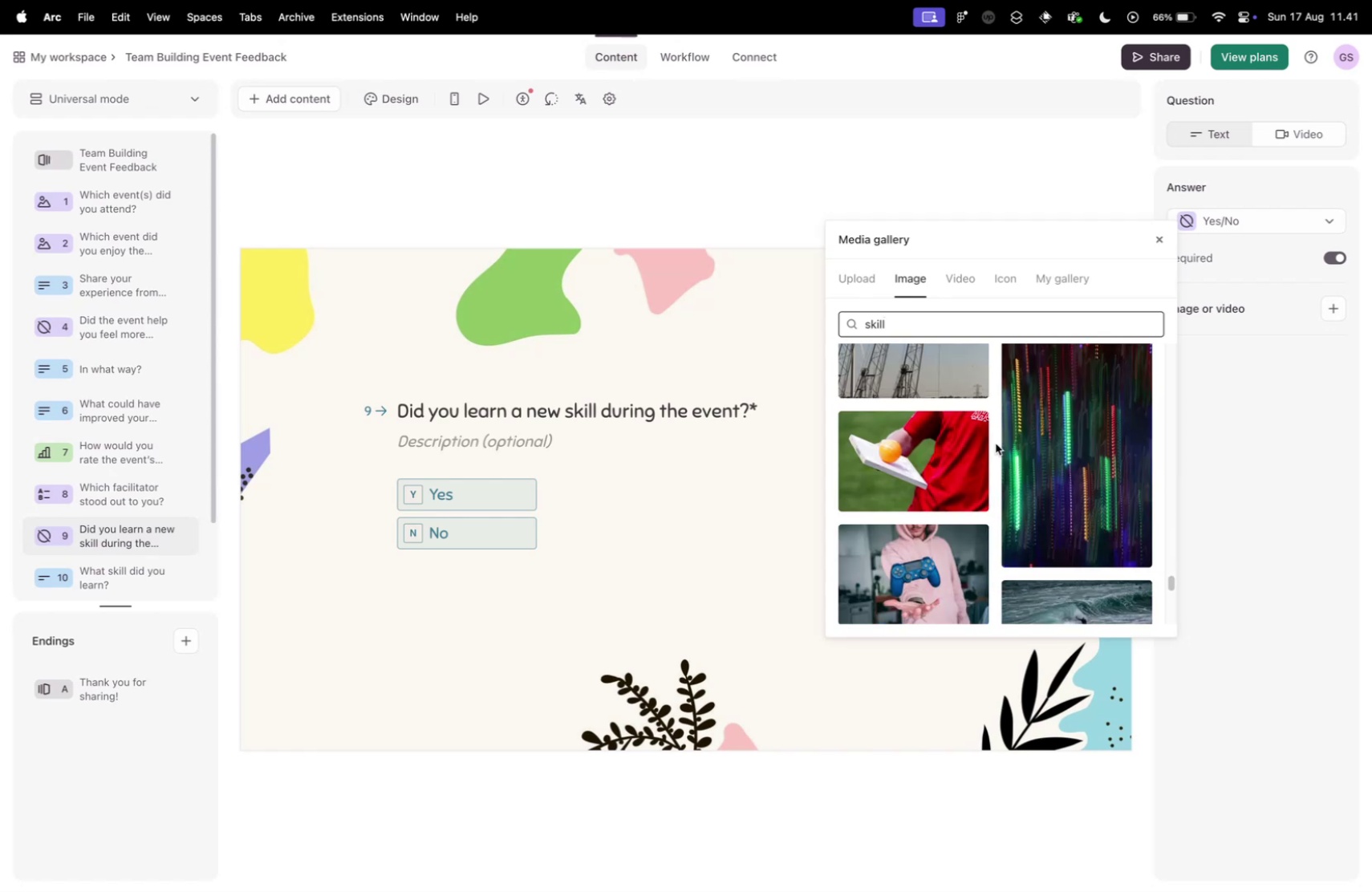 
scroll: coordinate [996, 443], scroll_direction: none, amount: 0.0
 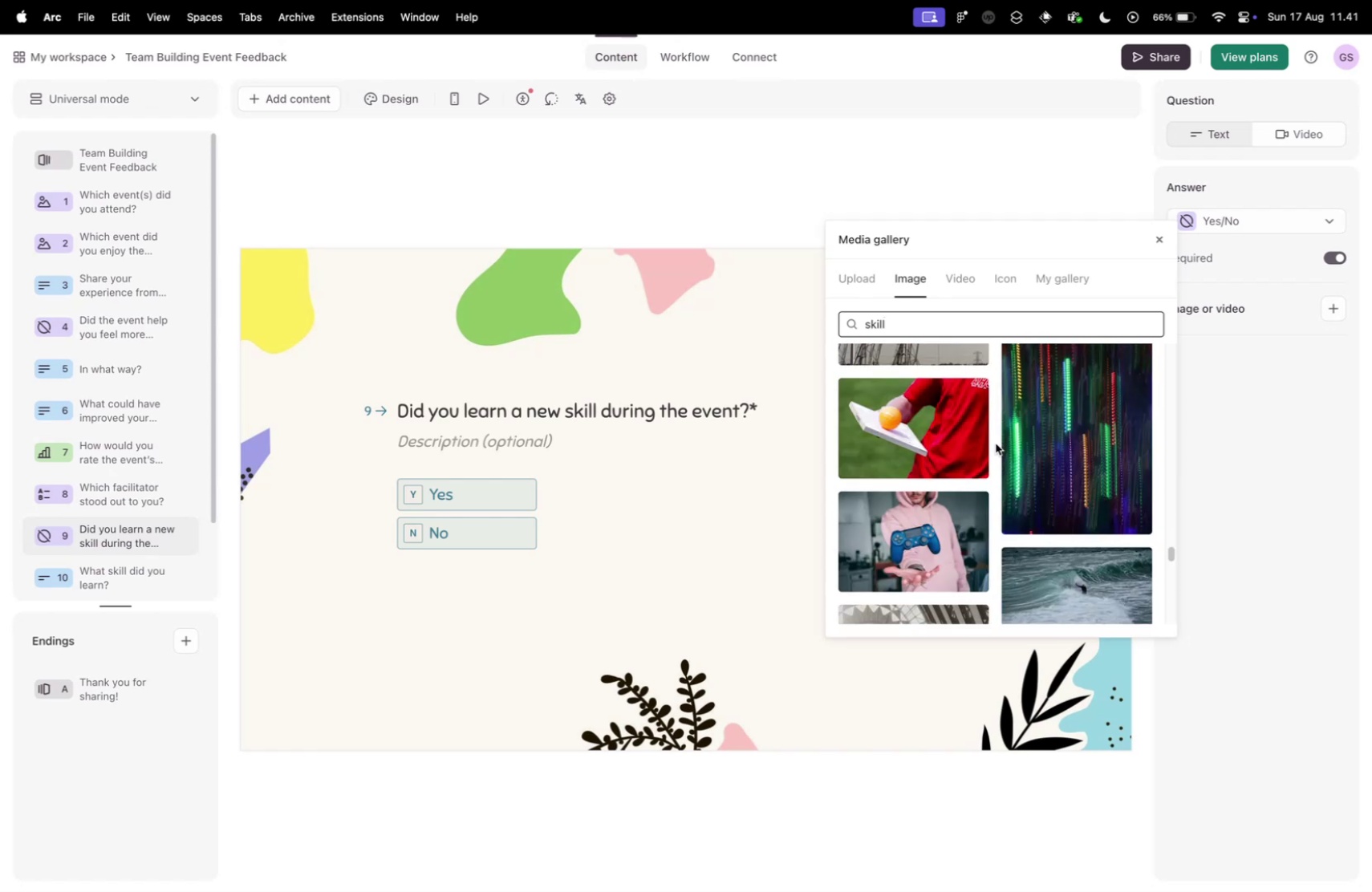 
scroll: coordinate [996, 444], scroll_direction: down, amount: 8.0
 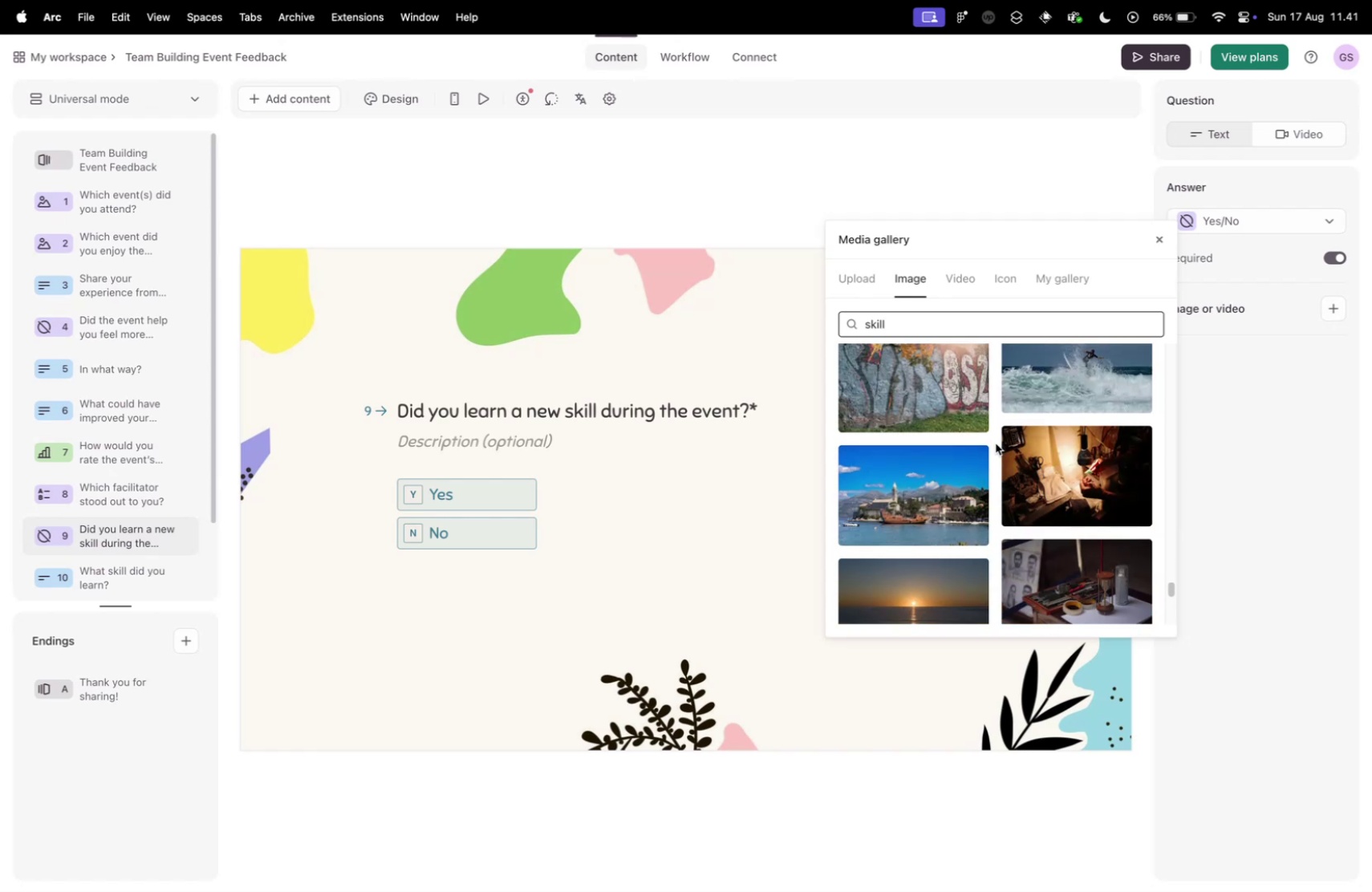 
scroll: coordinate [998, 443], scroll_direction: up, amount: 57.0
 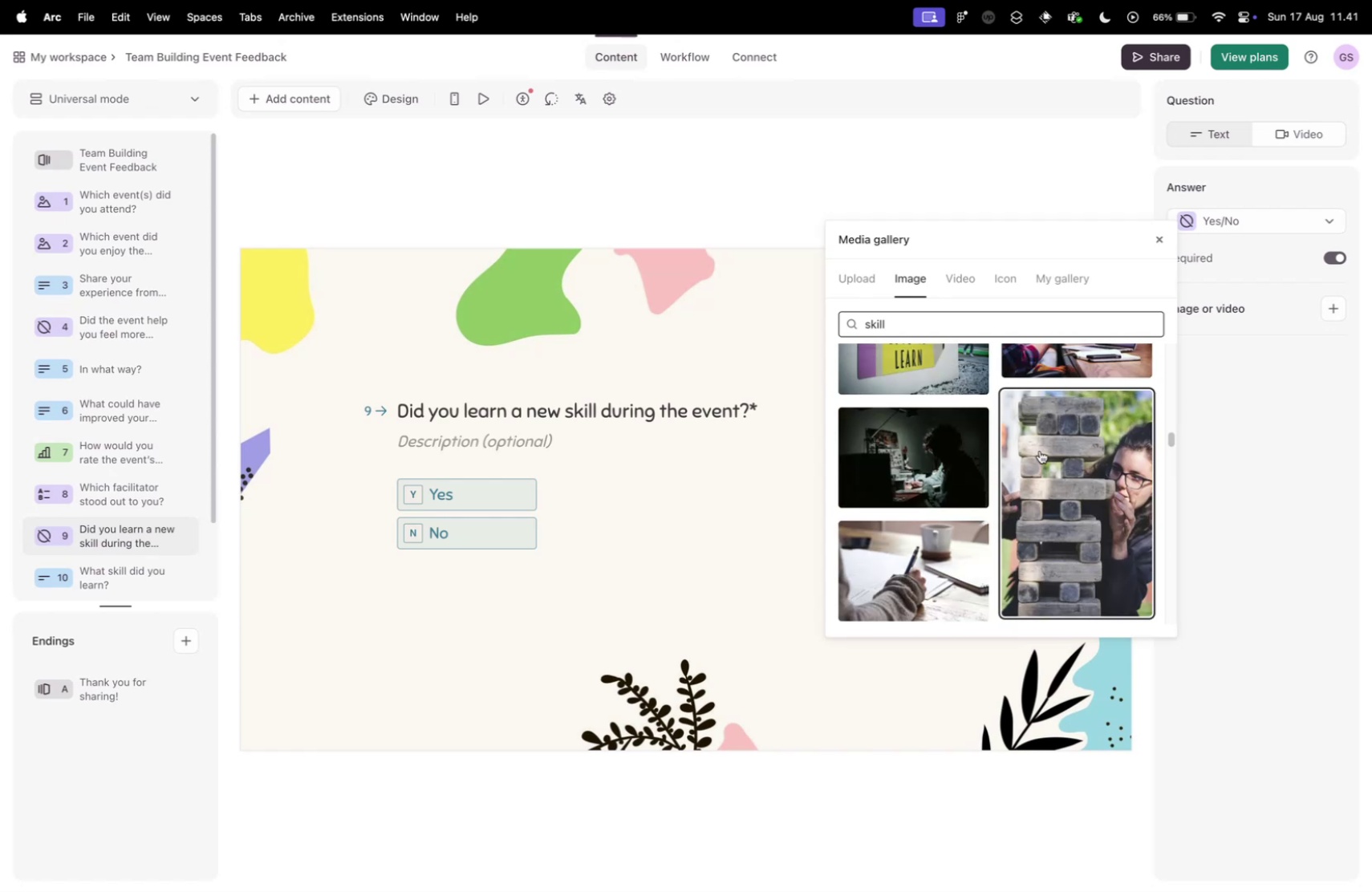 
left_click([1041, 448])
 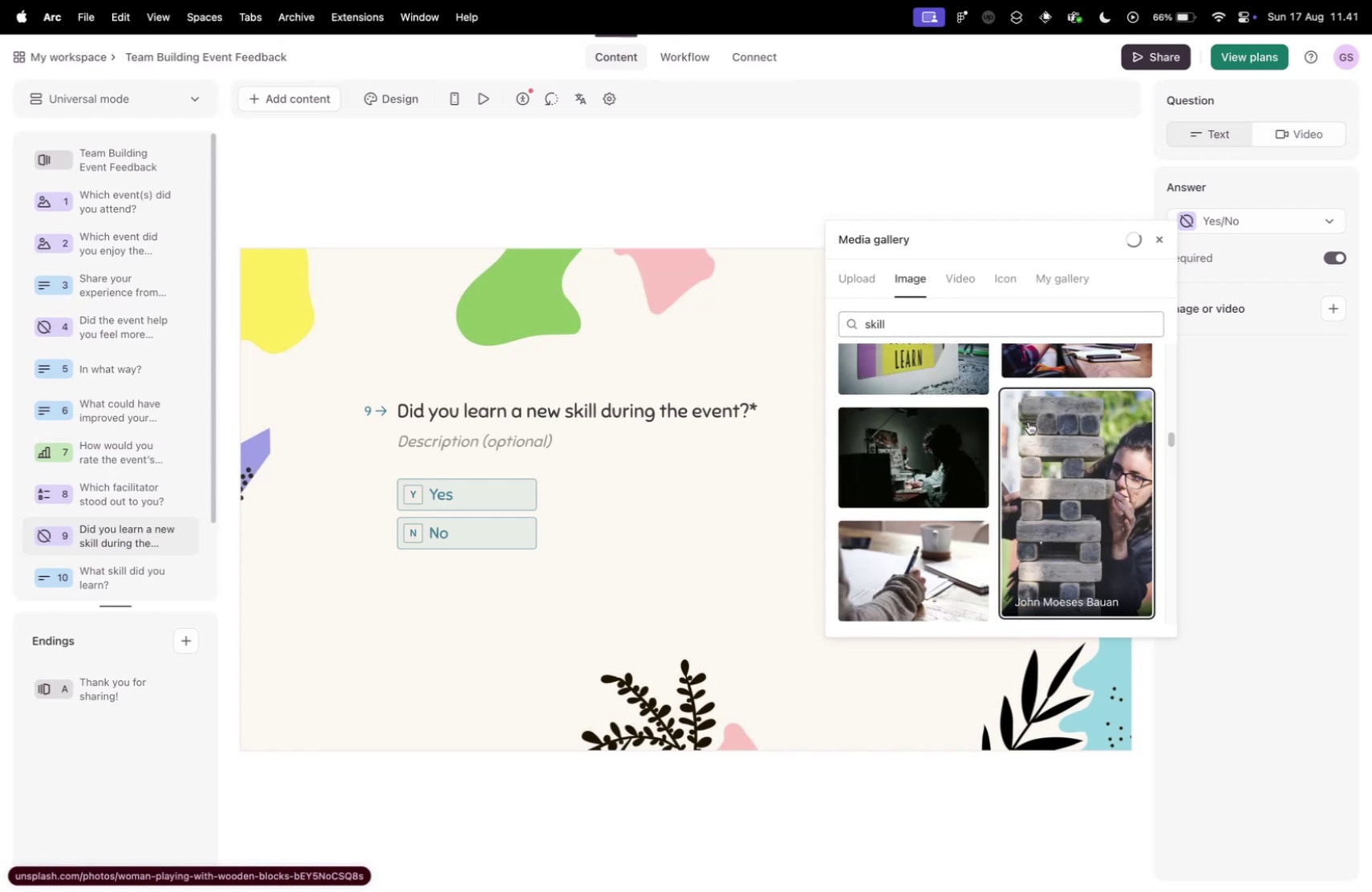 
scroll: coordinate [1017, 427], scroll_direction: down, amount: 70.0
 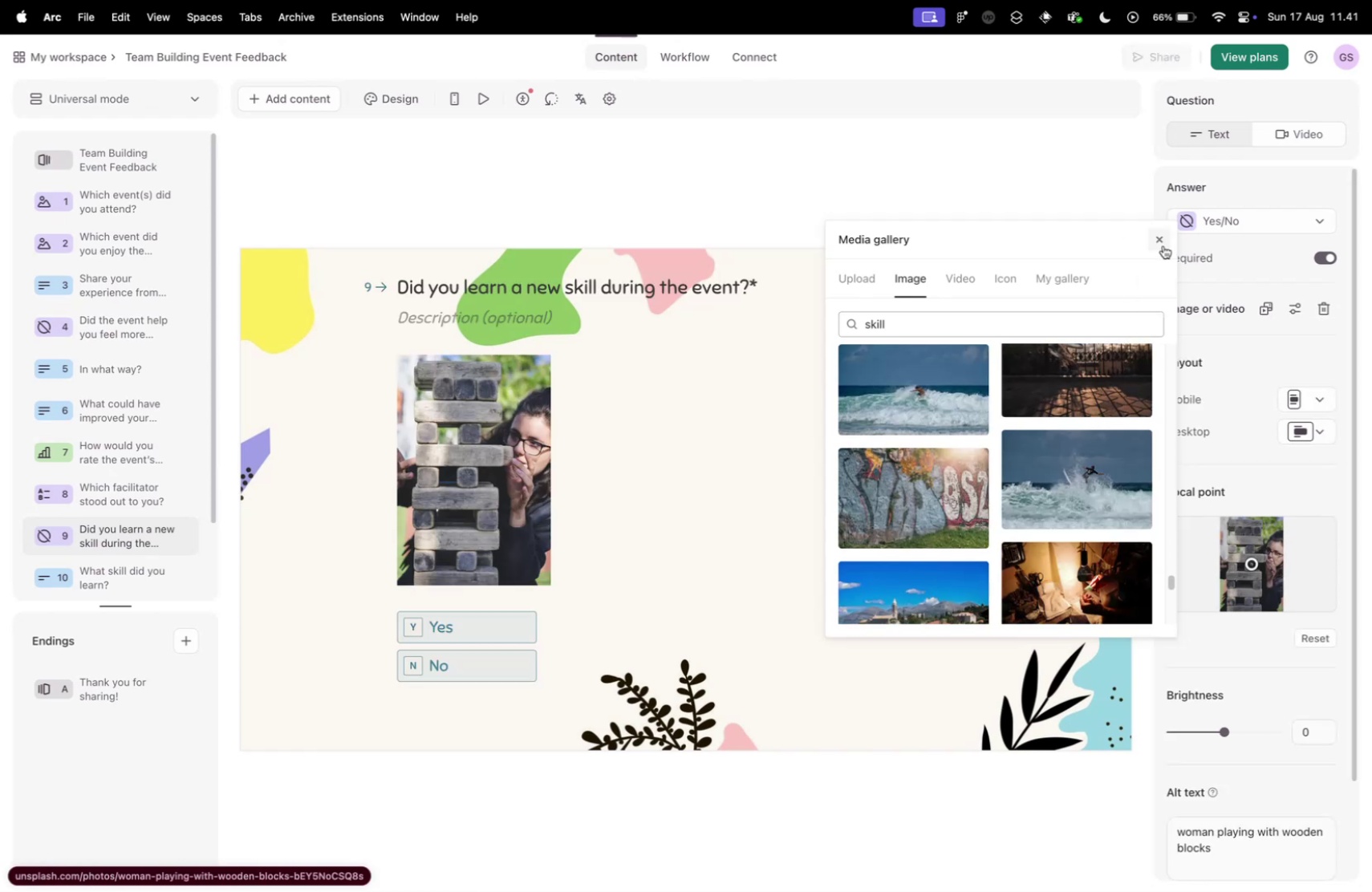 
left_click([1159, 241])
 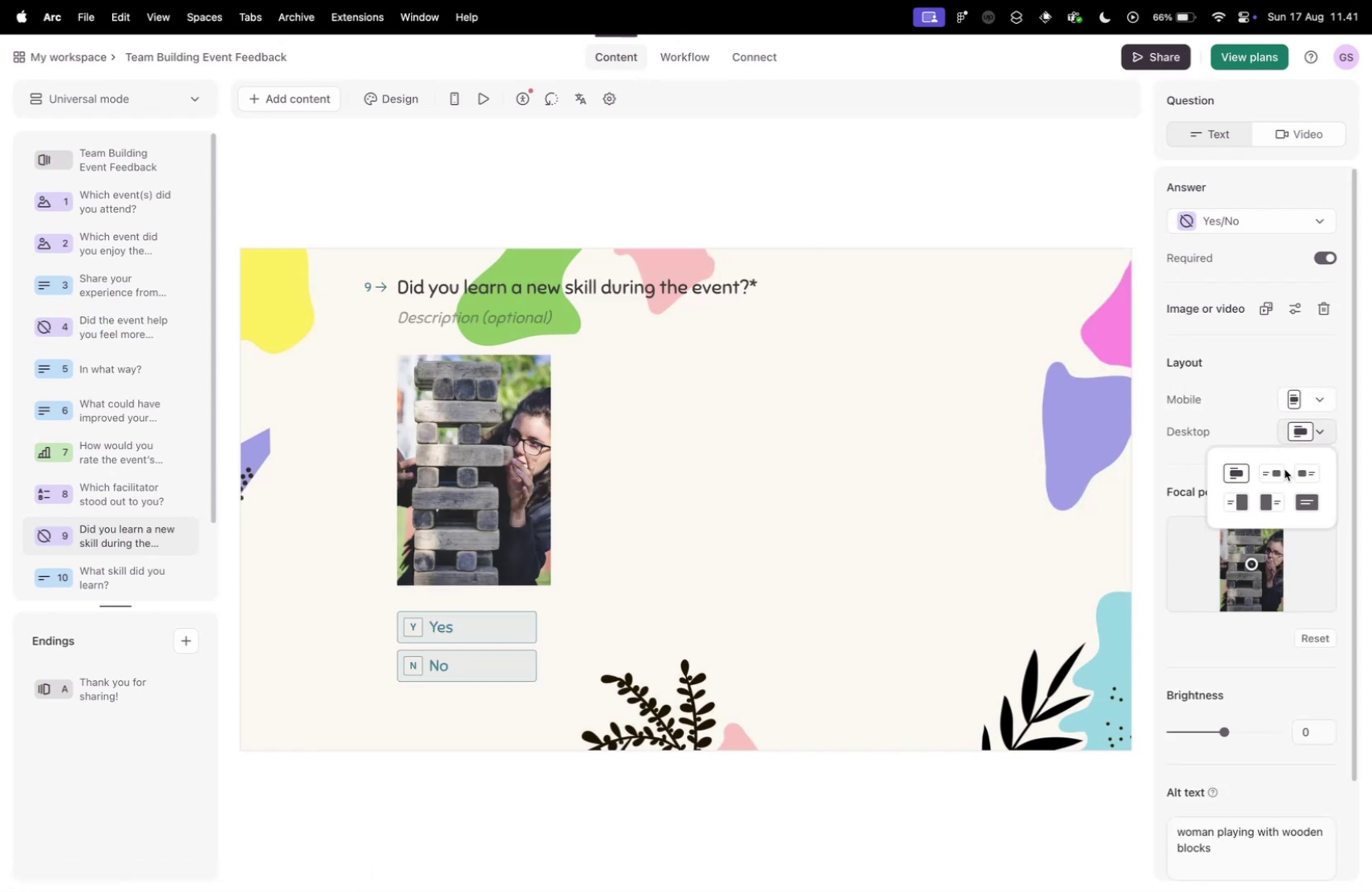 
left_click([1276, 474])
 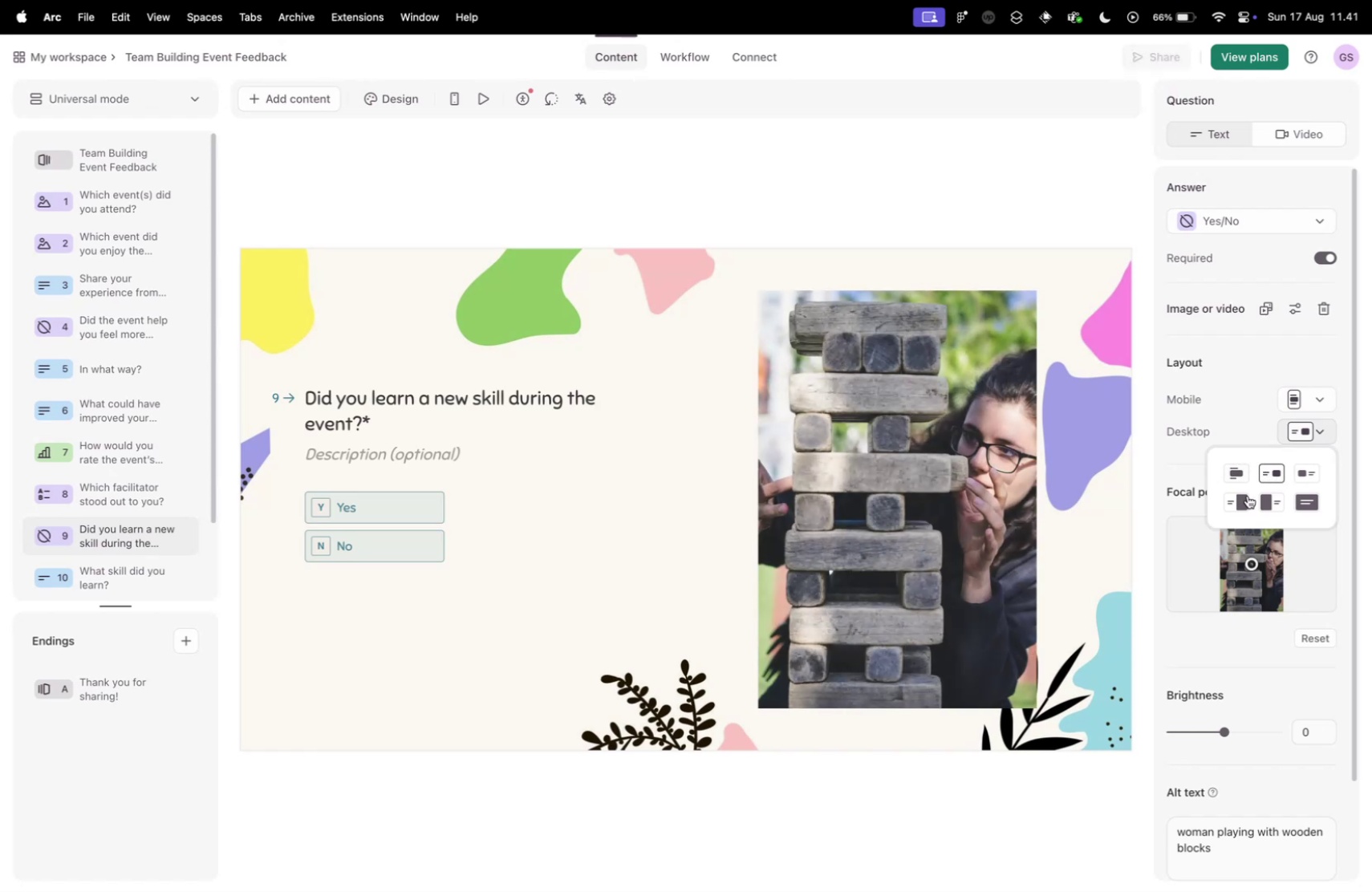 
double_click([1243, 497])
 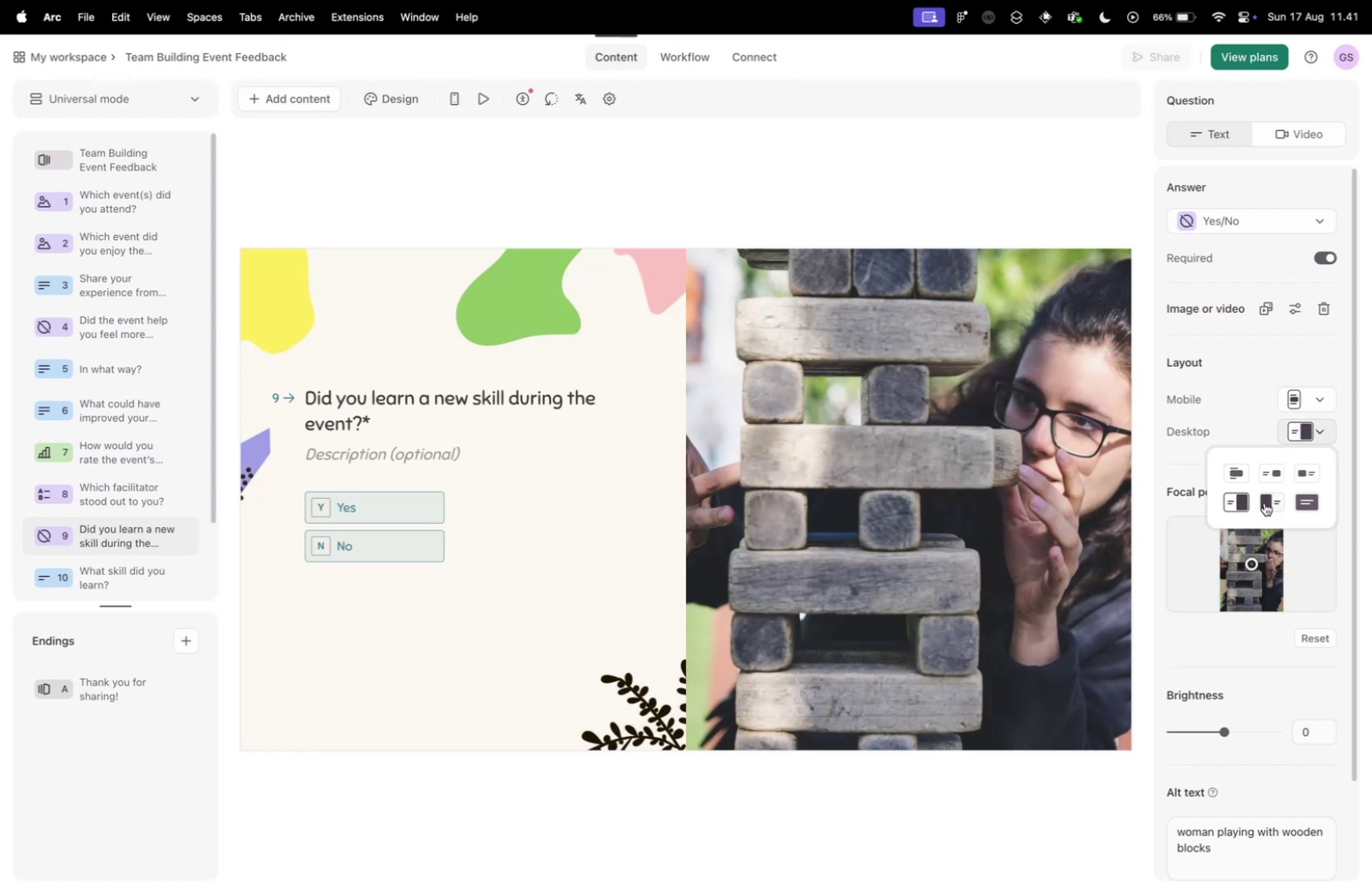 
left_click([1265, 501])
 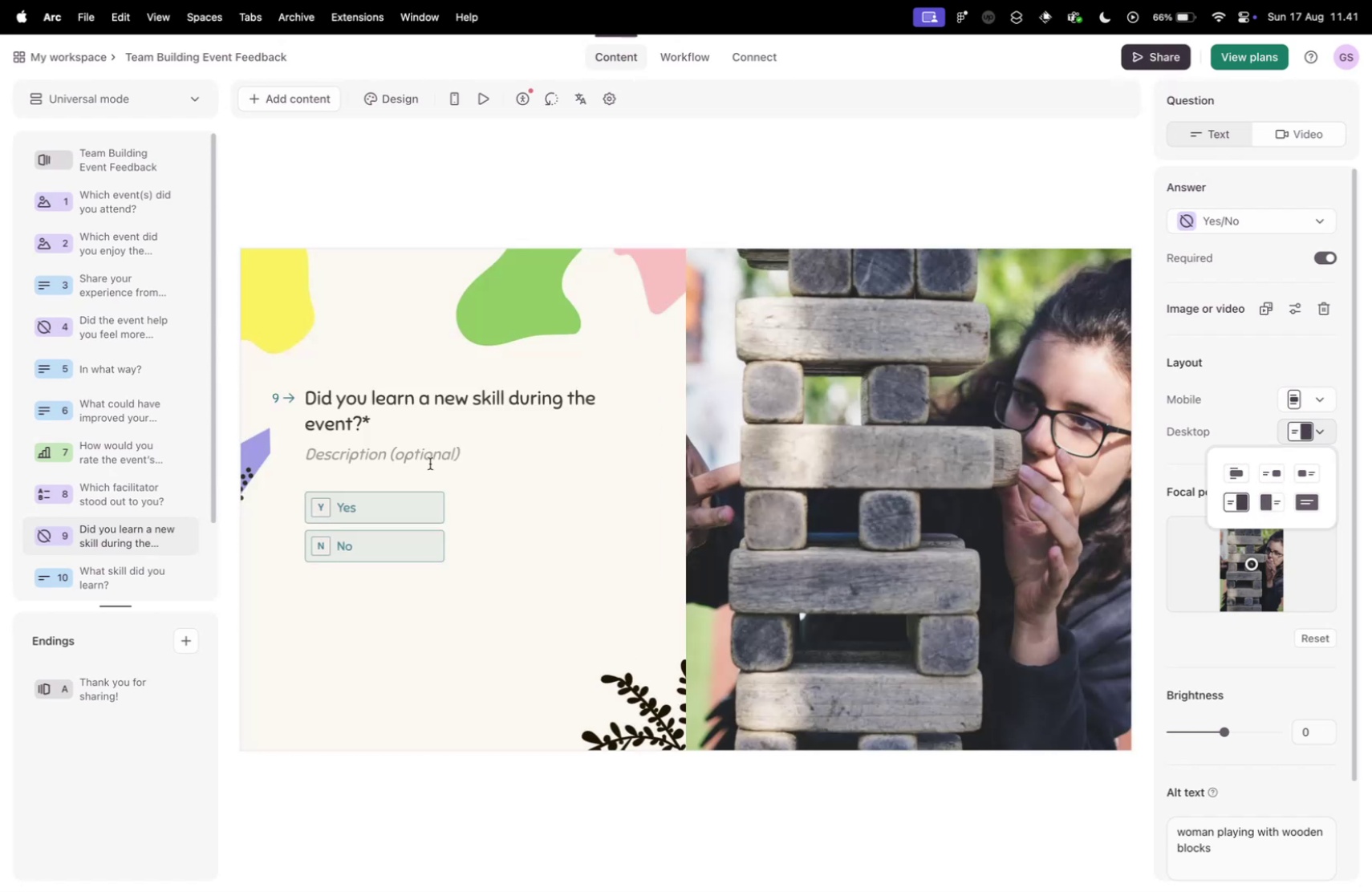 
left_click([130, 478])
 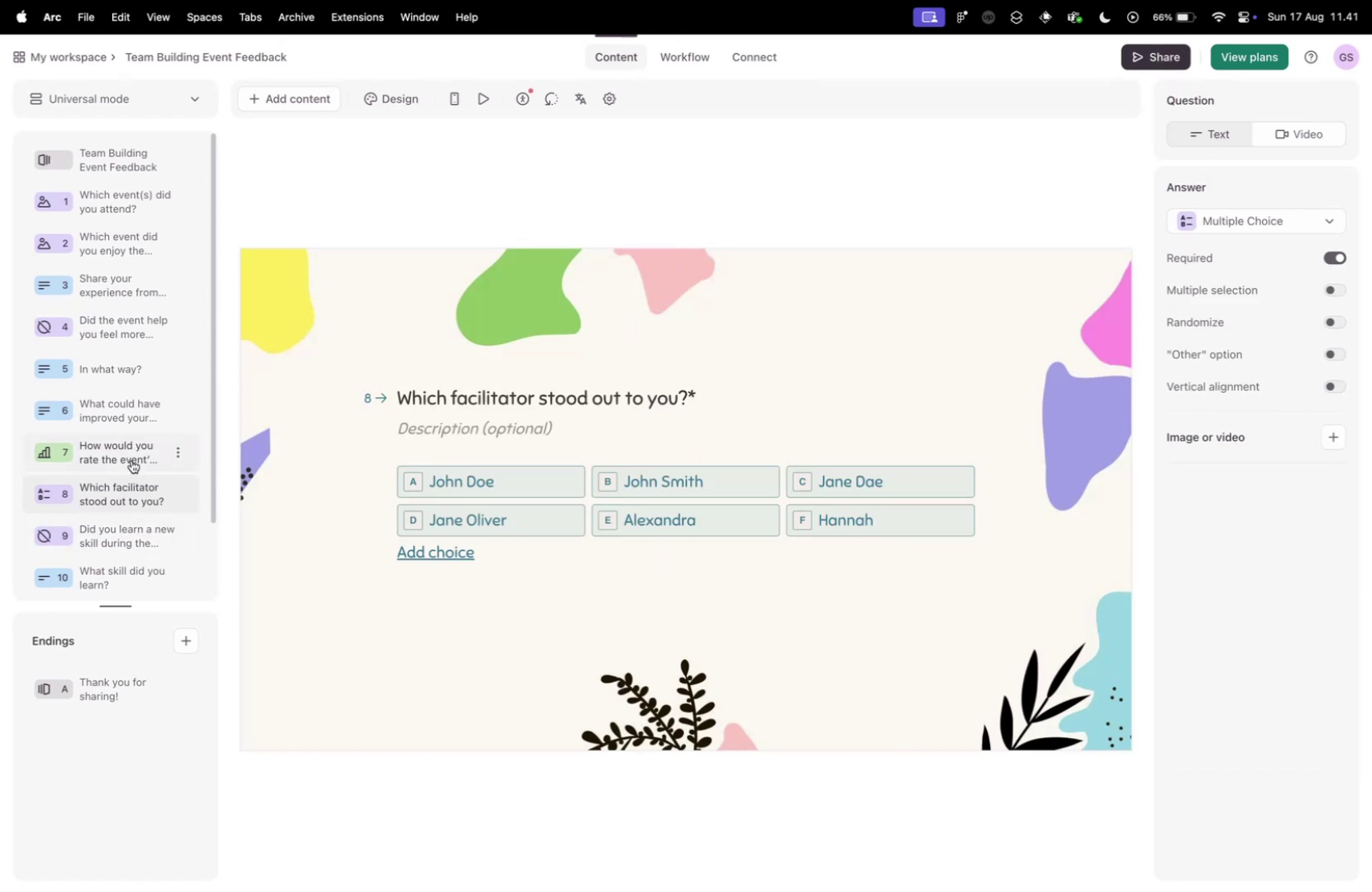 
left_click([132, 460])
 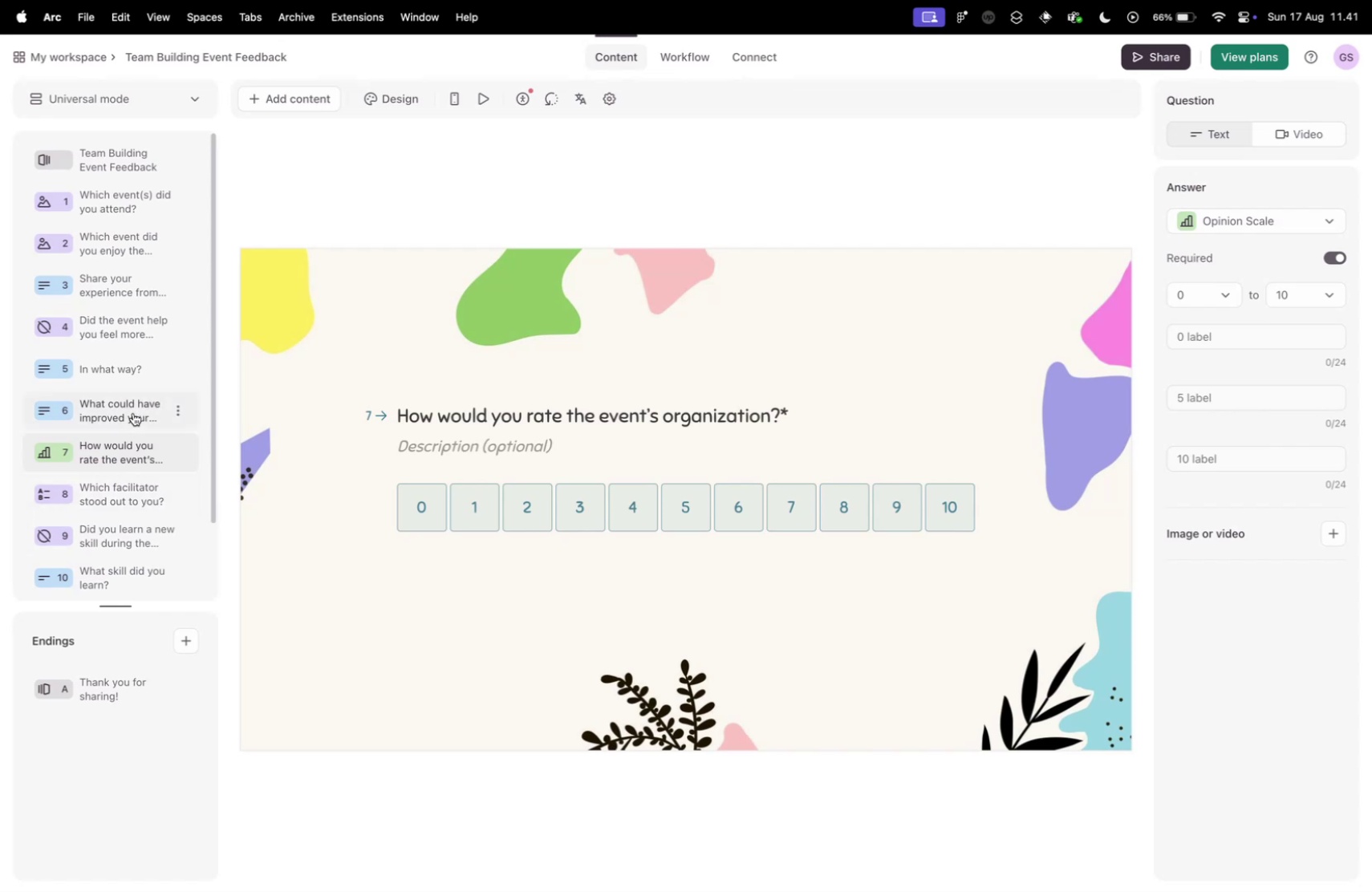 
left_click([133, 412])
 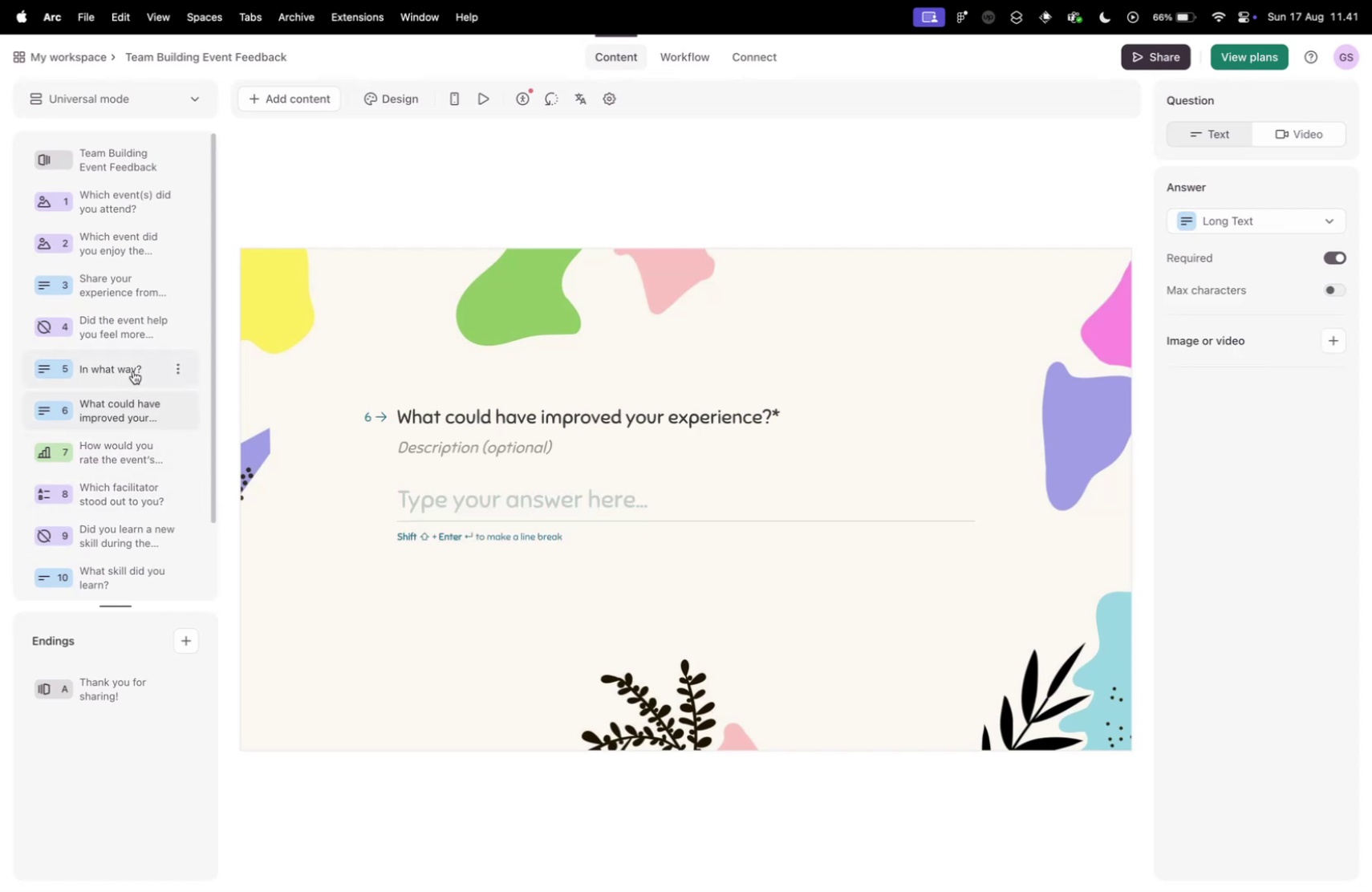 
left_click([133, 371])
 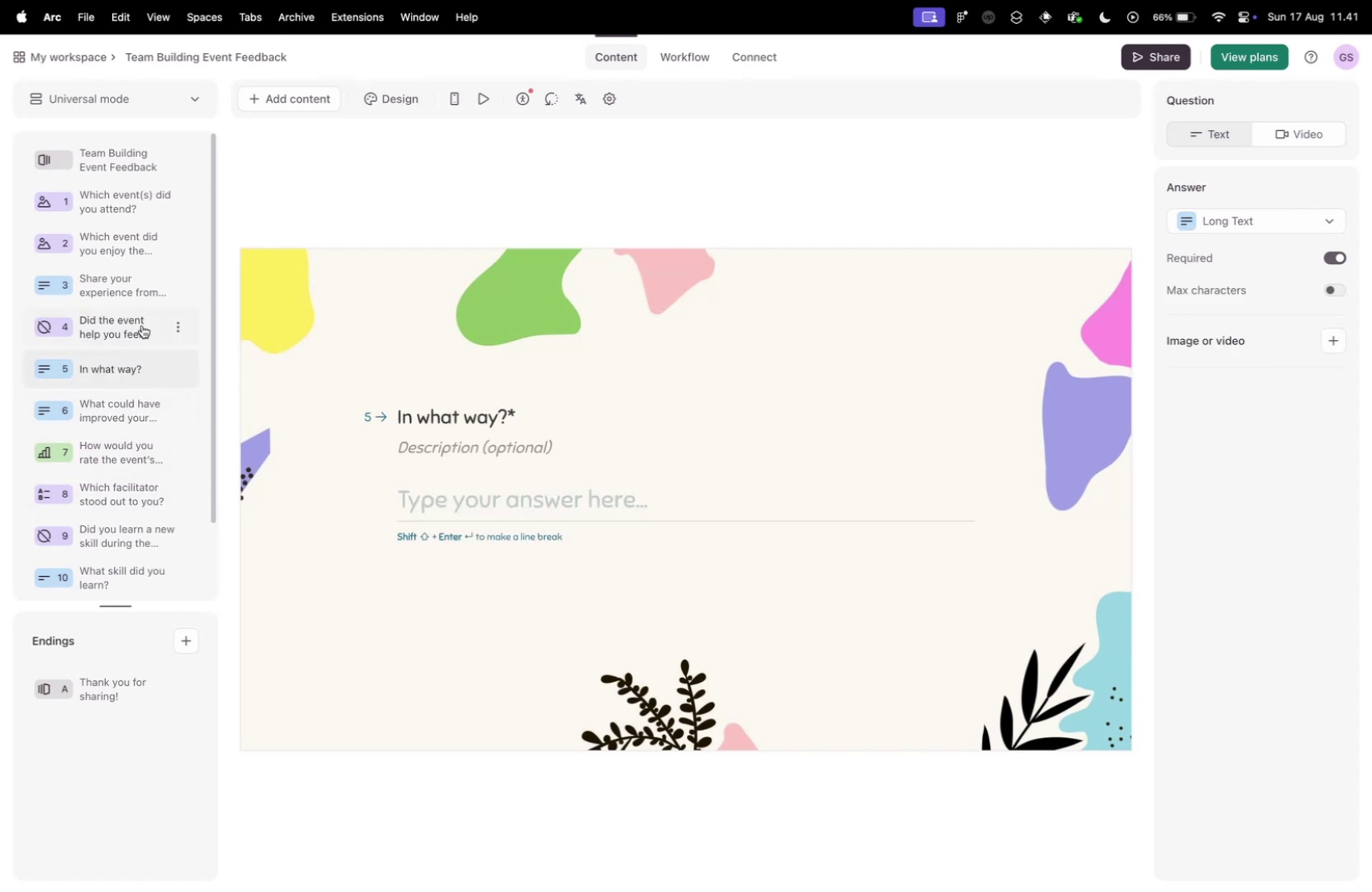 
left_click([142, 325])
 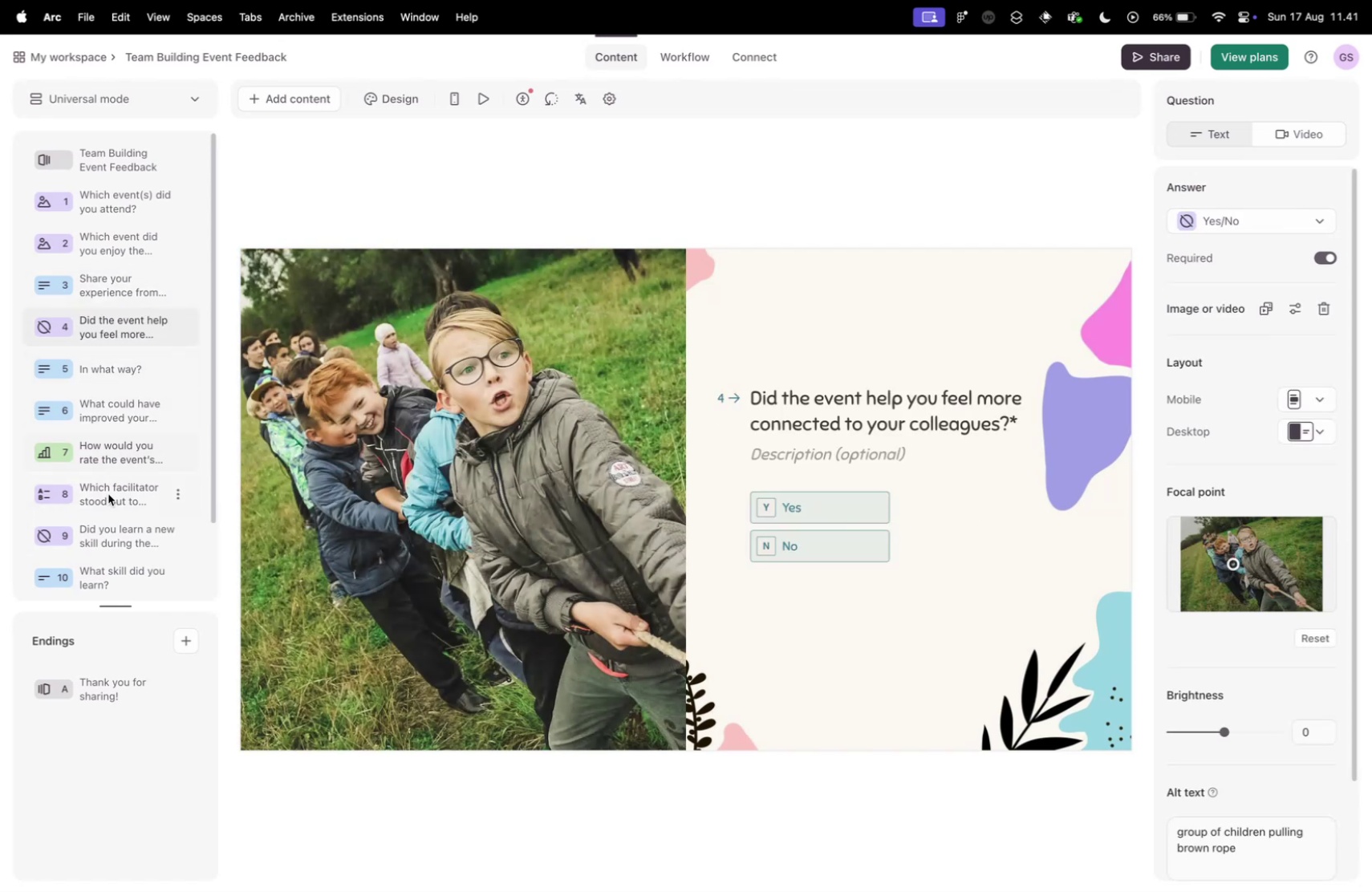 
left_click([108, 497])
 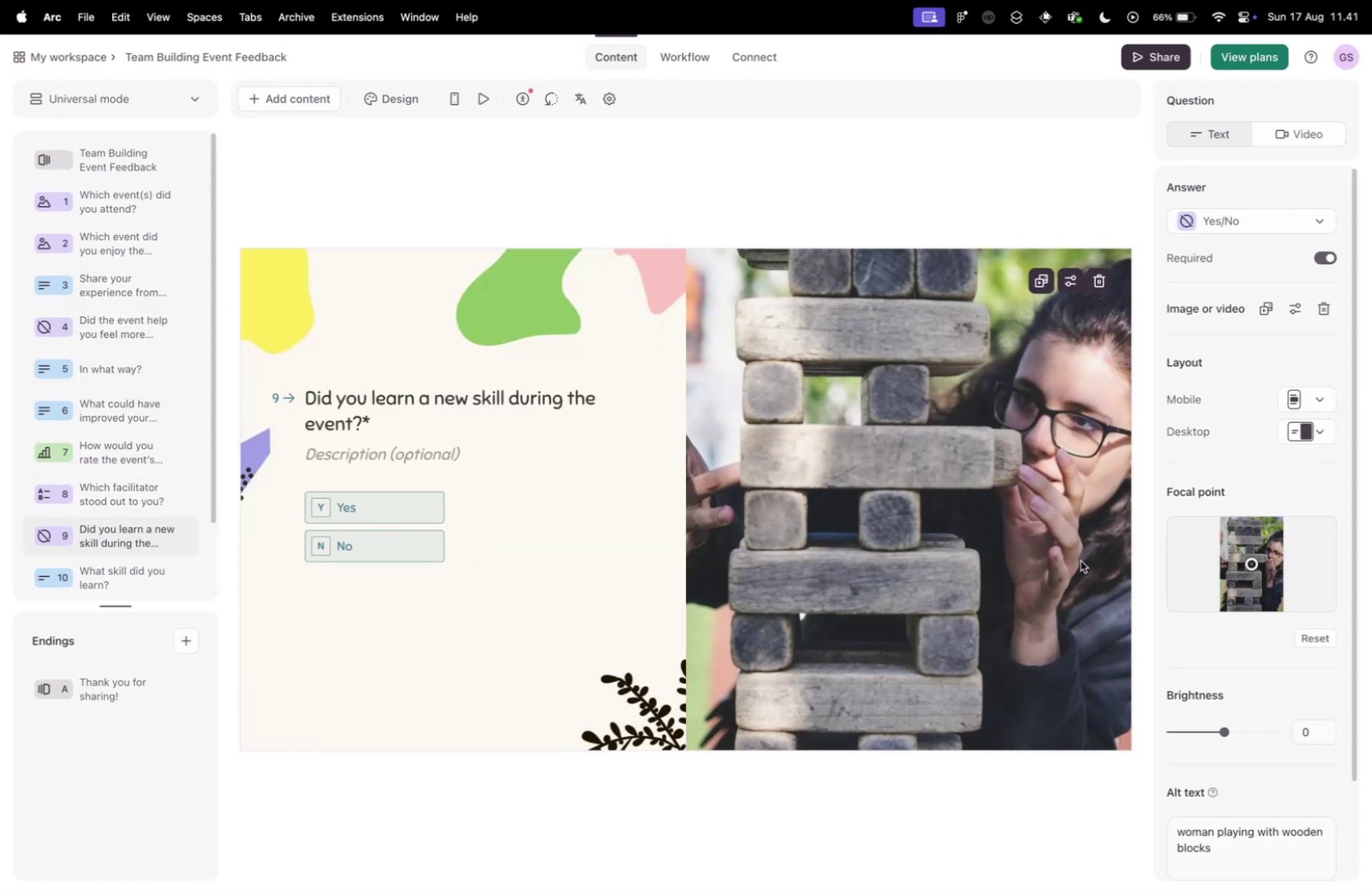 
left_click_drag(start_coordinate=[1252, 562], to_coordinate=[1260, 558])
 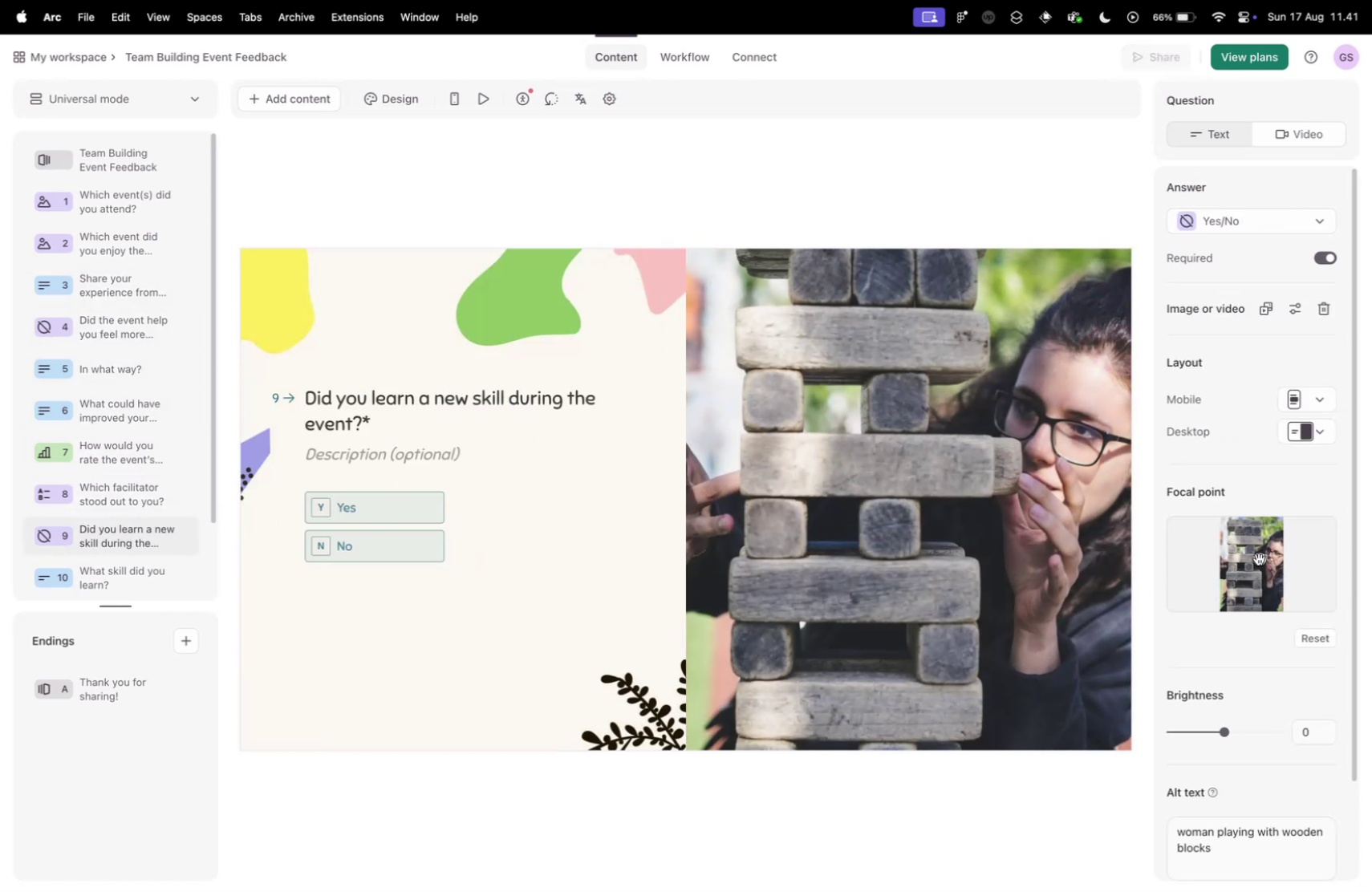 
left_click_drag(start_coordinate=[1259, 558], to_coordinate=[1265, 560])
 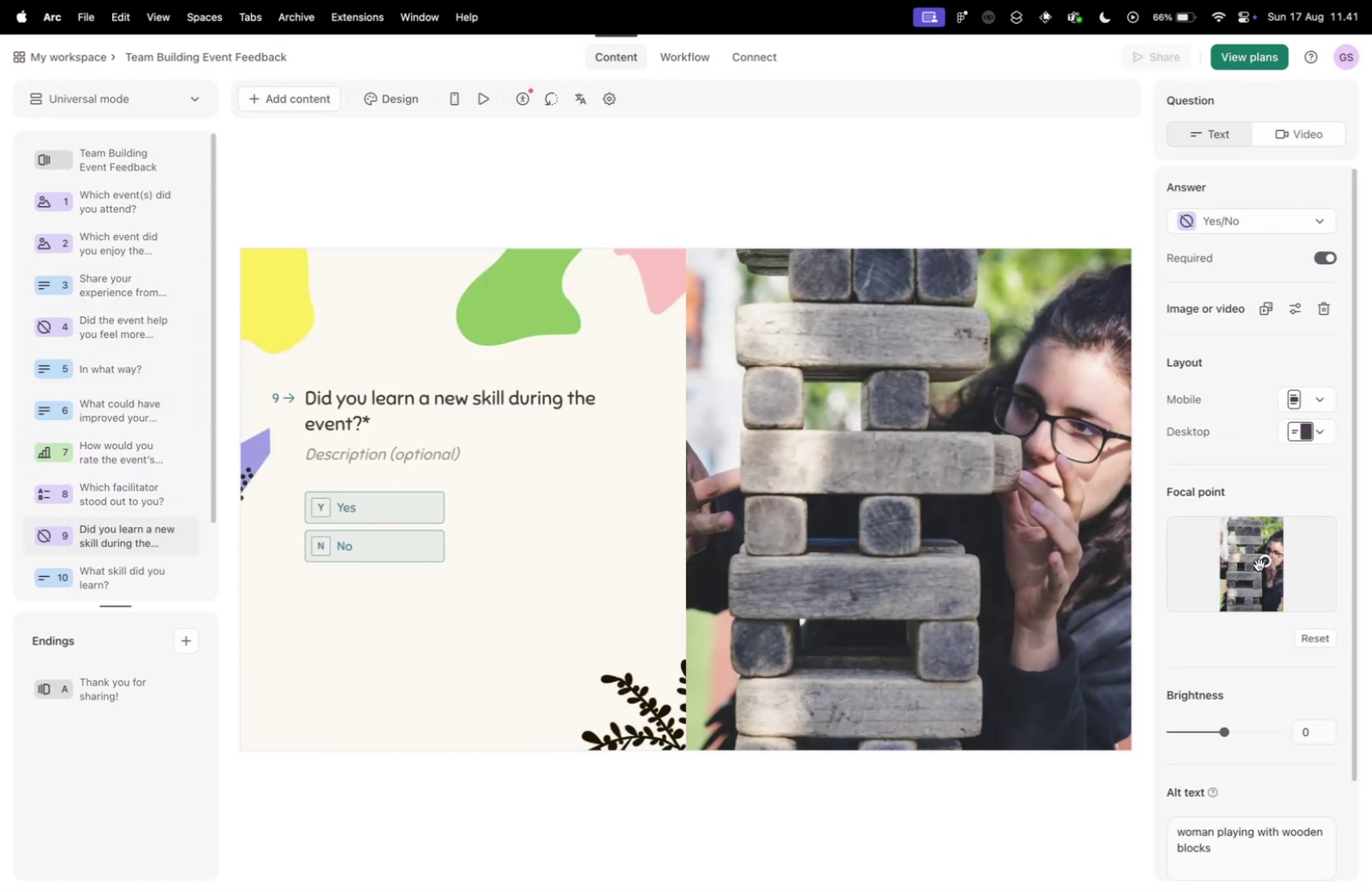 
left_click_drag(start_coordinate=[1259, 565], to_coordinate=[1261, 582])
 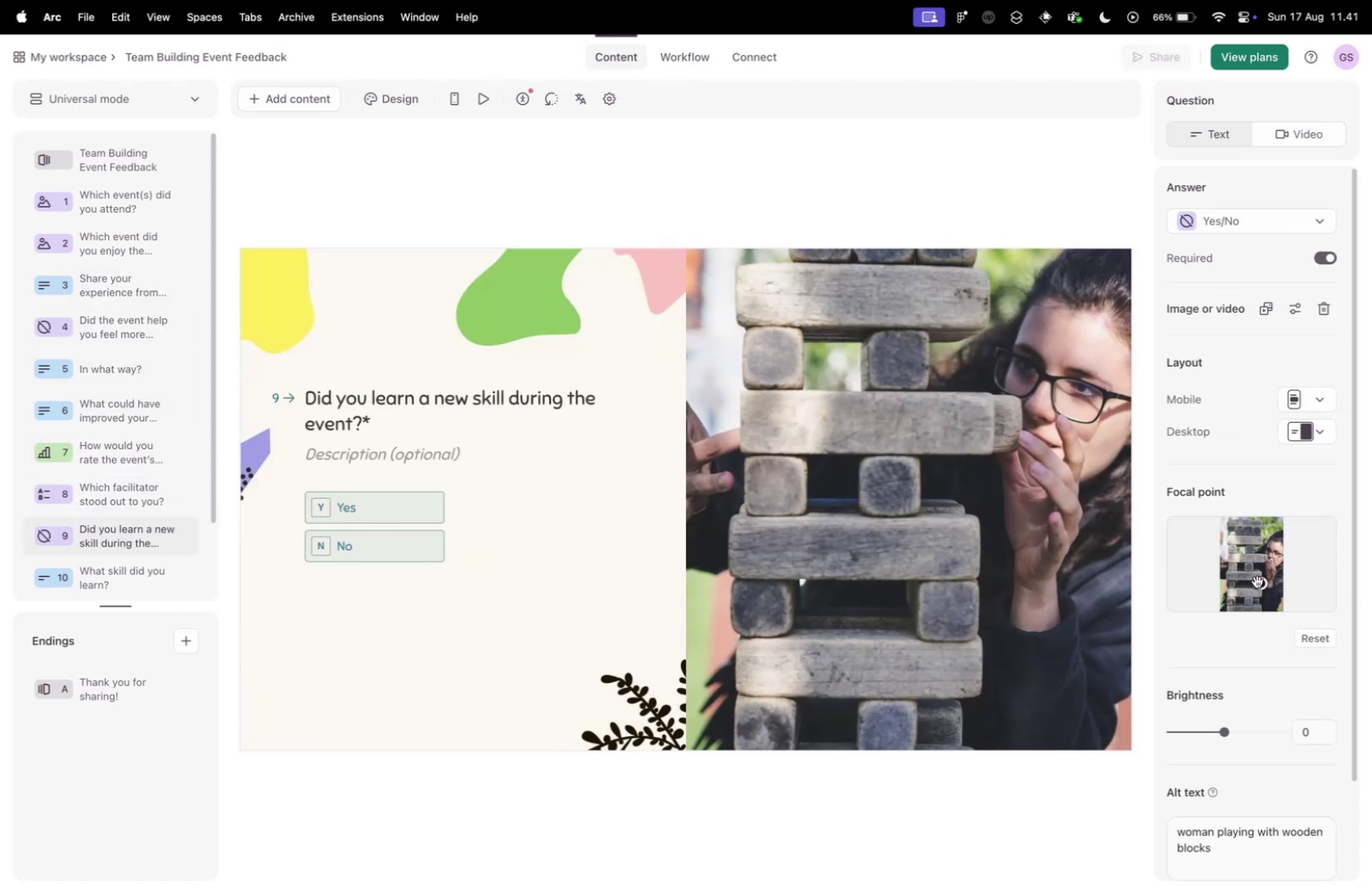 
left_click_drag(start_coordinate=[1257, 581], to_coordinate=[1265, 548])
 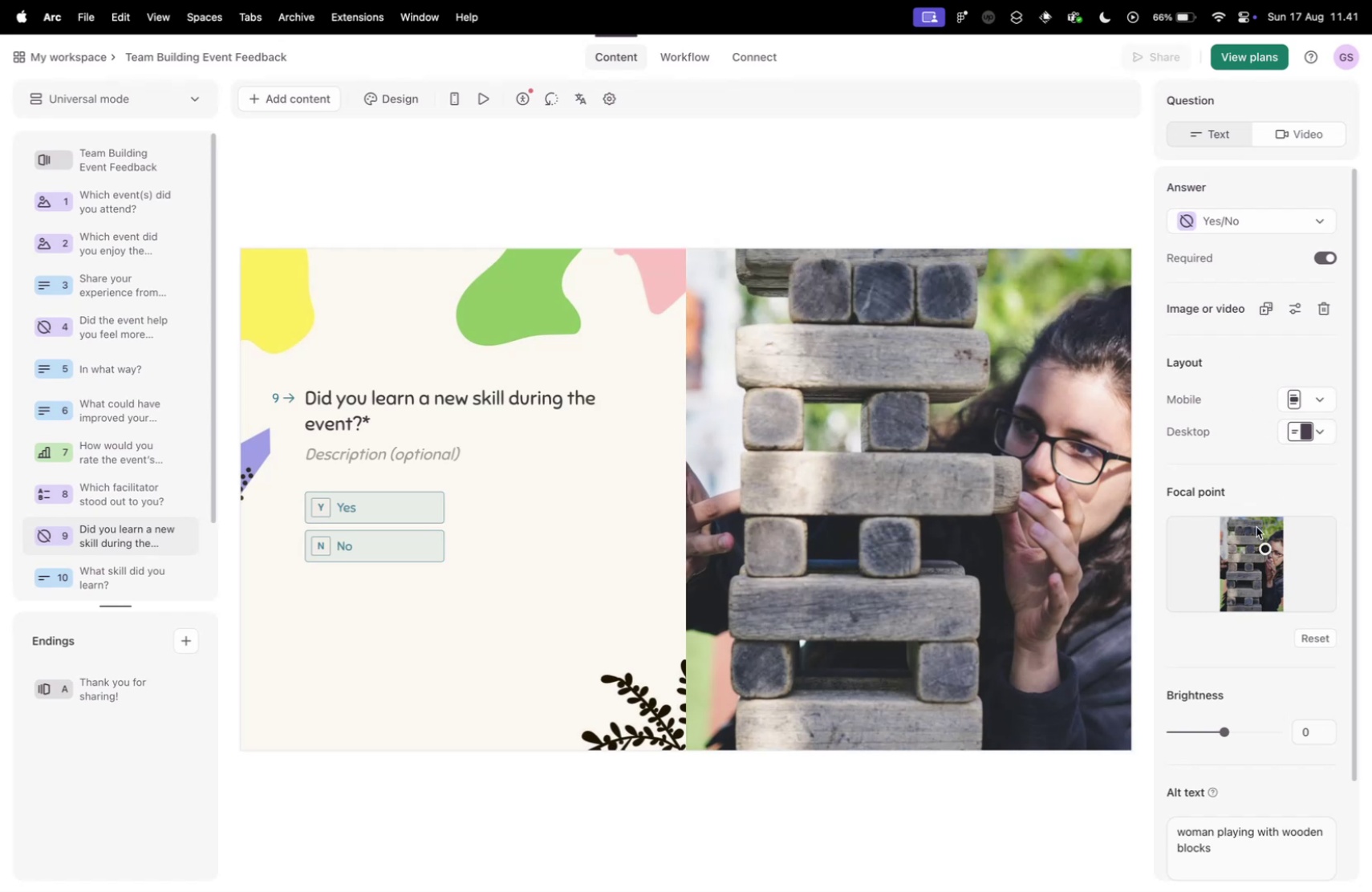 
left_click_drag(start_coordinate=[1258, 550], to_coordinate=[1259, 558])
 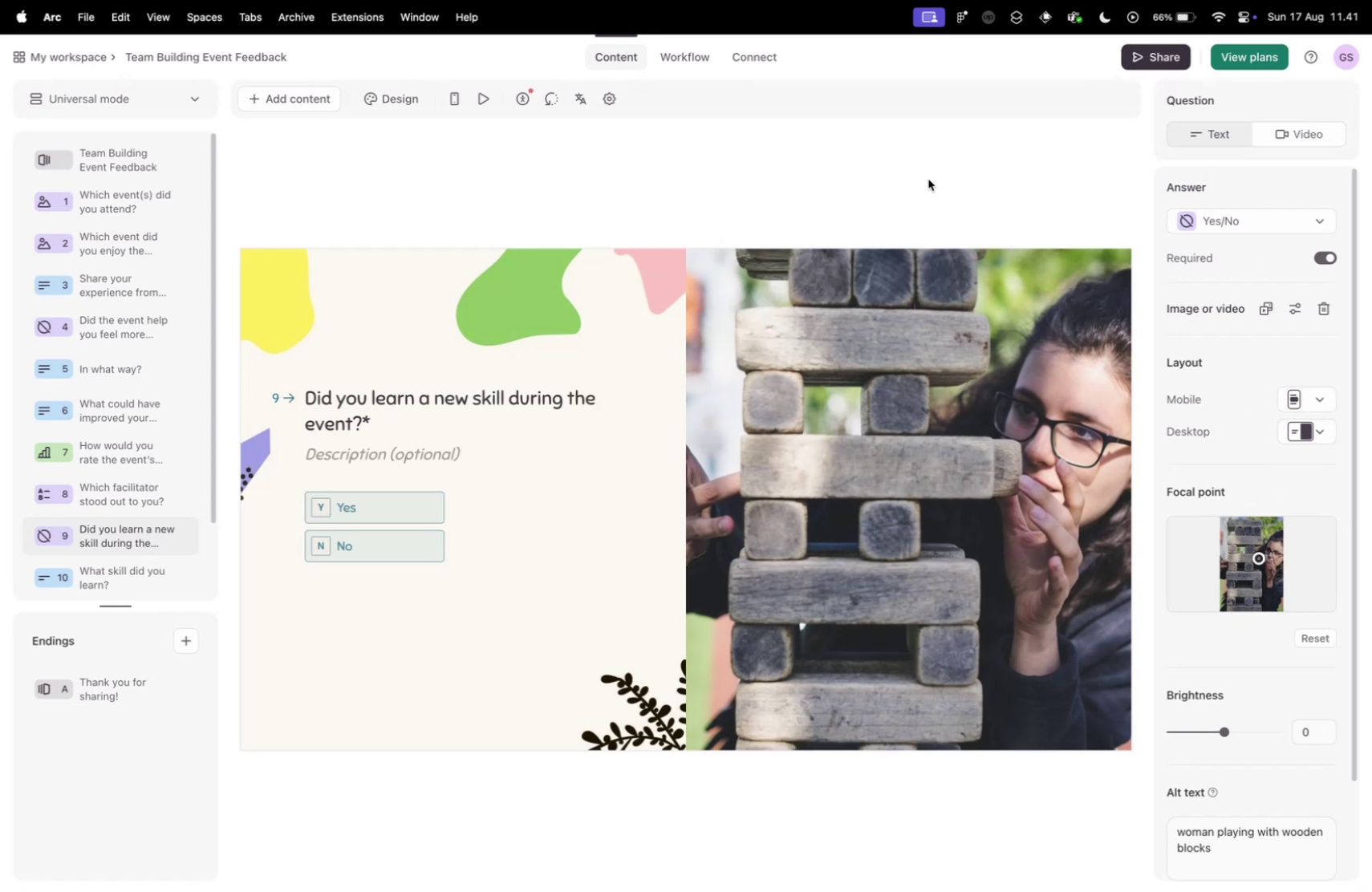 
left_click([928, 179])
 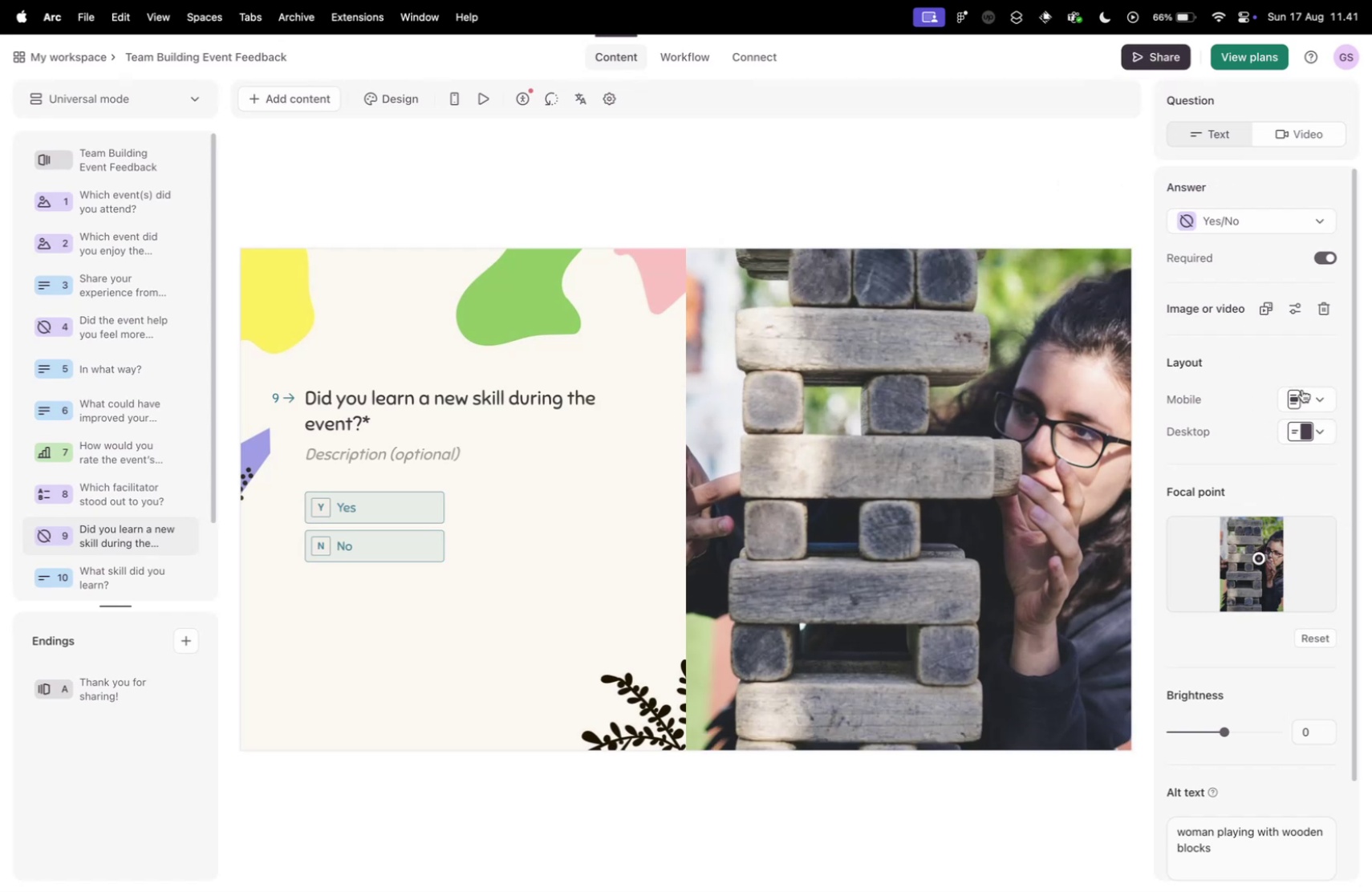 
left_click([1306, 391])
 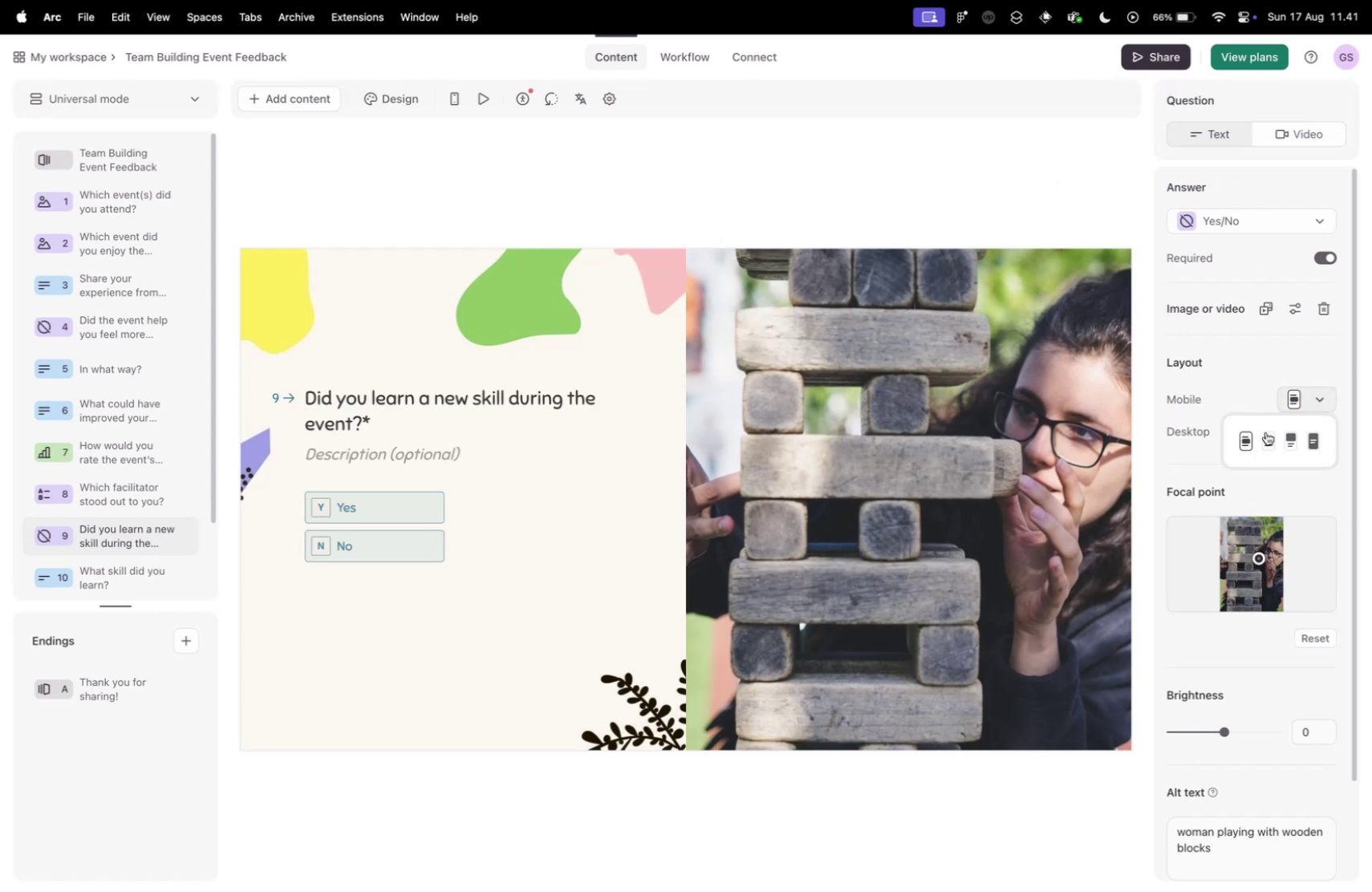 
left_click([1266, 432])
 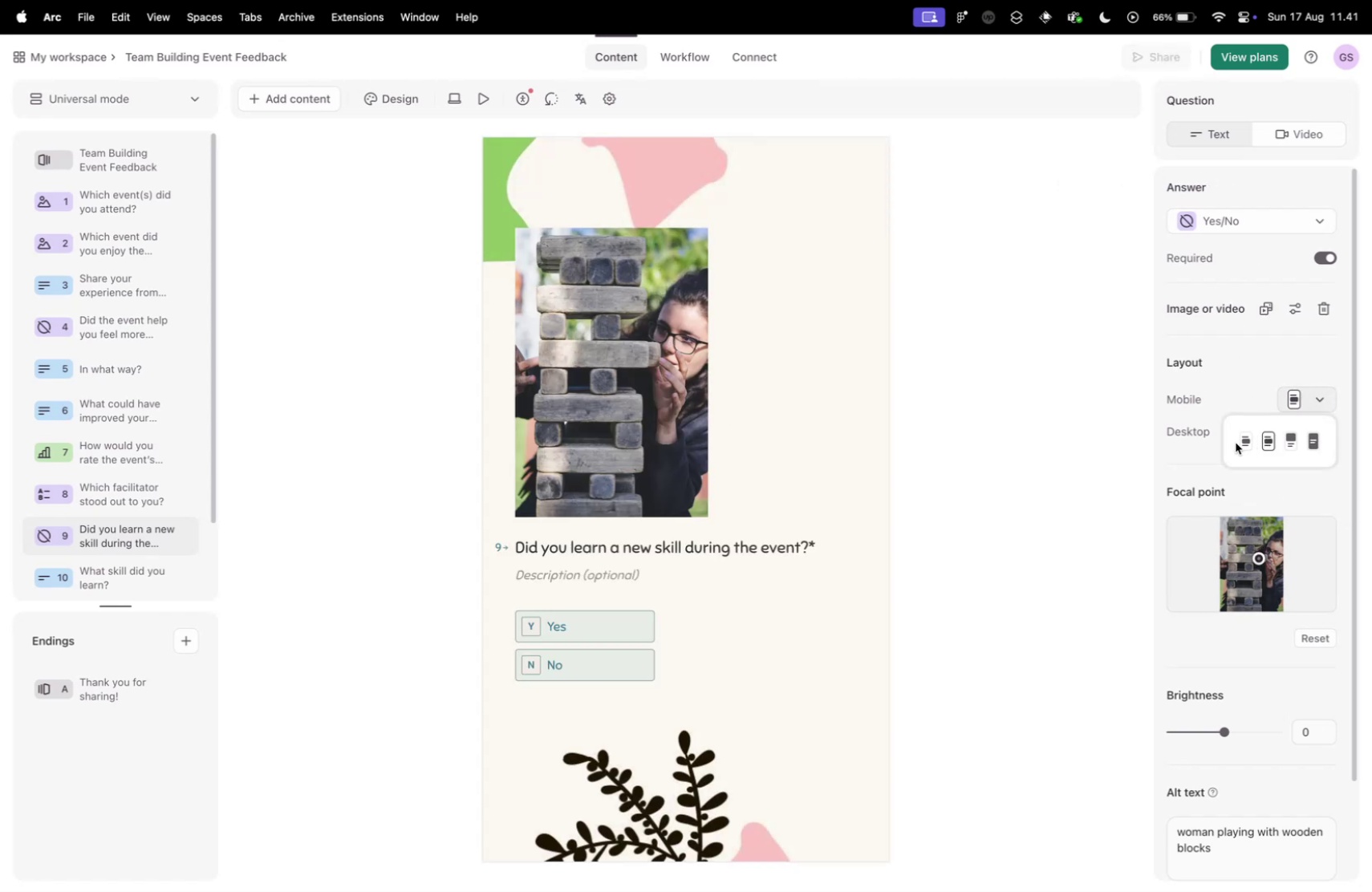 
left_click([1236, 442])
 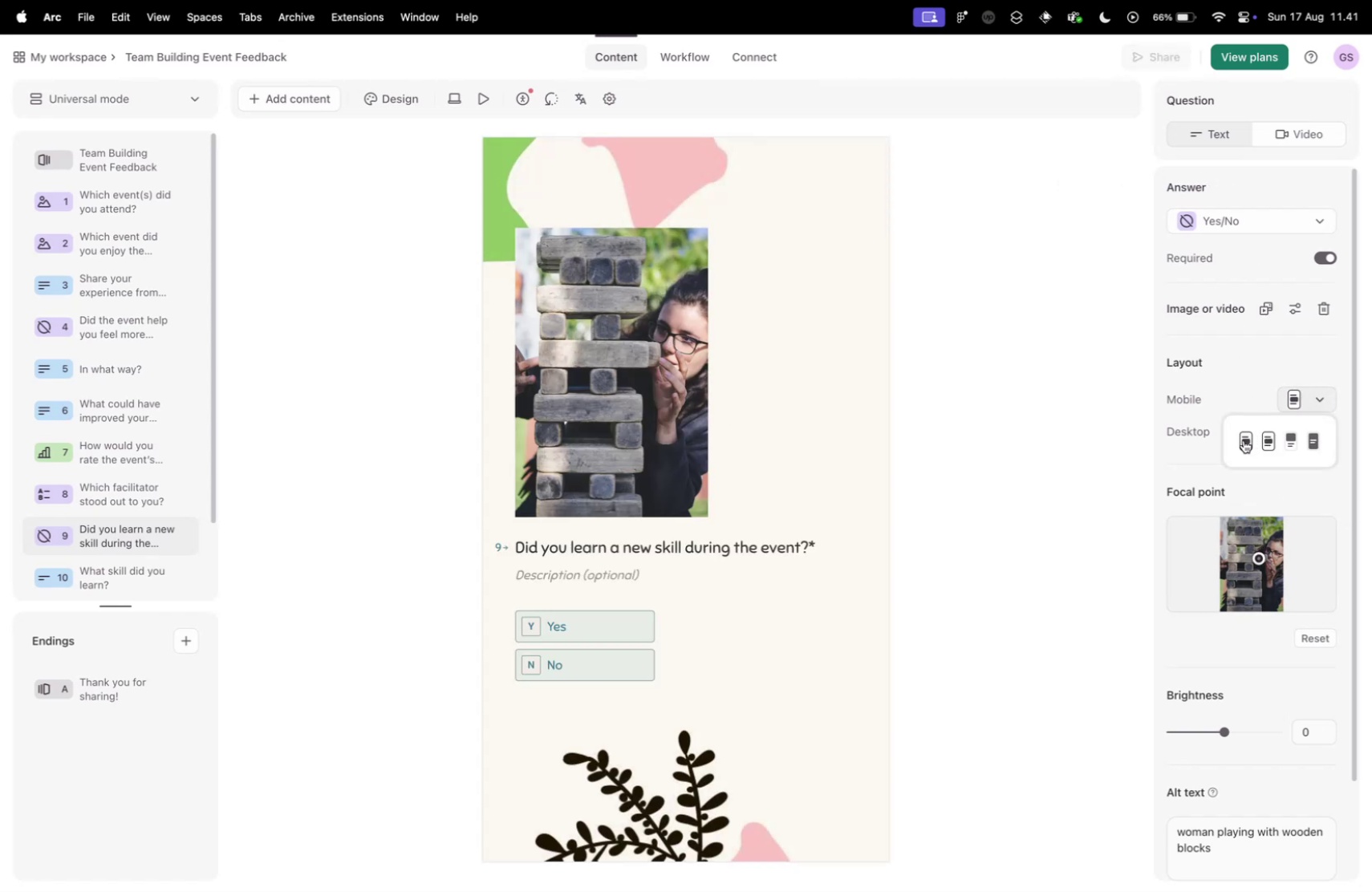 
left_click([1244, 440])
 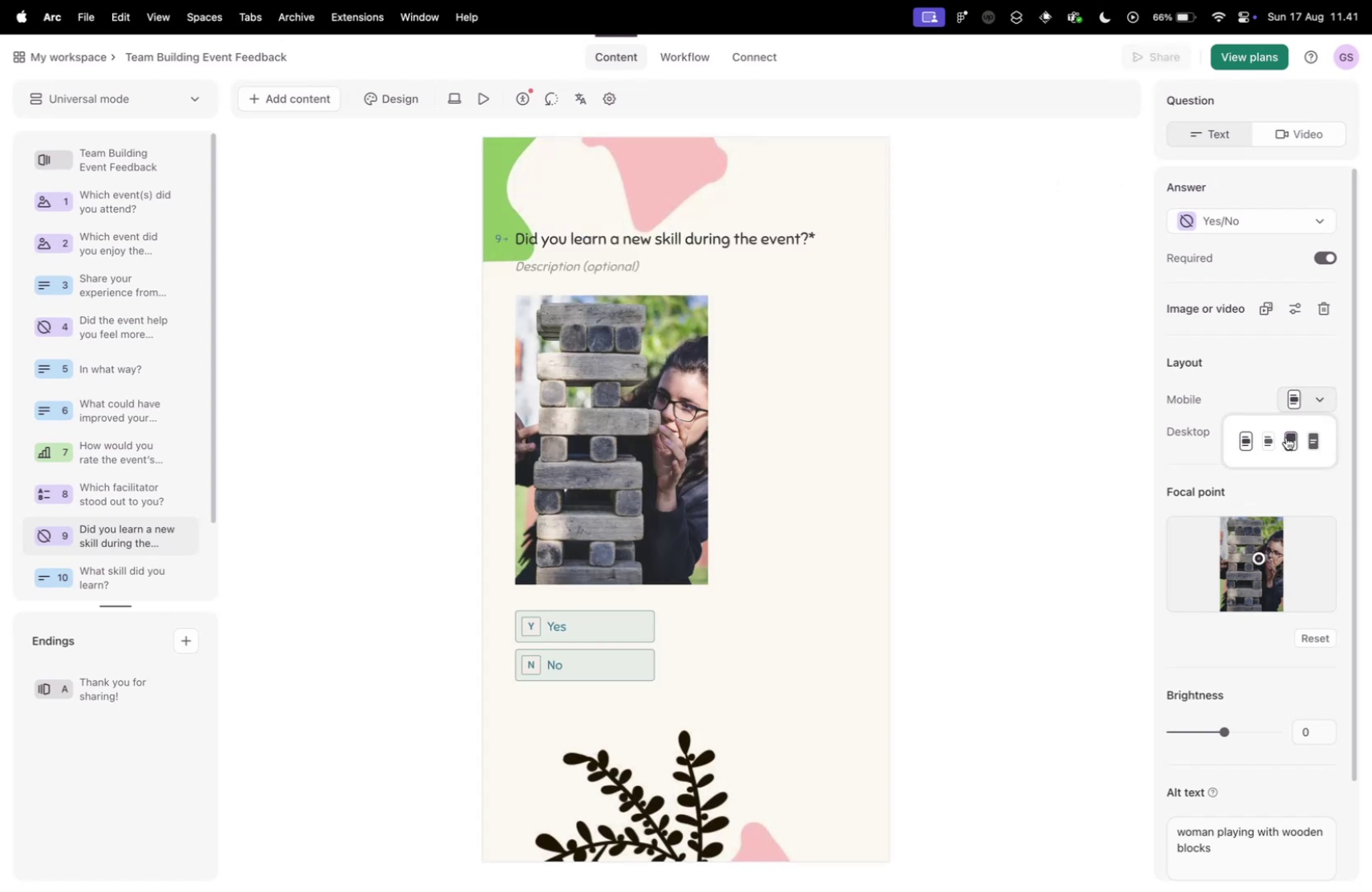 
left_click([1286, 436])
 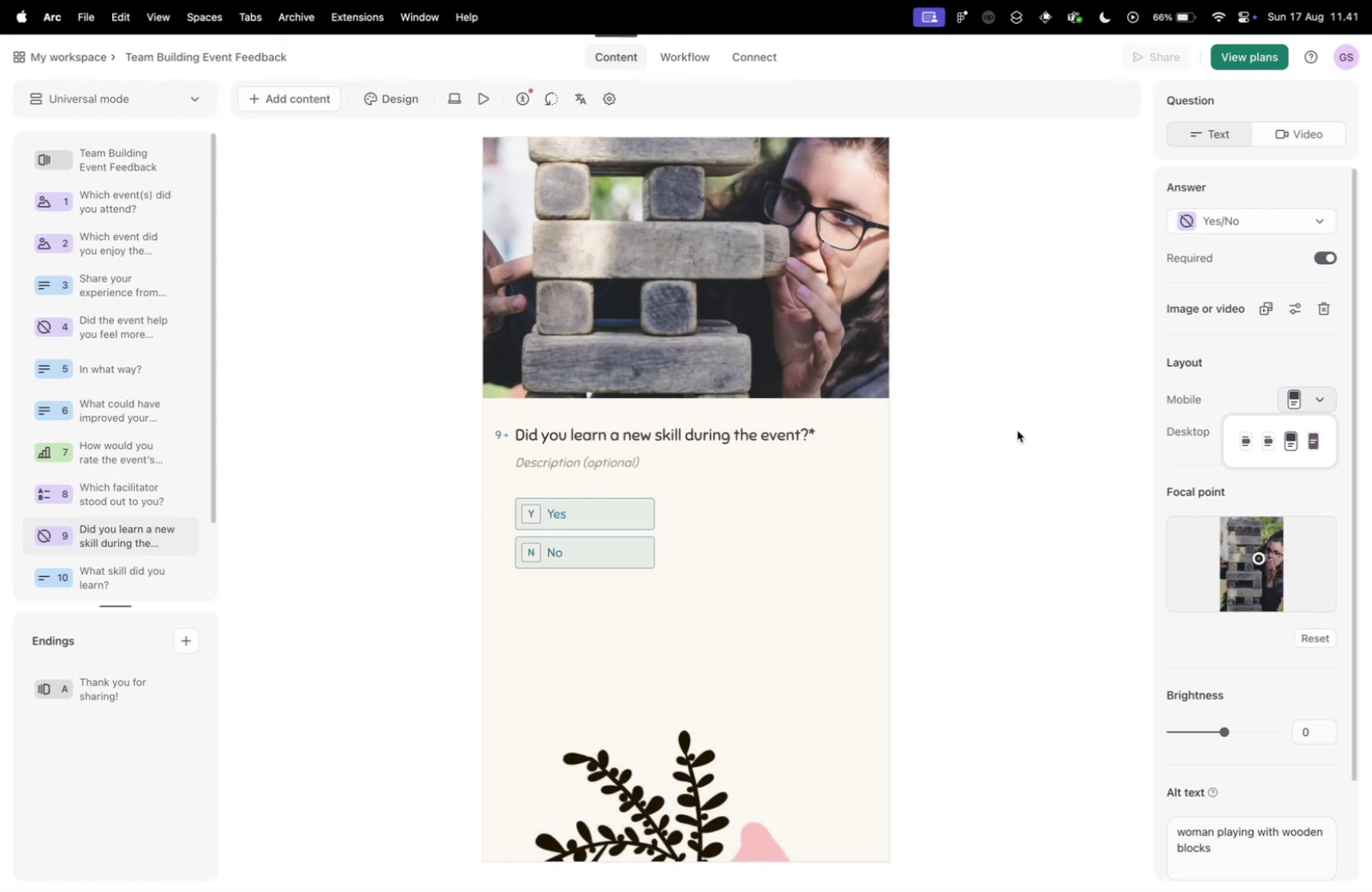 
scroll: coordinate [992, 433], scroll_direction: up, amount: 9.0
 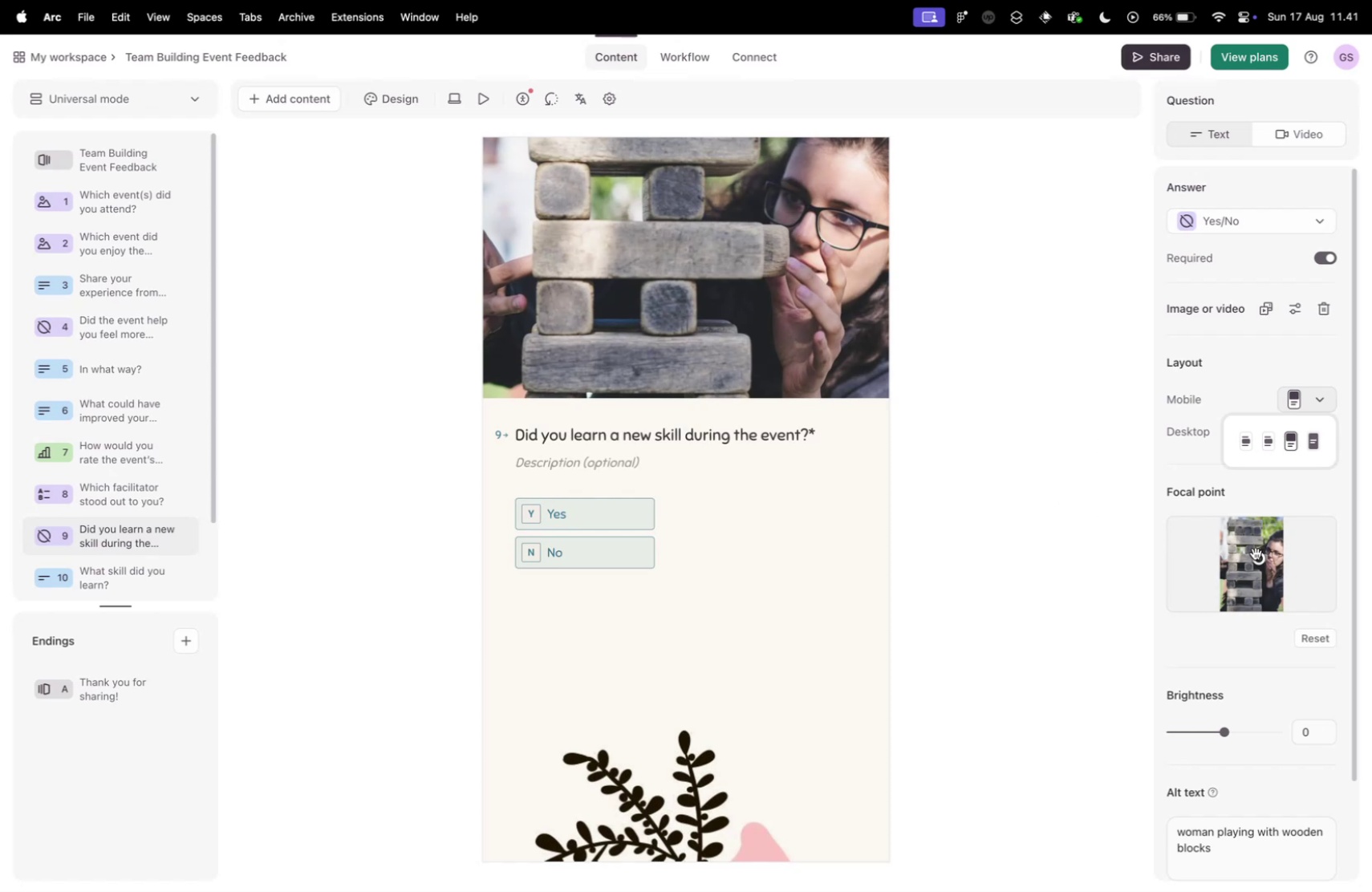 
left_click_drag(start_coordinate=[1262, 556], to_coordinate=[1253, 557])
 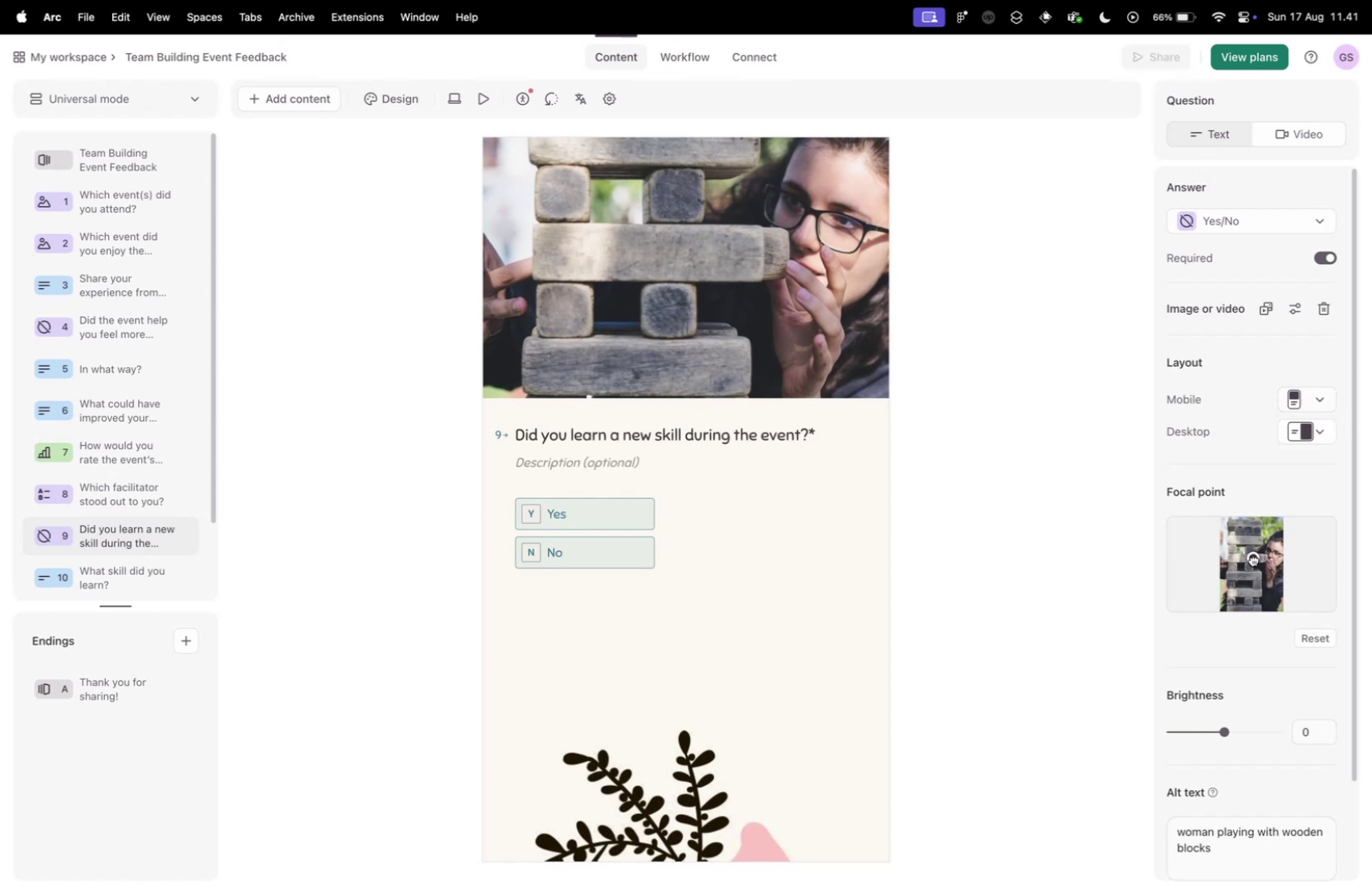 
left_click_drag(start_coordinate=[1253, 558], to_coordinate=[1253, 572])
 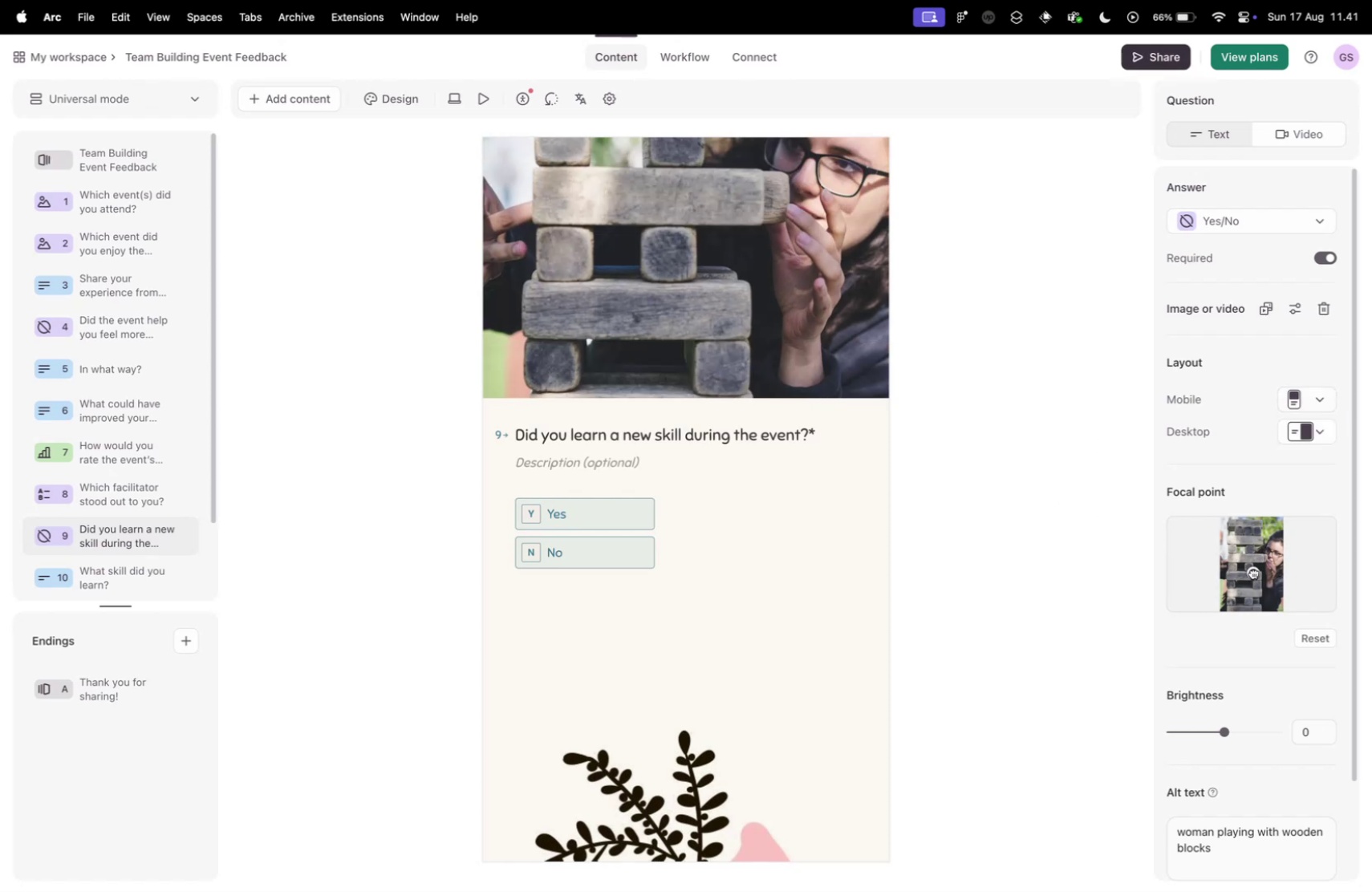 
left_click_drag(start_coordinate=[1253, 572], to_coordinate=[1253, 540])
 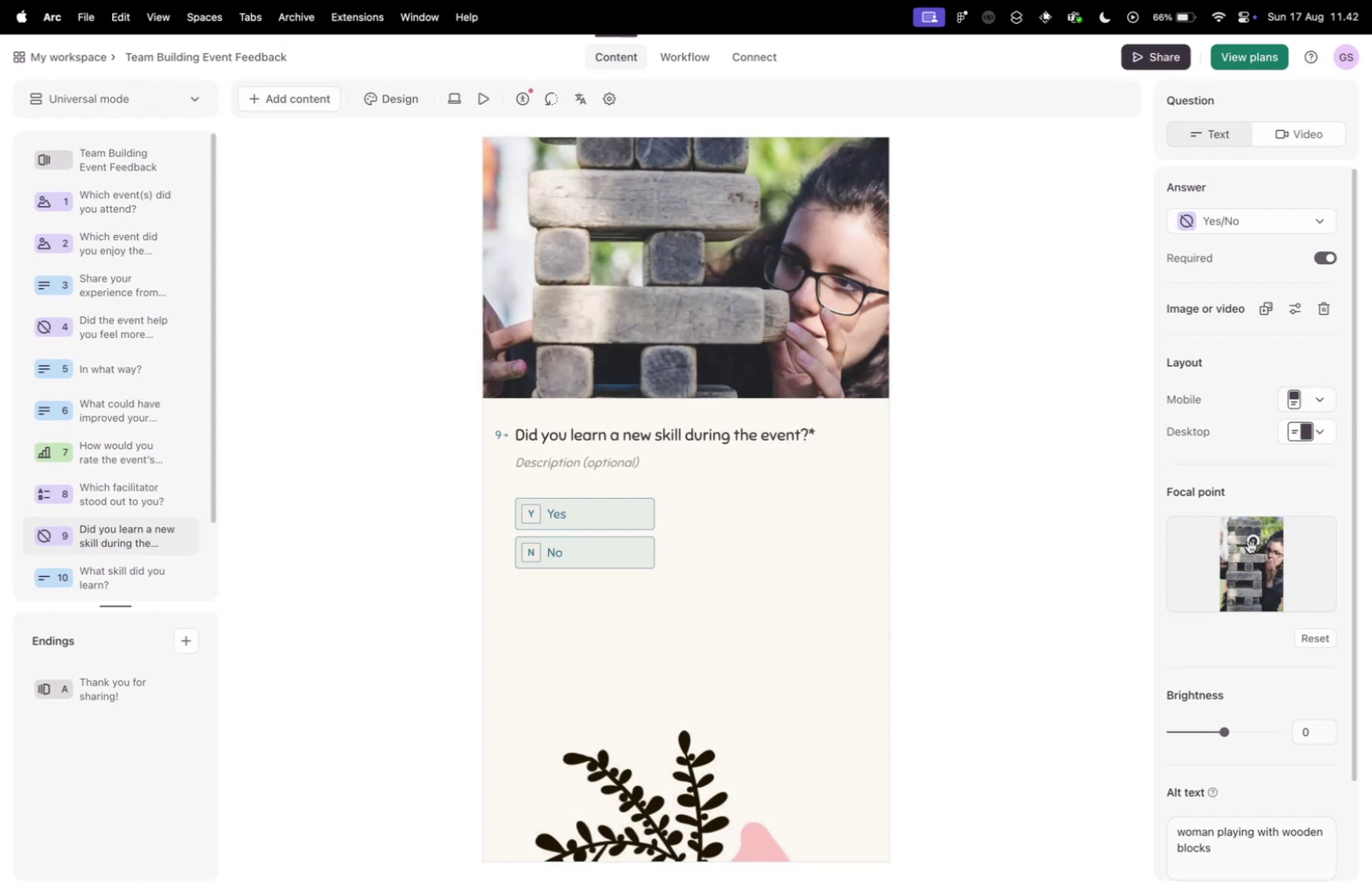 
left_click_drag(start_coordinate=[1251, 547], to_coordinate=[1250, 553])
 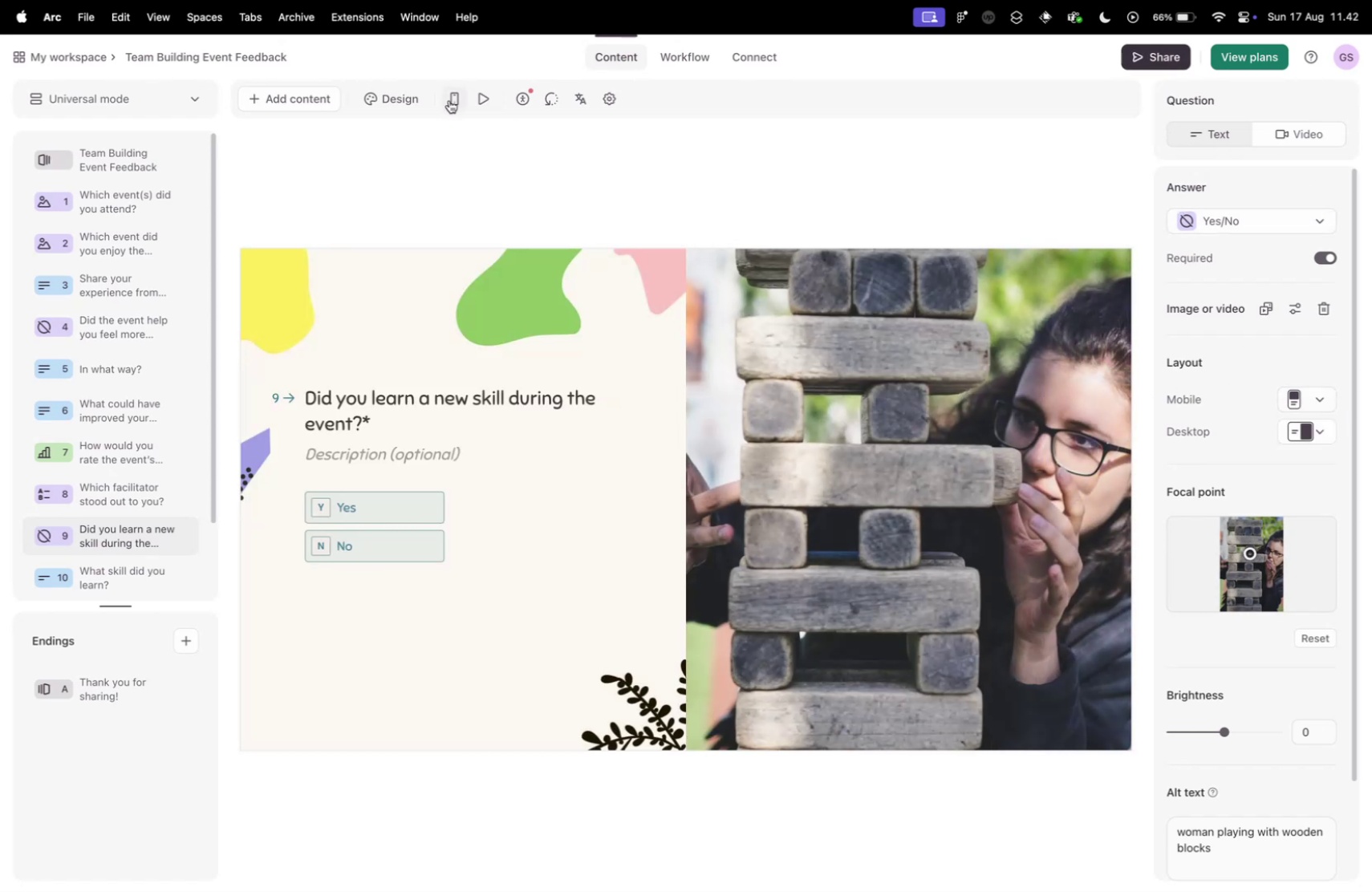 
wait(6.99)
 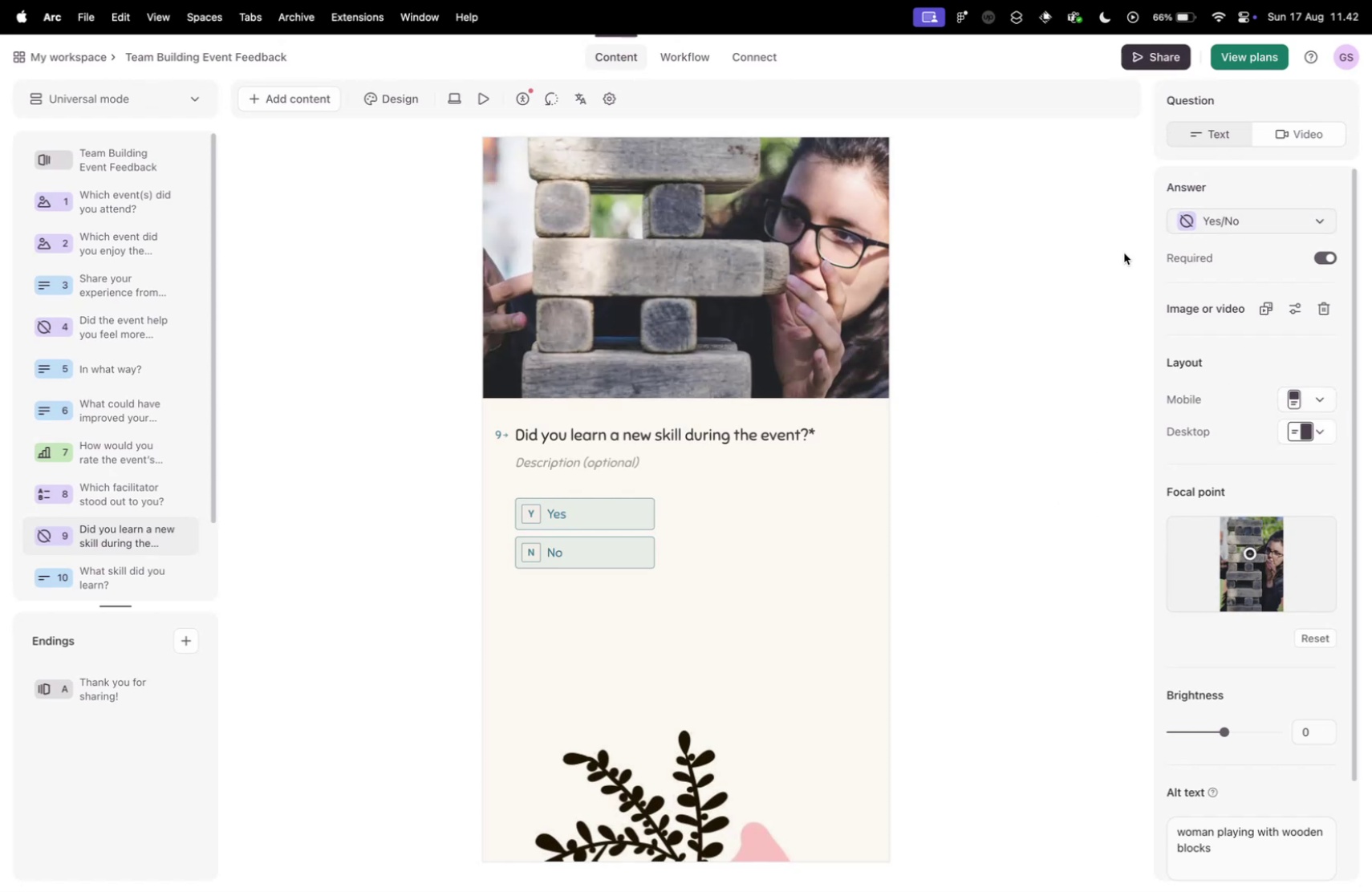 
scroll: coordinate [124, 551], scroll_direction: down, amount: 2.0
 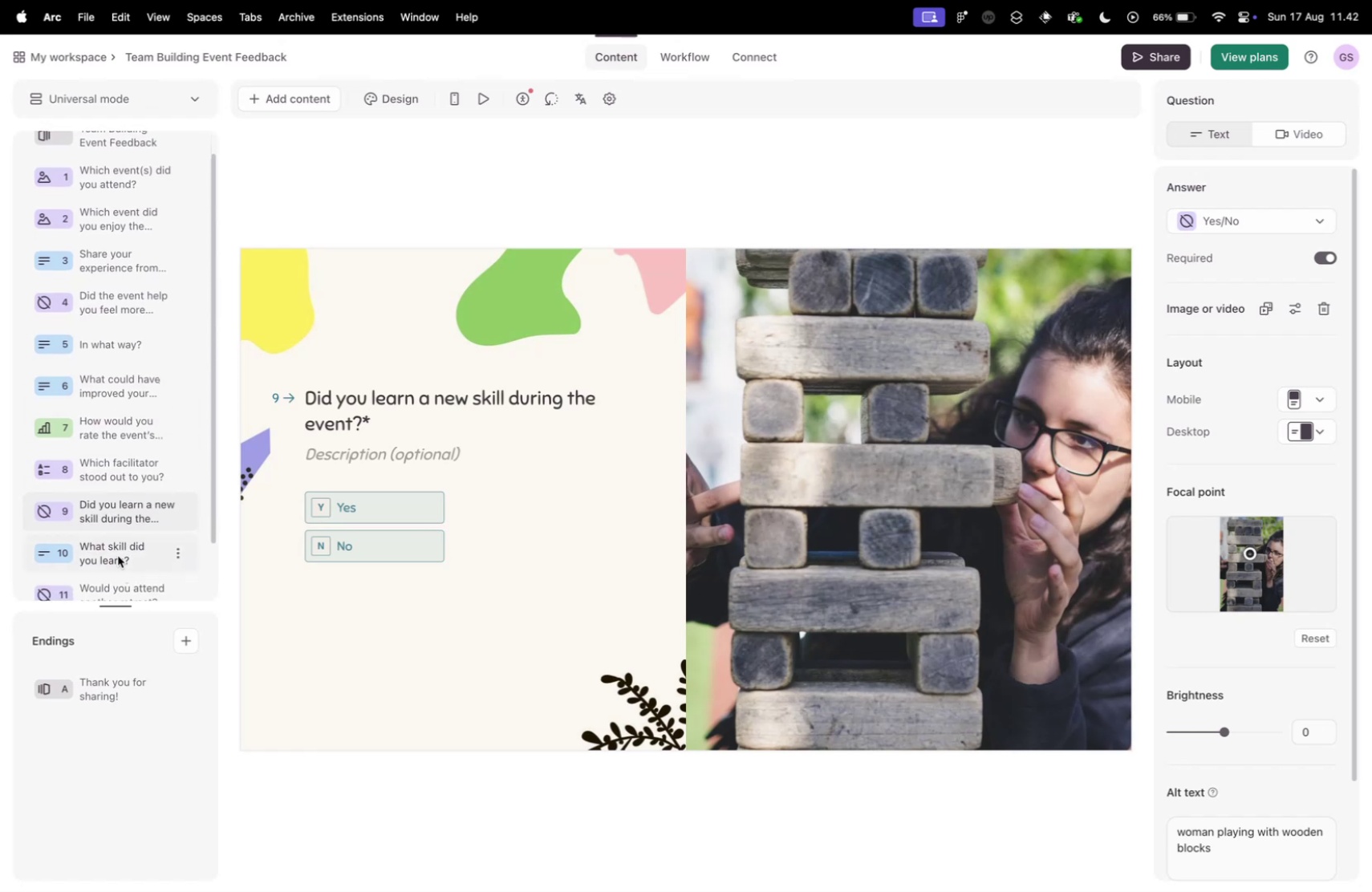 
left_click([118, 555])
 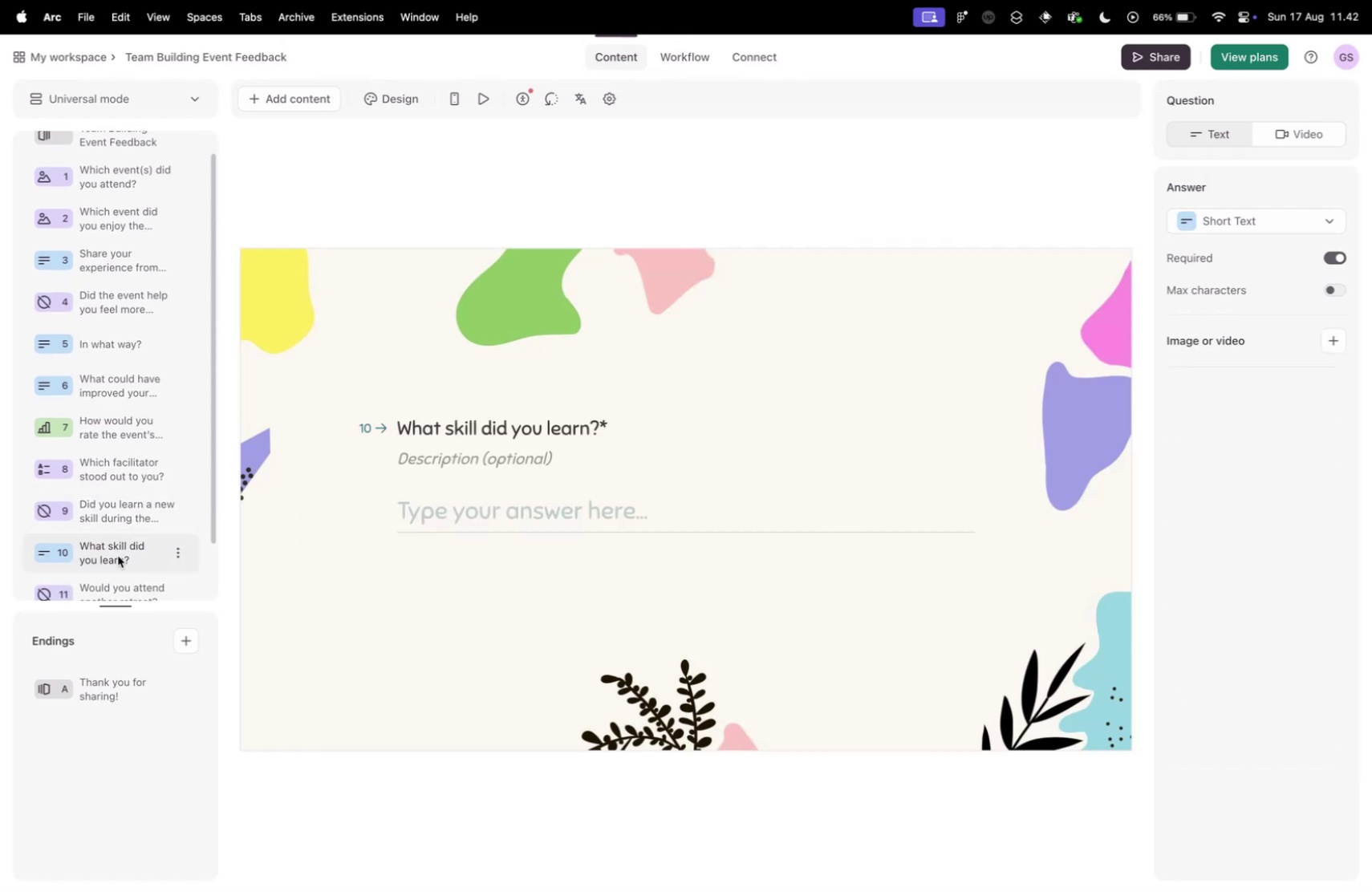 
scroll: coordinate [112, 497], scroll_direction: down, amount: 7.0
 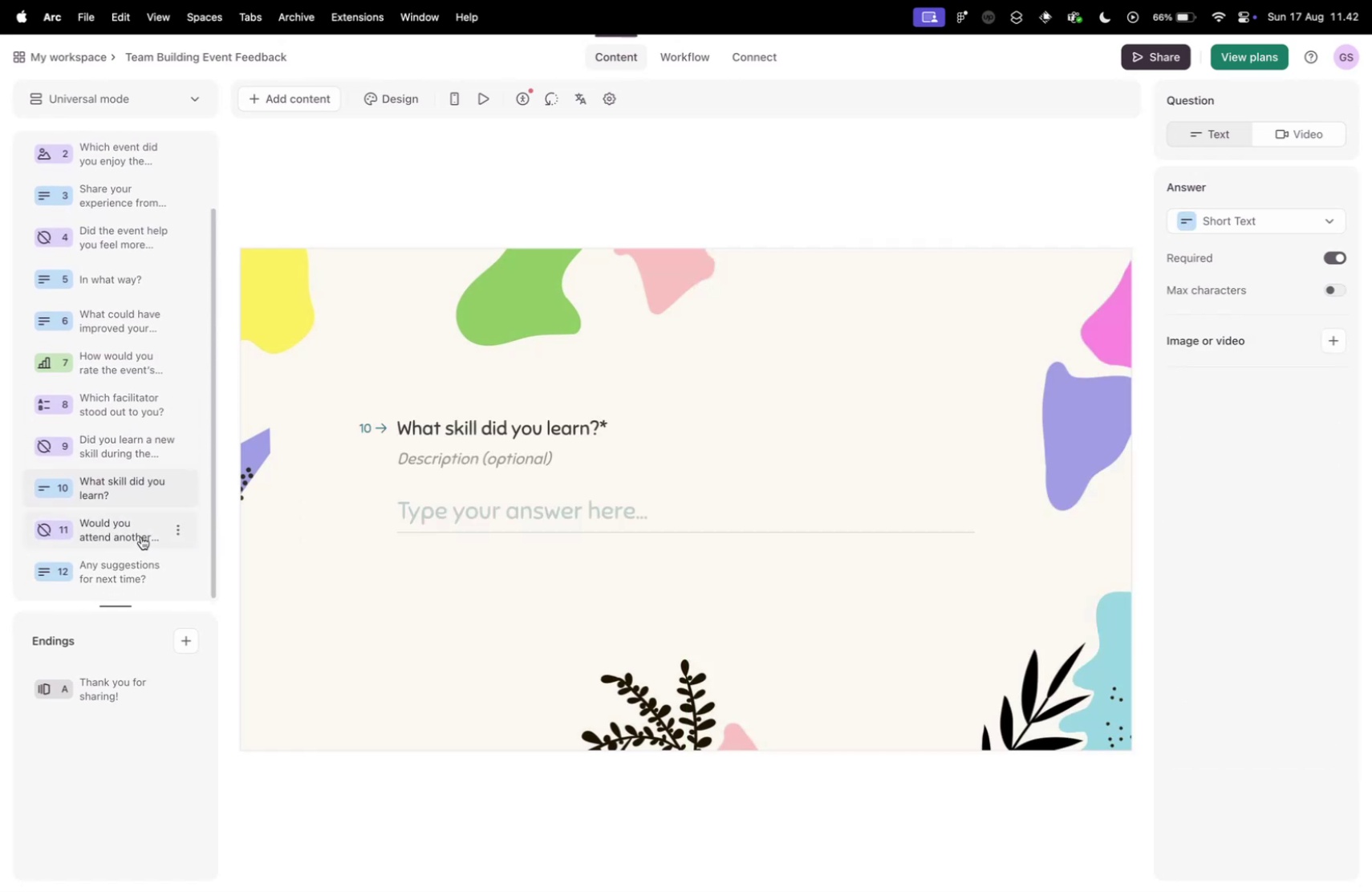 
left_click([141, 536])
 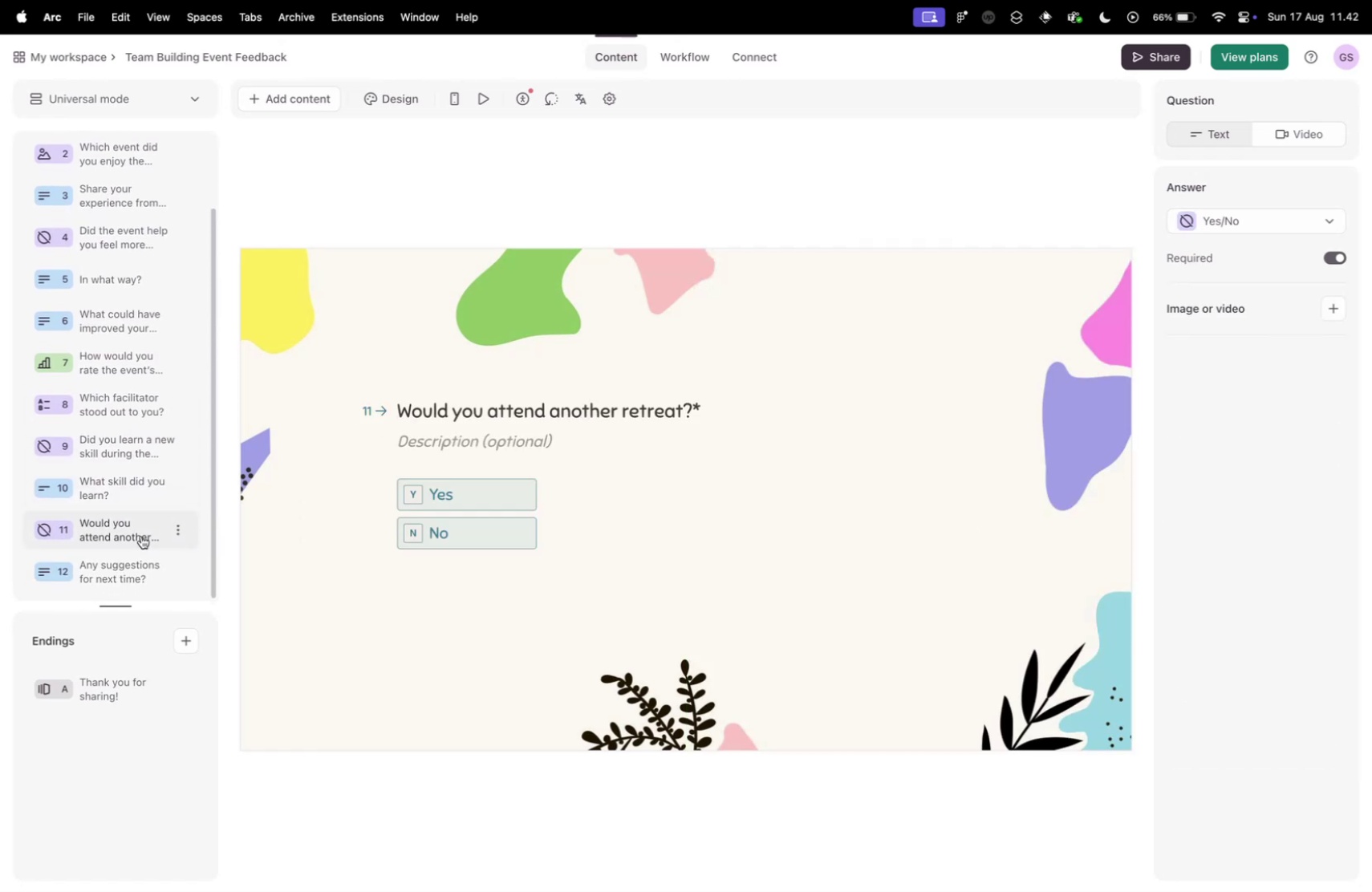 
scroll: coordinate [132, 533], scroll_direction: down, amount: 9.0
 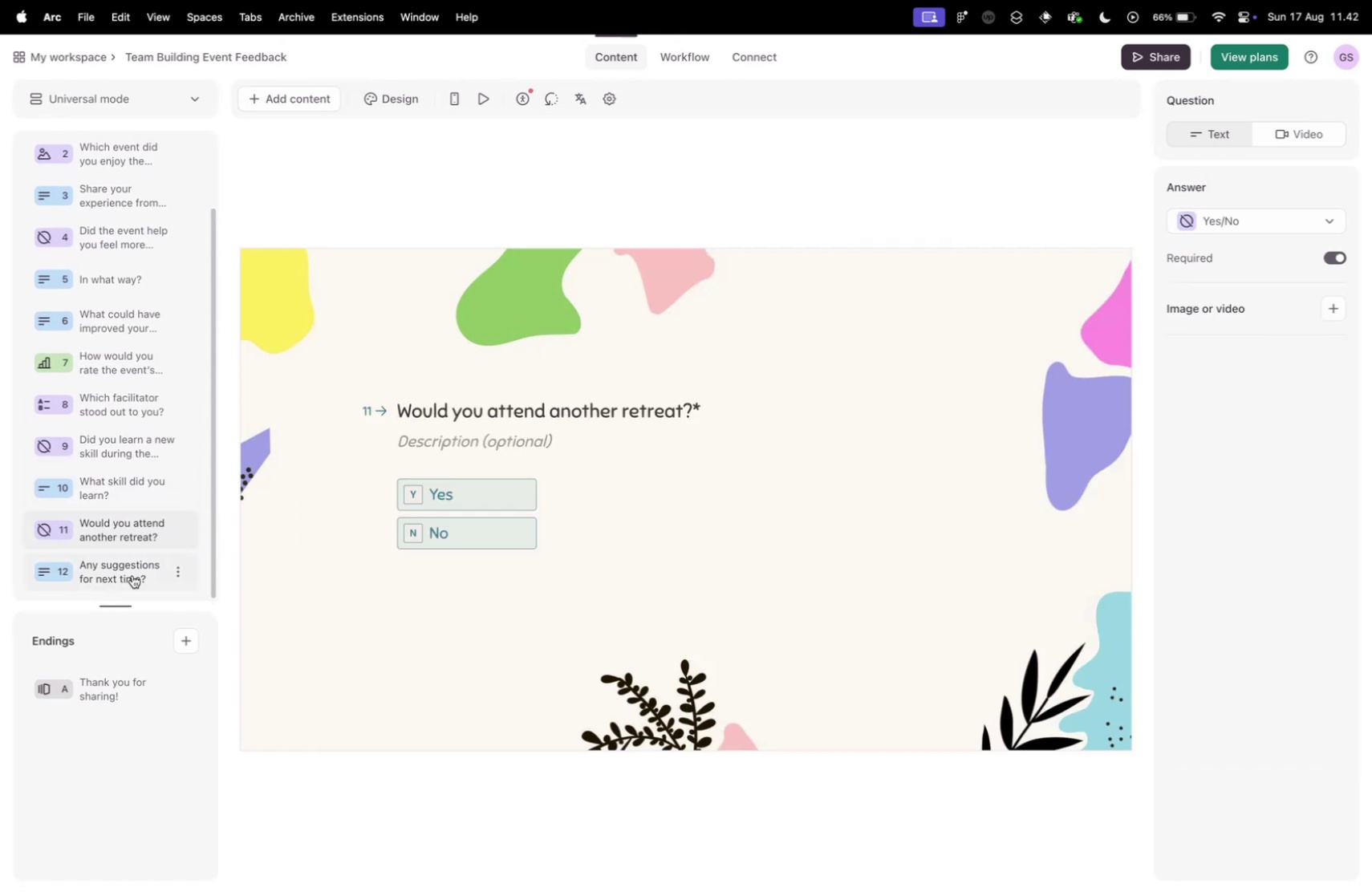 
left_click([132, 574])
 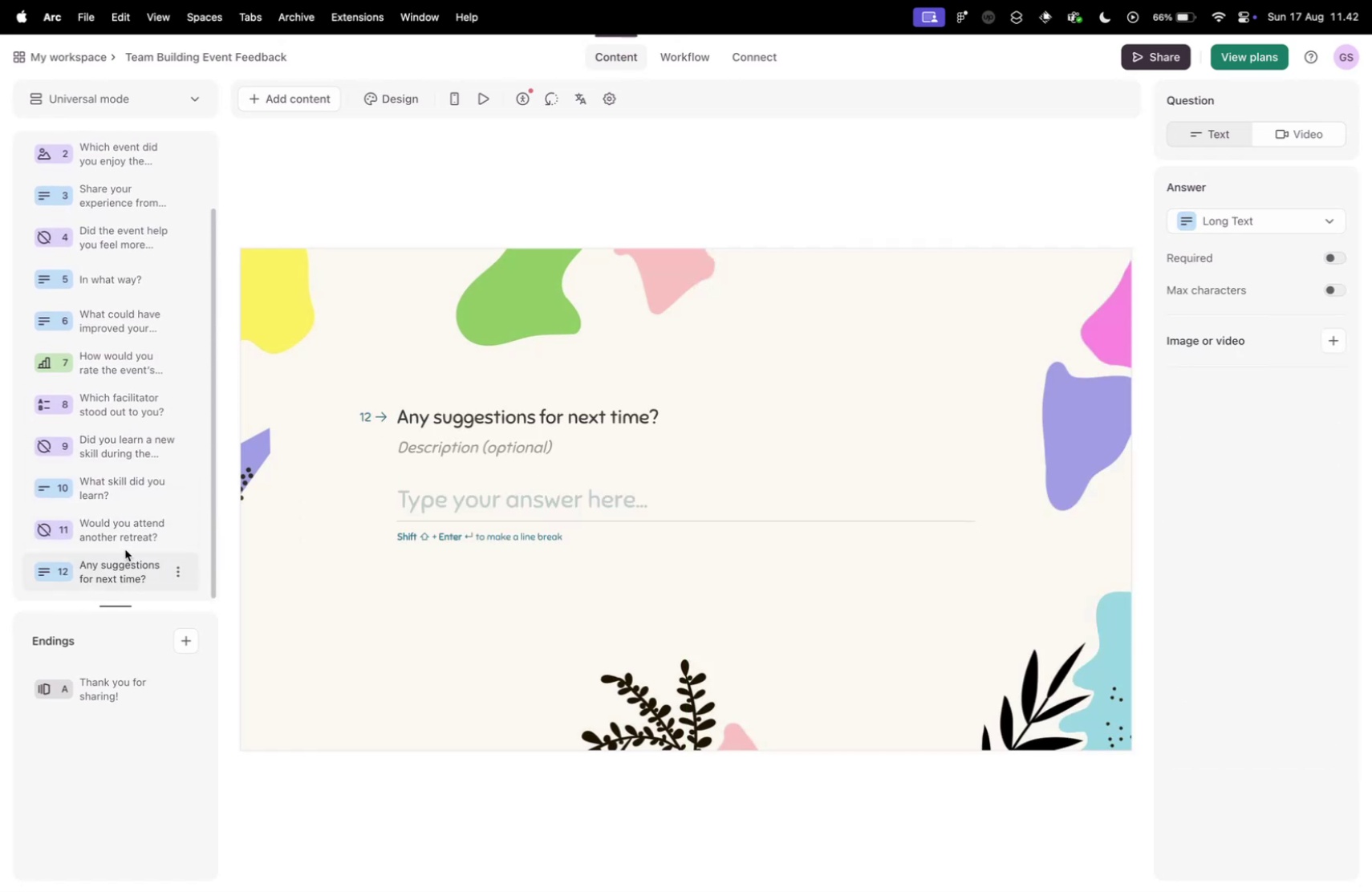 
scroll: coordinate [132, 528], scroll_direction: down, amount: 10.0
 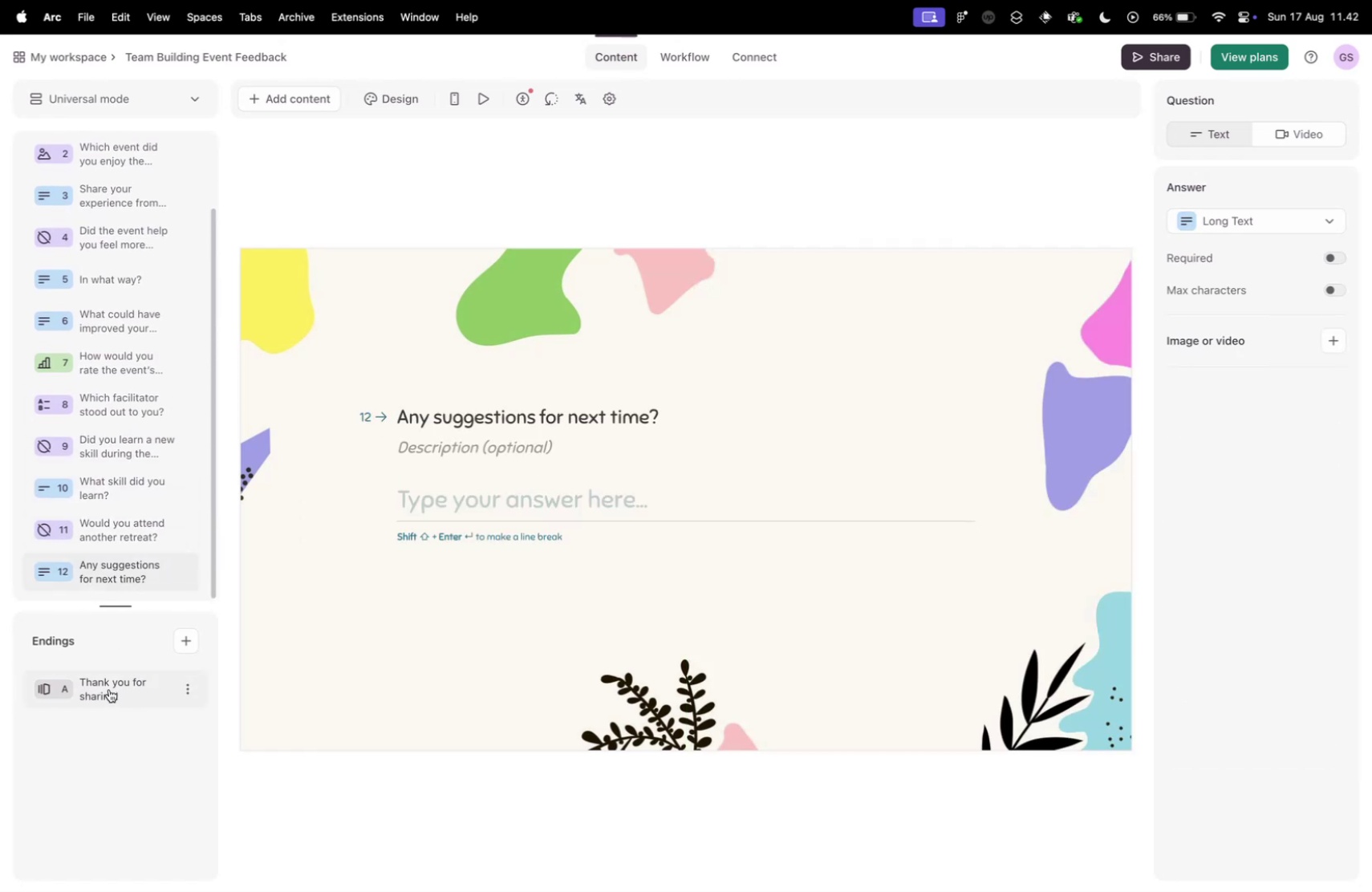 
left_click([109, 688])
 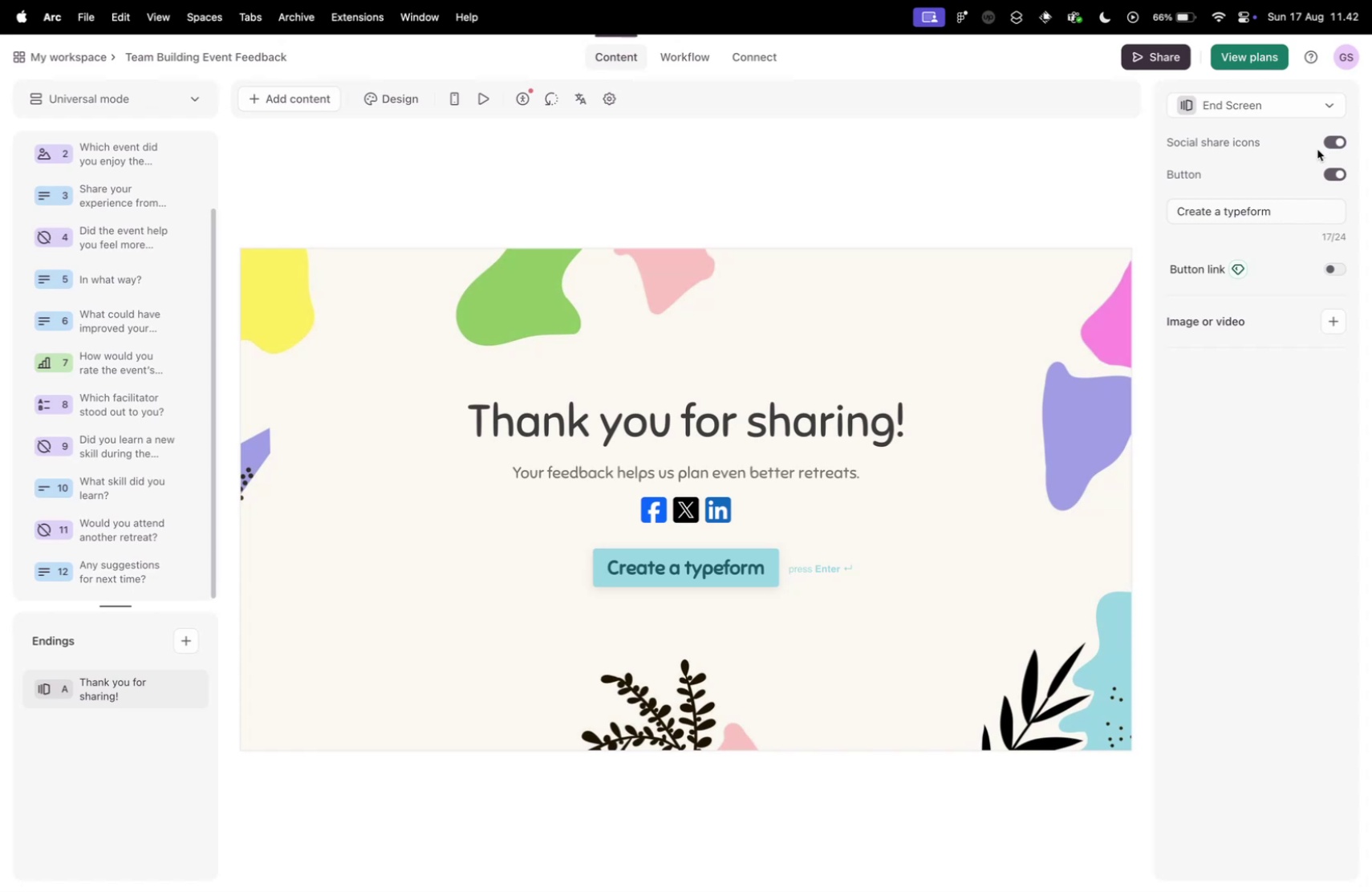 
left_click([1337, 171])
 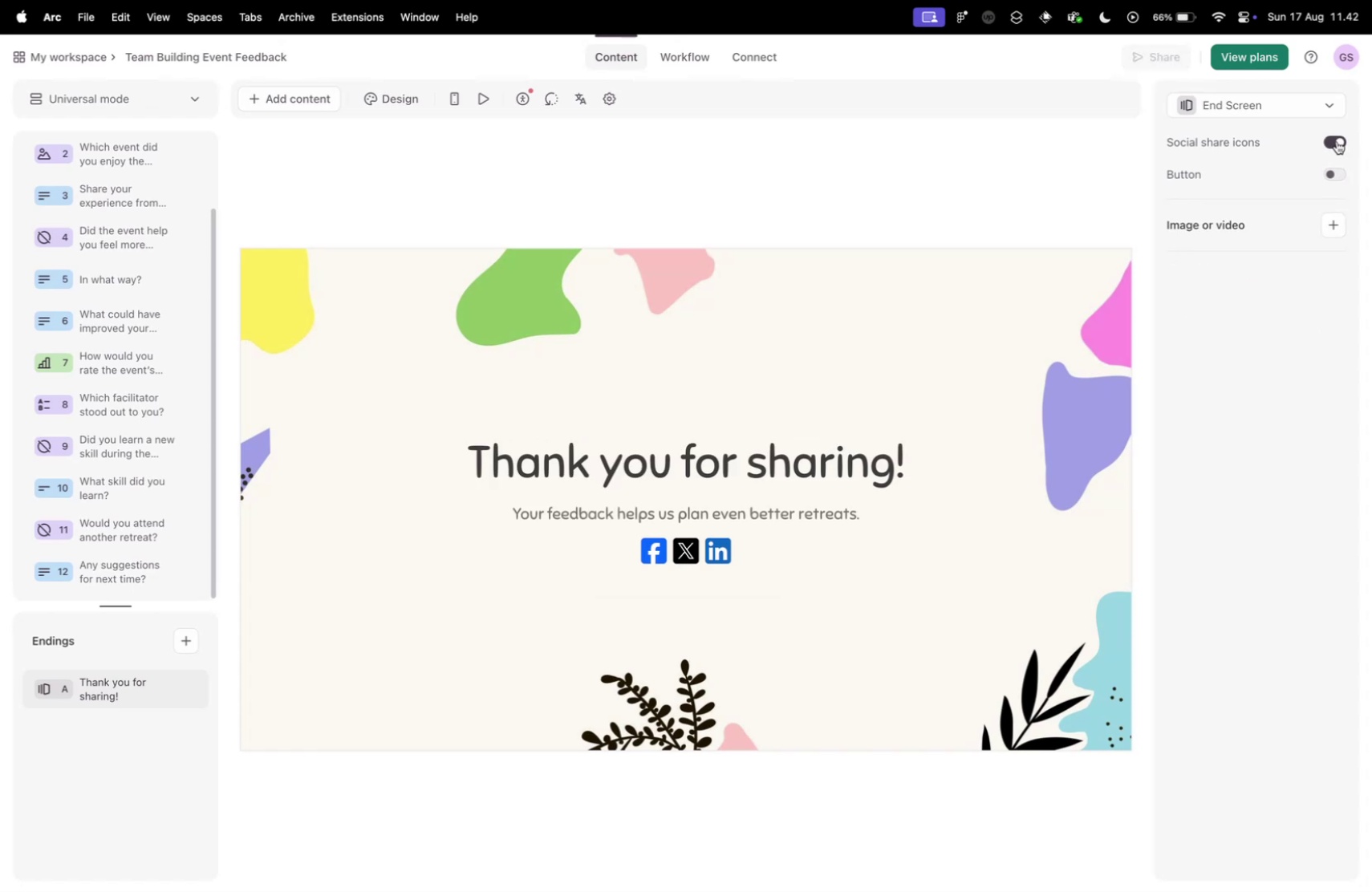 
left_click([1337, 141])
 